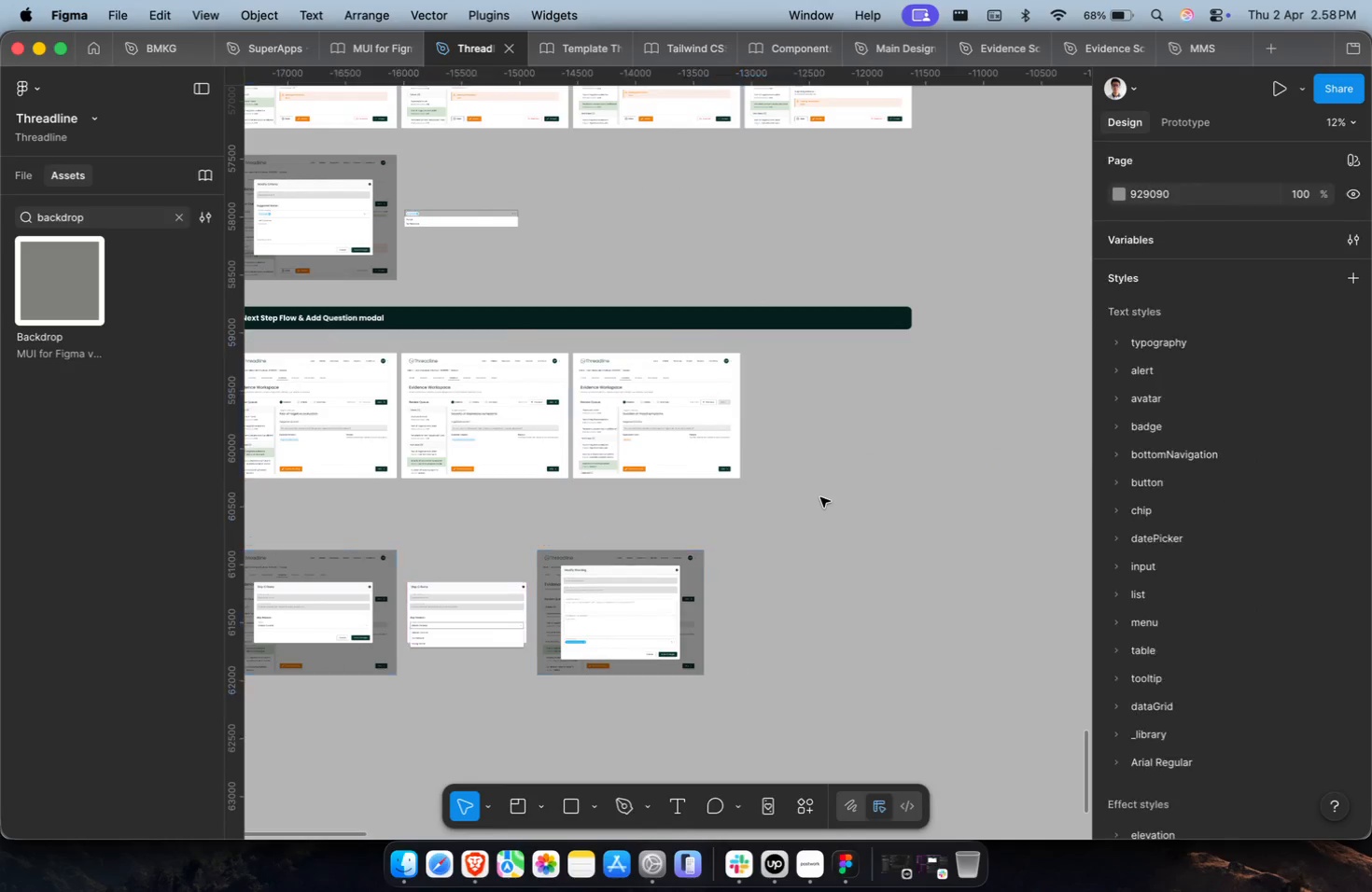 
hold_key(key=ShiftLeft, duration=0.33)
 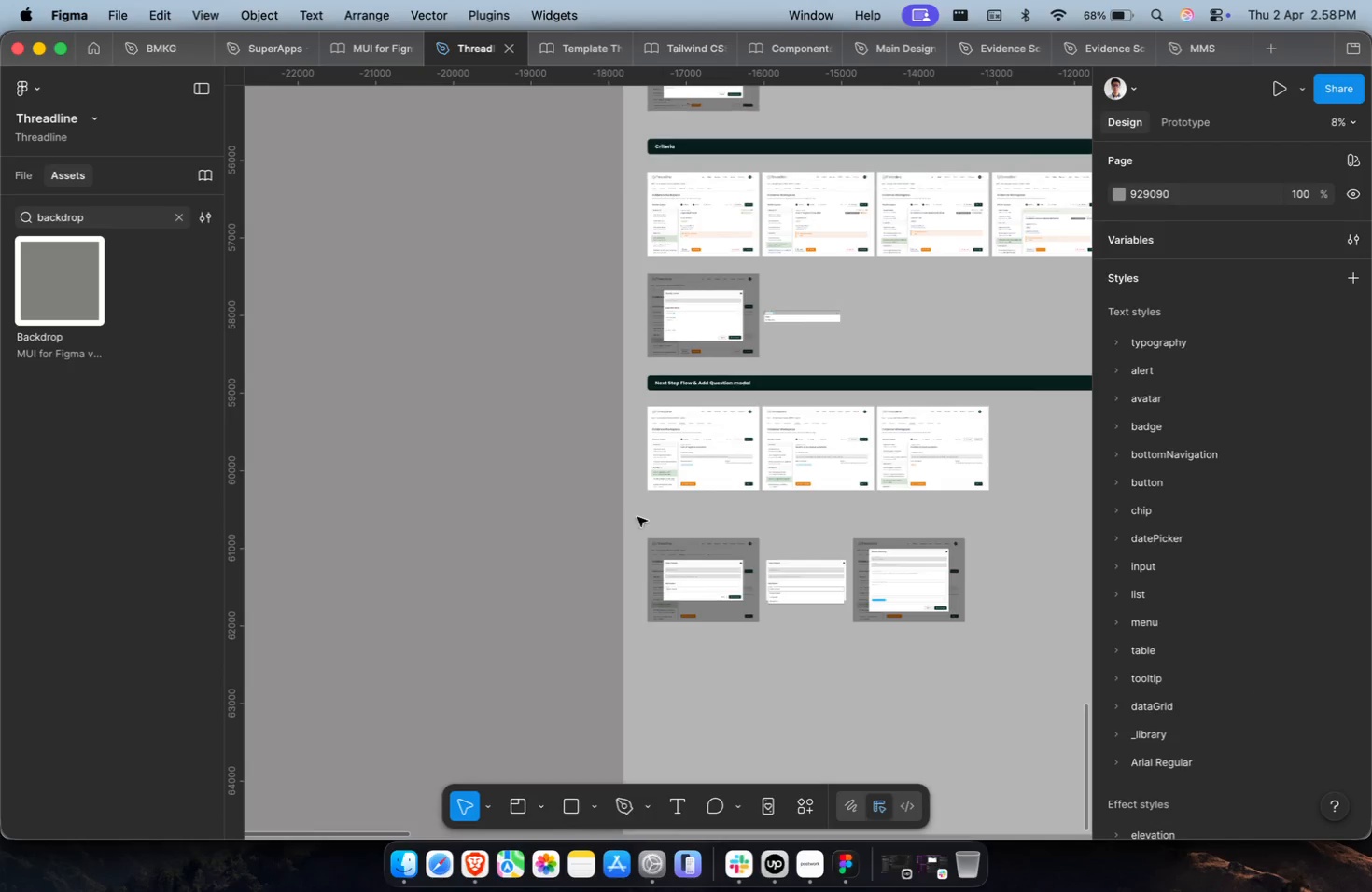 
key(Meta+CommandLeft)
 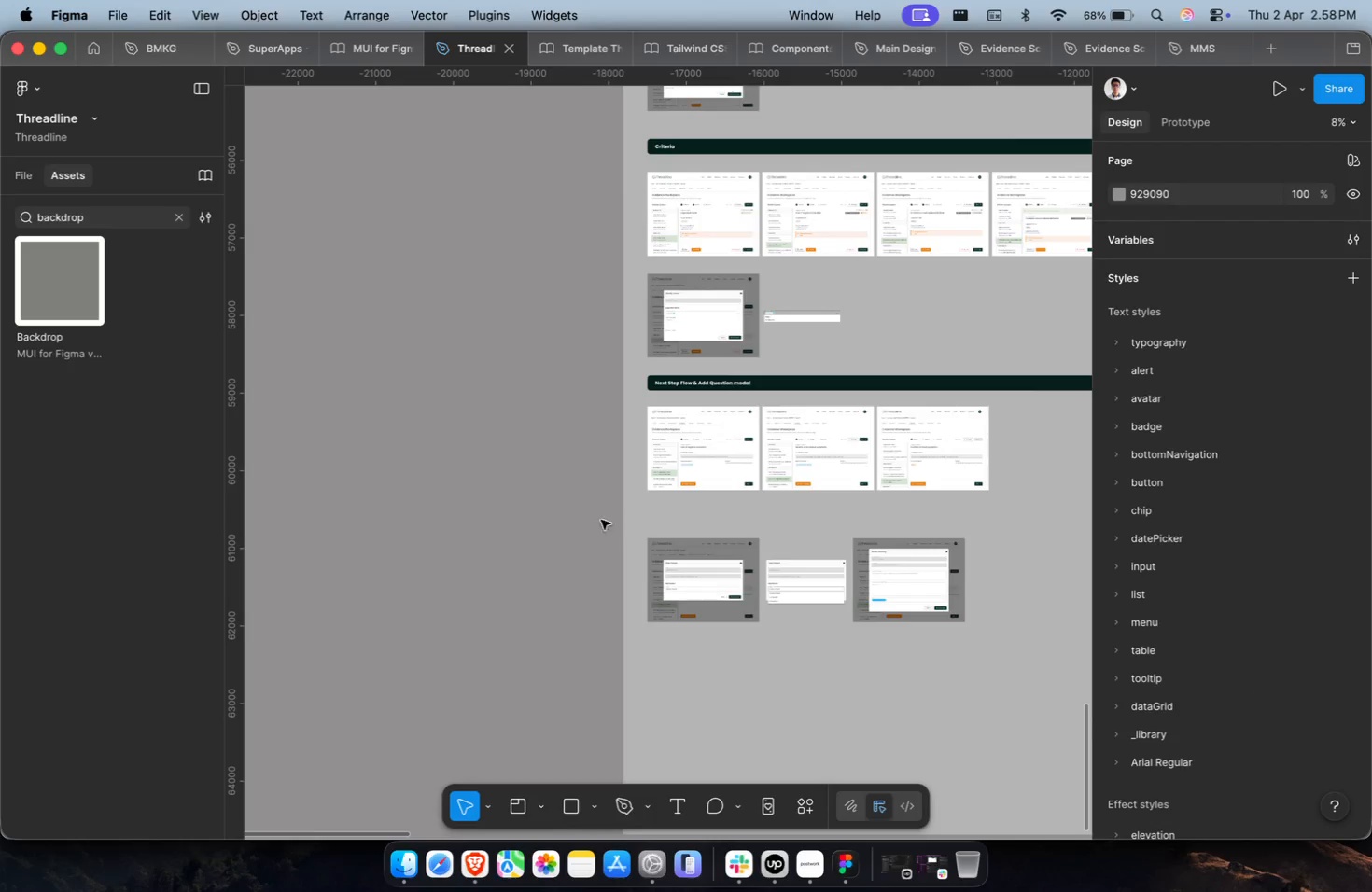 
left_click_drag(start_coordinate=[589, 523], to_coordinate=[1005, 670])
 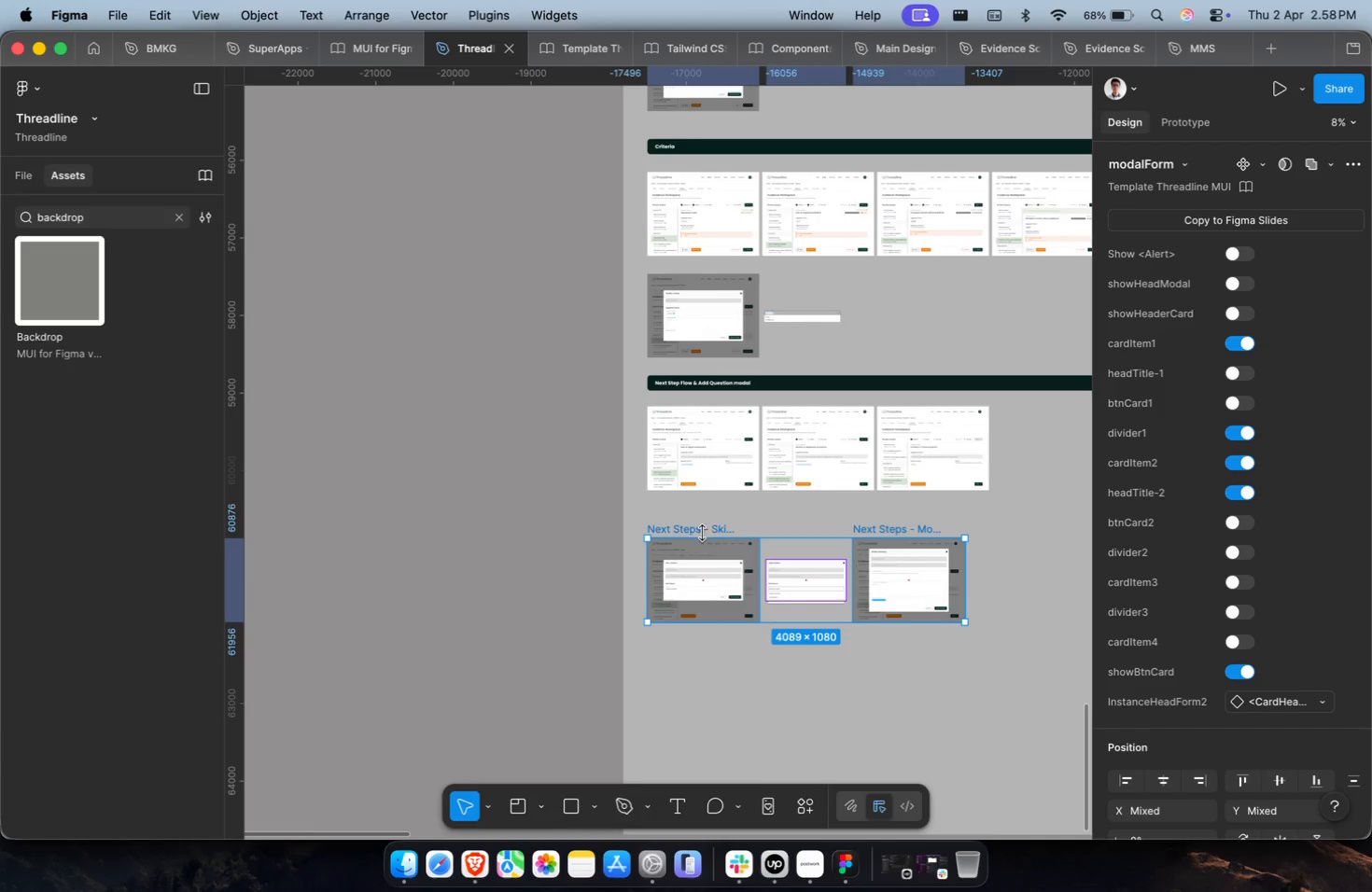 
scroll: coordinate [733, 516], scroll_direction: up, amount: 5.0
 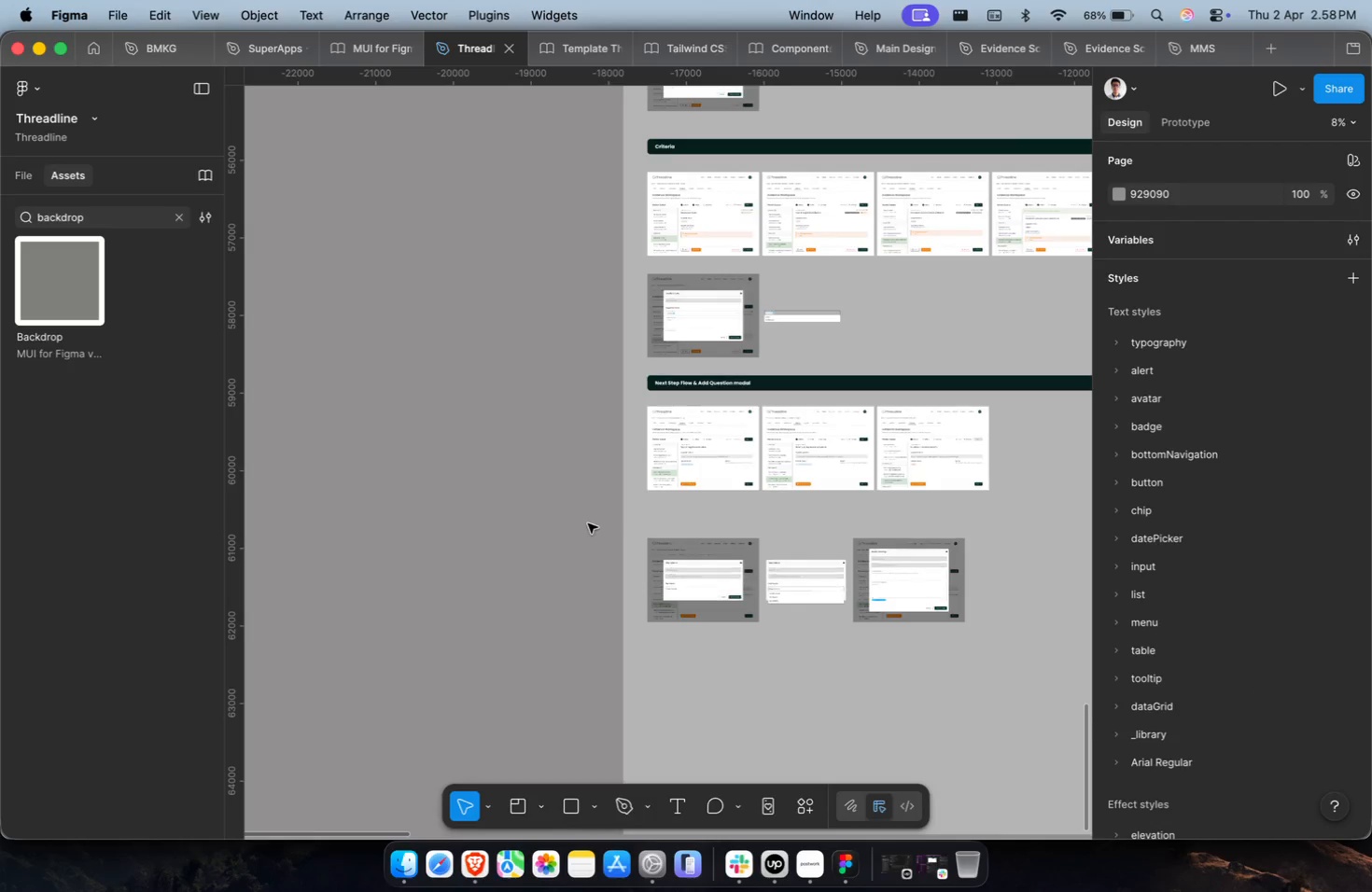 
left_click_drag(start_coordinate=[704, 529], to_coordinate=[704, 509])
 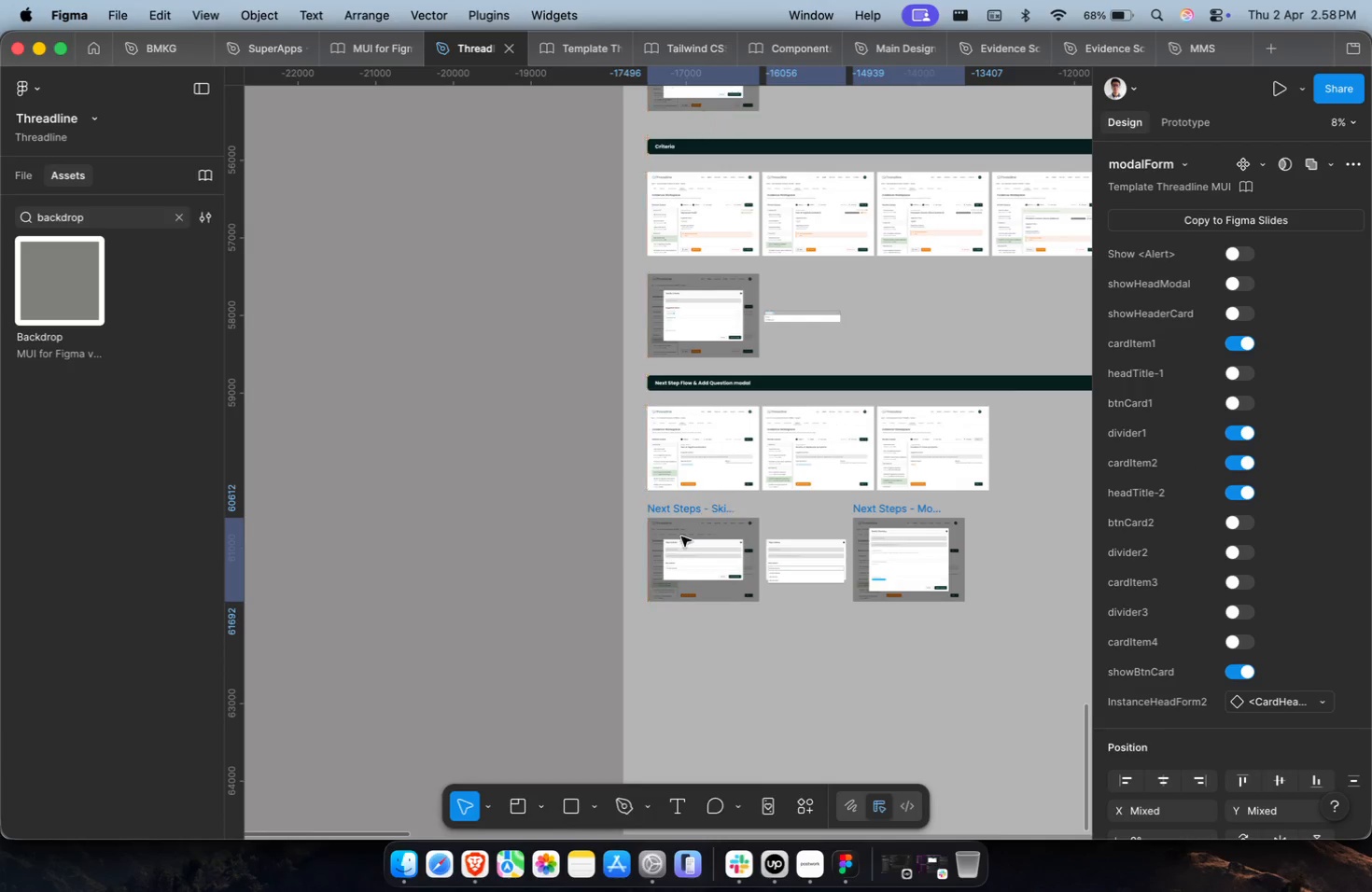 
key(Meta+CommandLeft)
 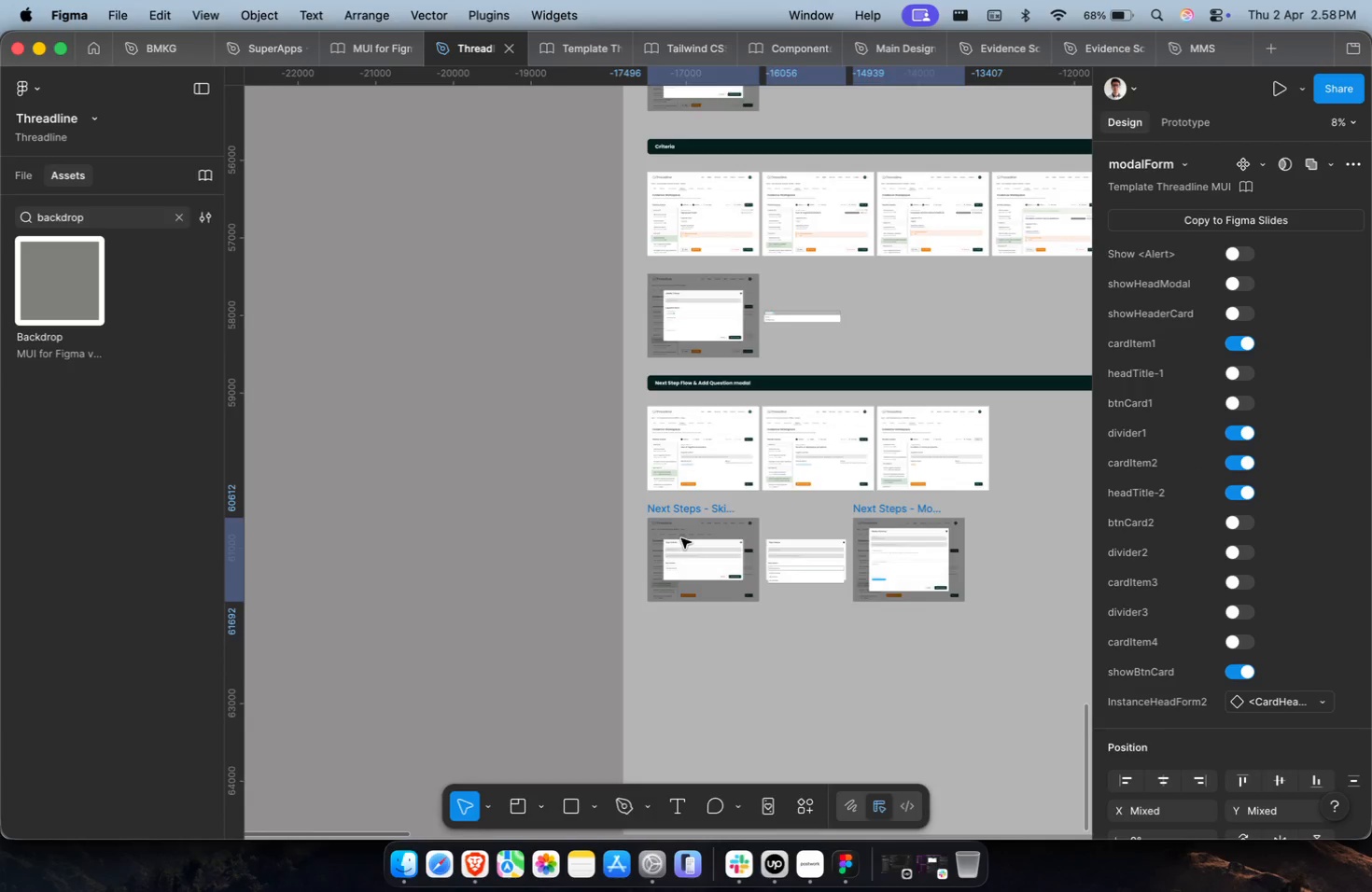 
hold_key(key=ShiftLeft, duration=0.31)
scroll: coordinate [681, 538], scroll_direction: down, amount: 13.0
 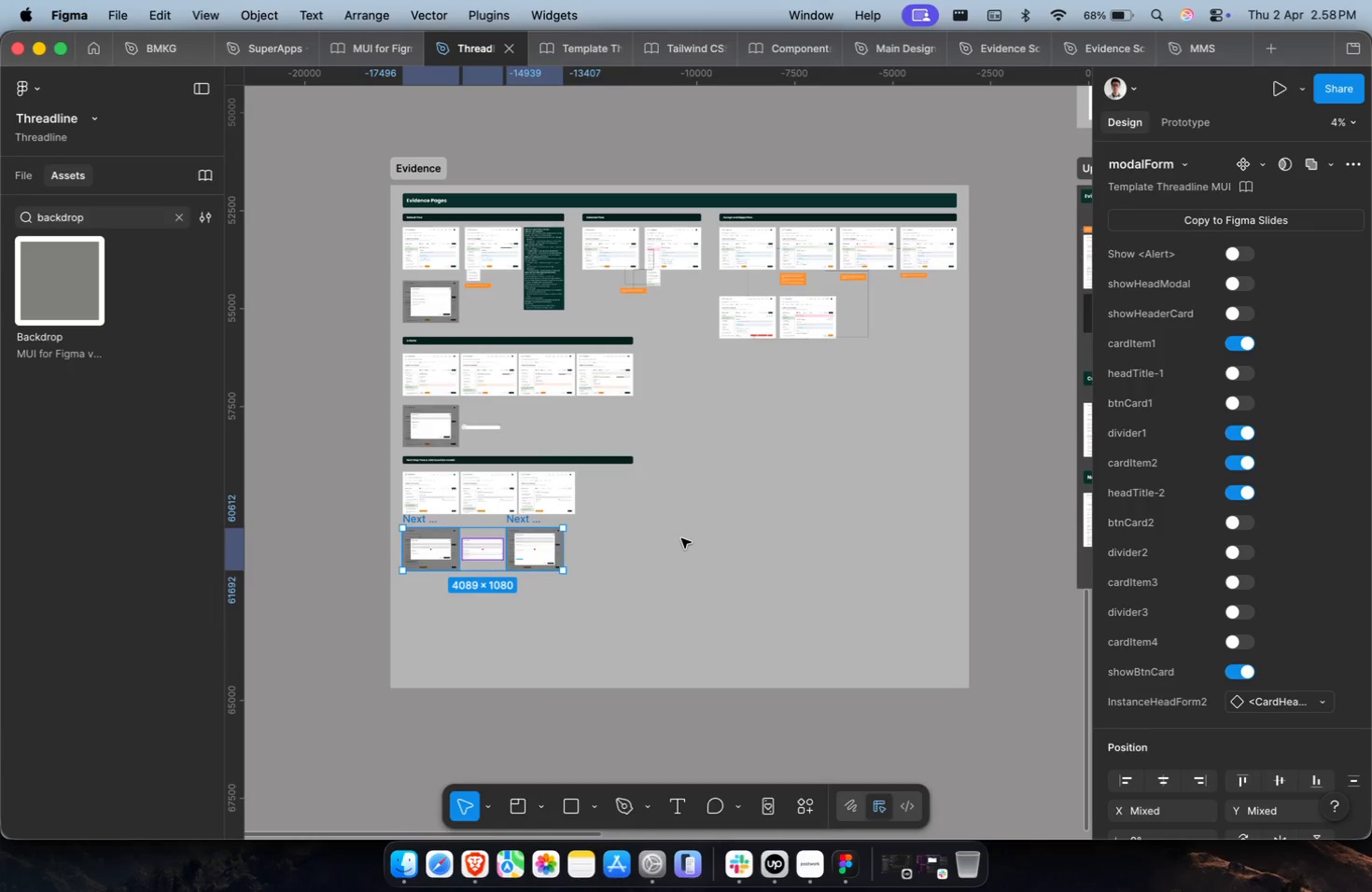 
hold_key(key=CommandLeft, duration=0.37)
scroll: coordinate [411, 521], scroll_direction: up, amount: 25.0
 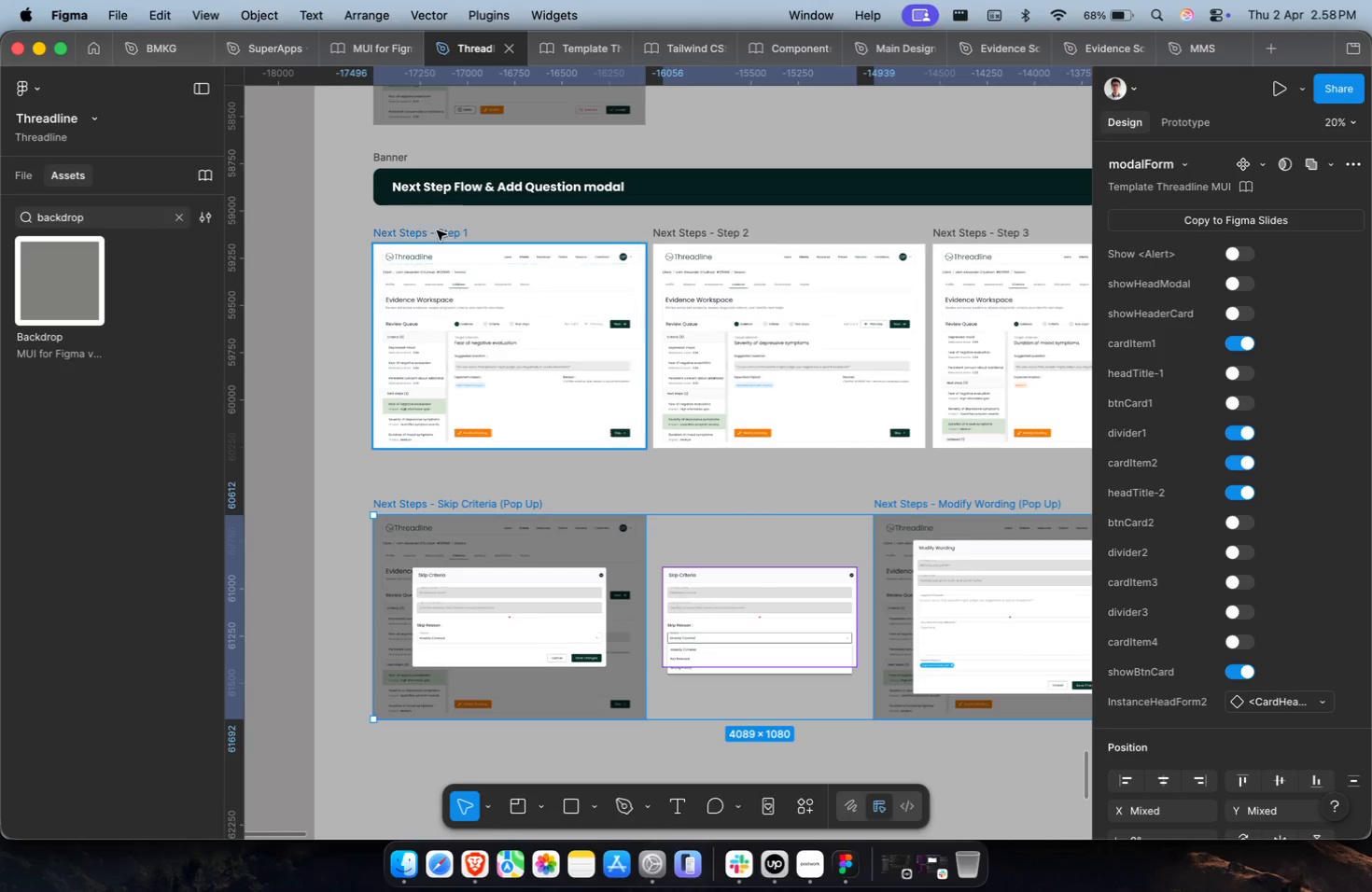 
left_click([437, 230])
 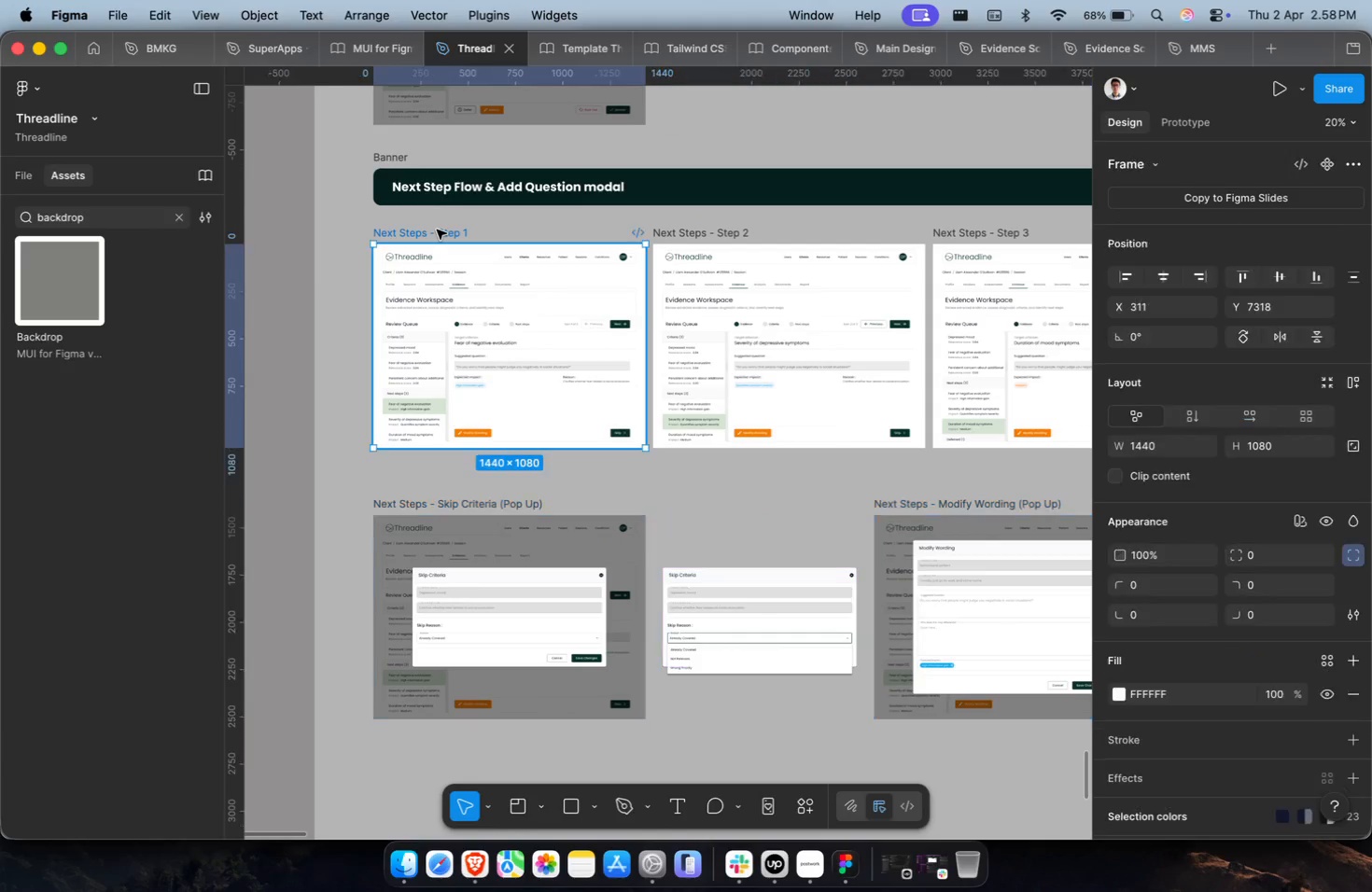 
key(Meta+P)
 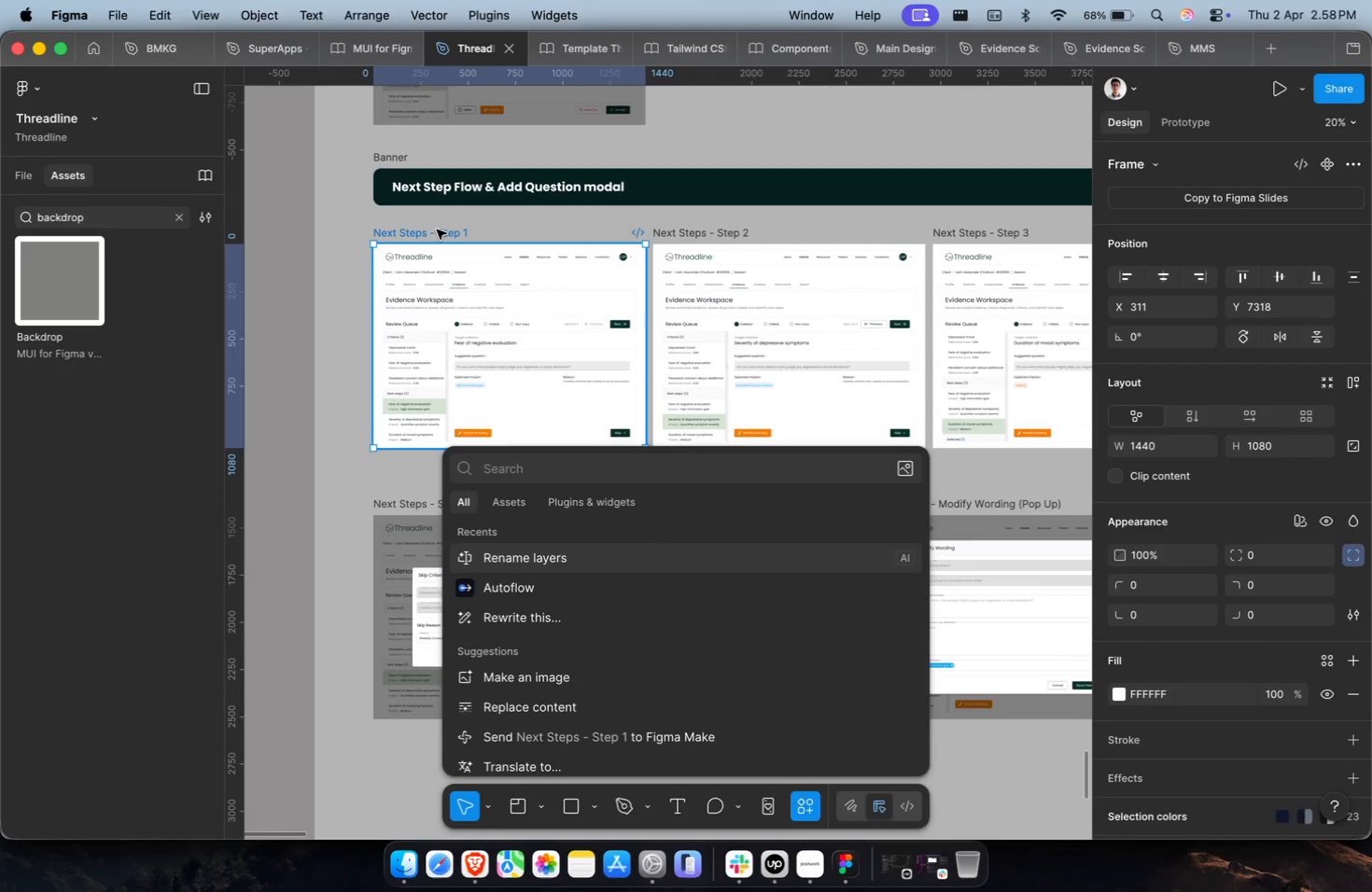 
key(Enter)
 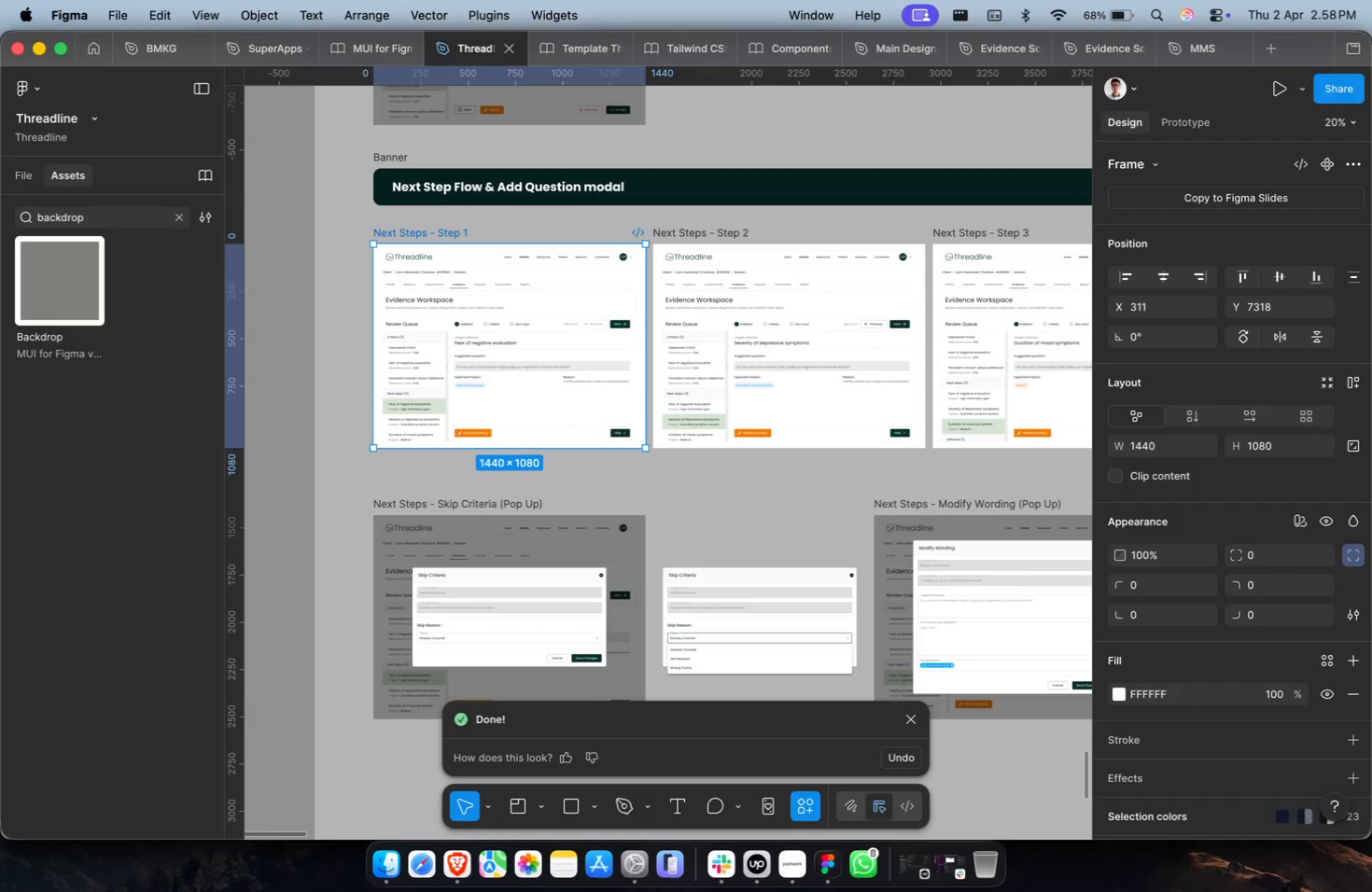 
wait(22.2)
 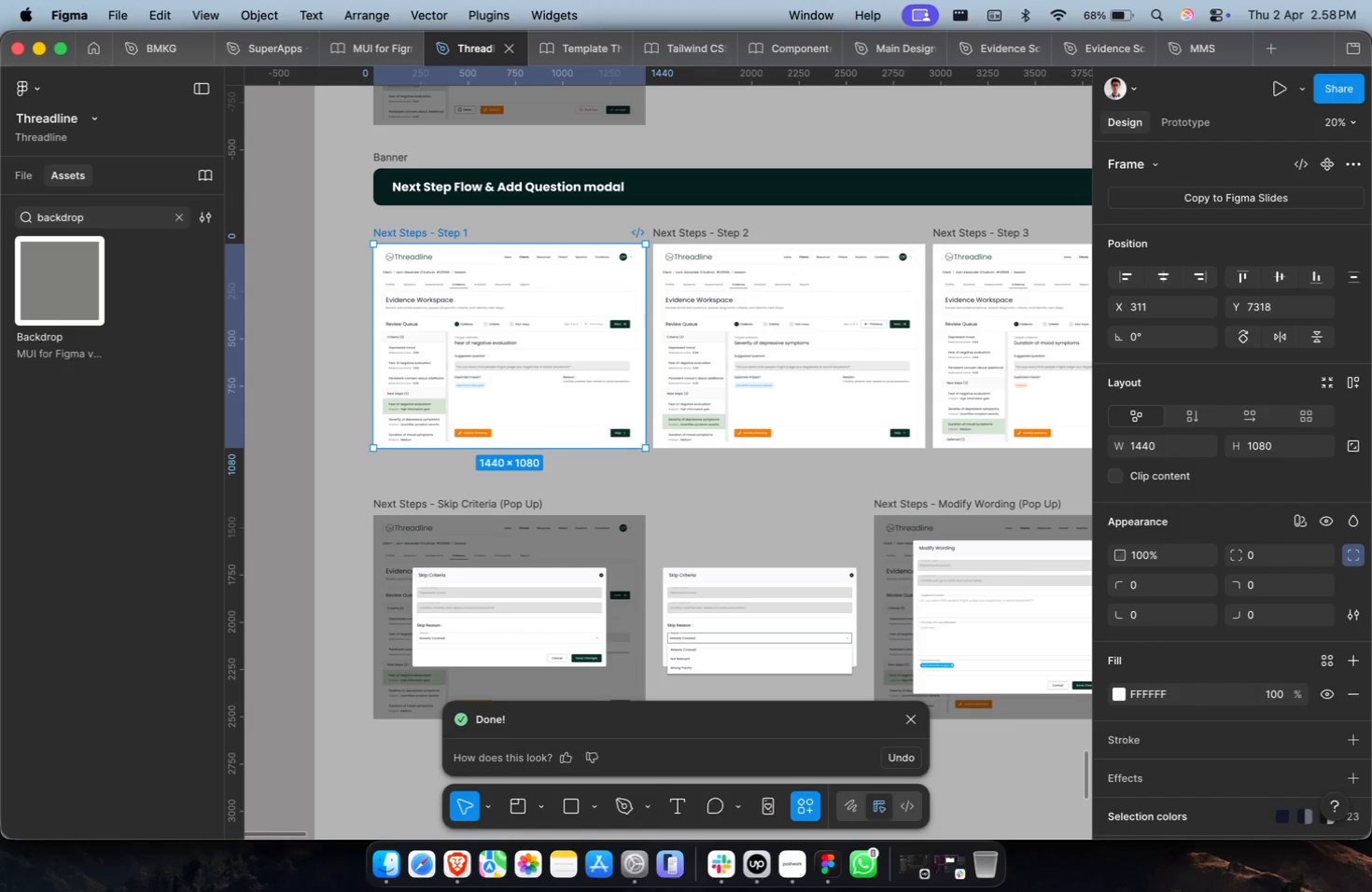 
scroll: coordinate [437, 230], scroll_direction: down, amount: 1.0
 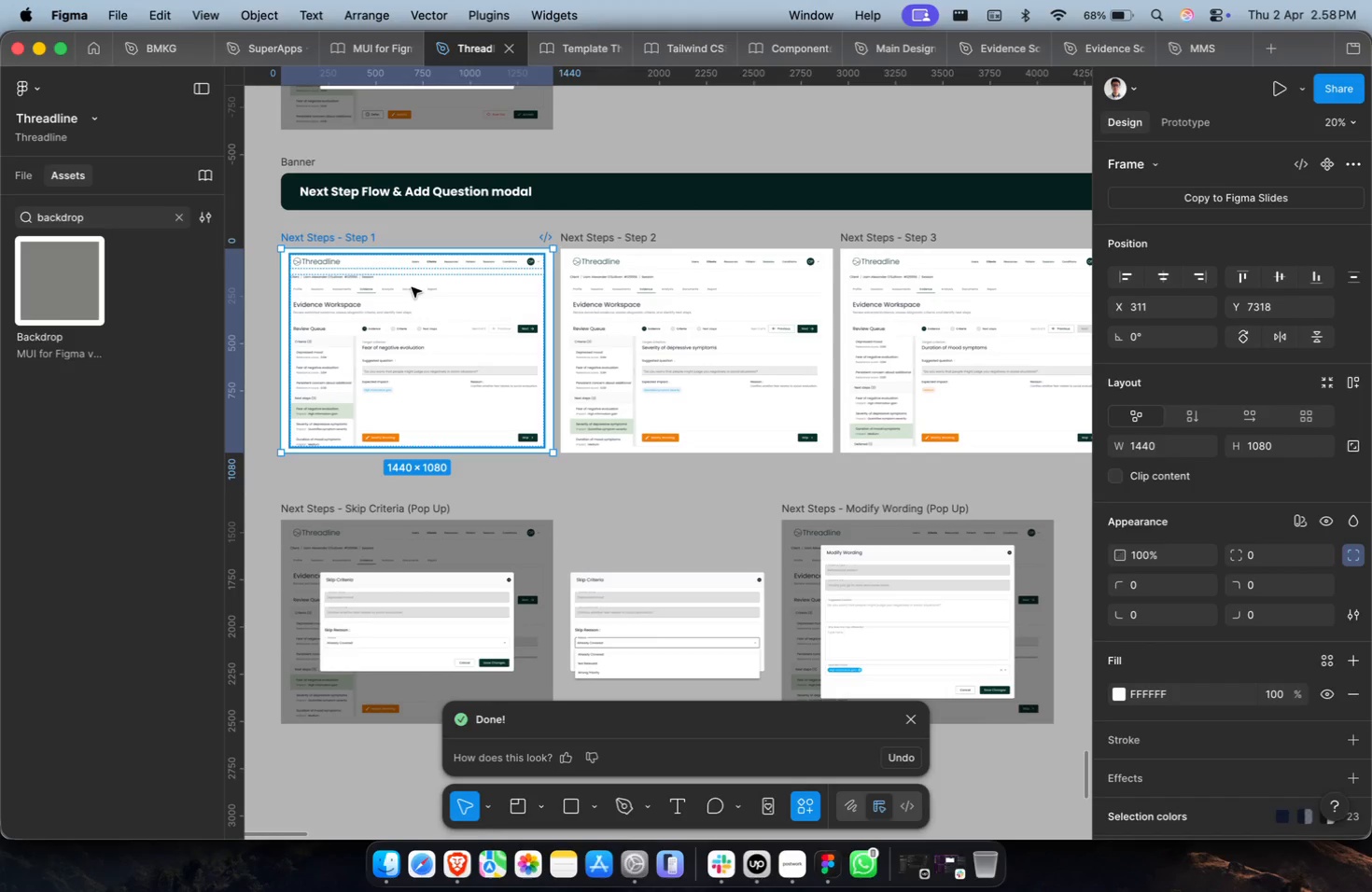 
scroll: coordinate [427, 291], scroll_direction: up, amount: 2.0
 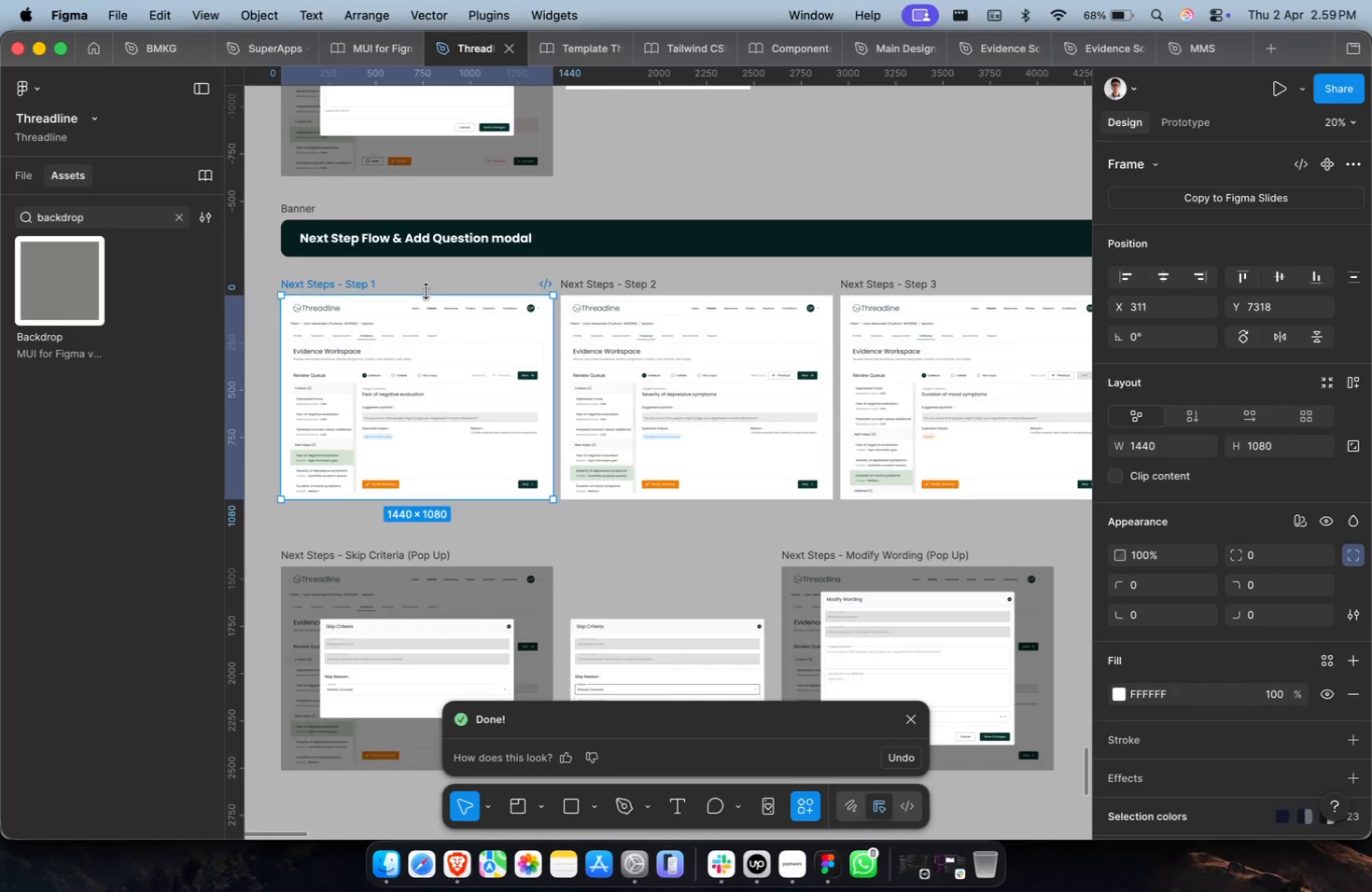 
wait(5.32)
 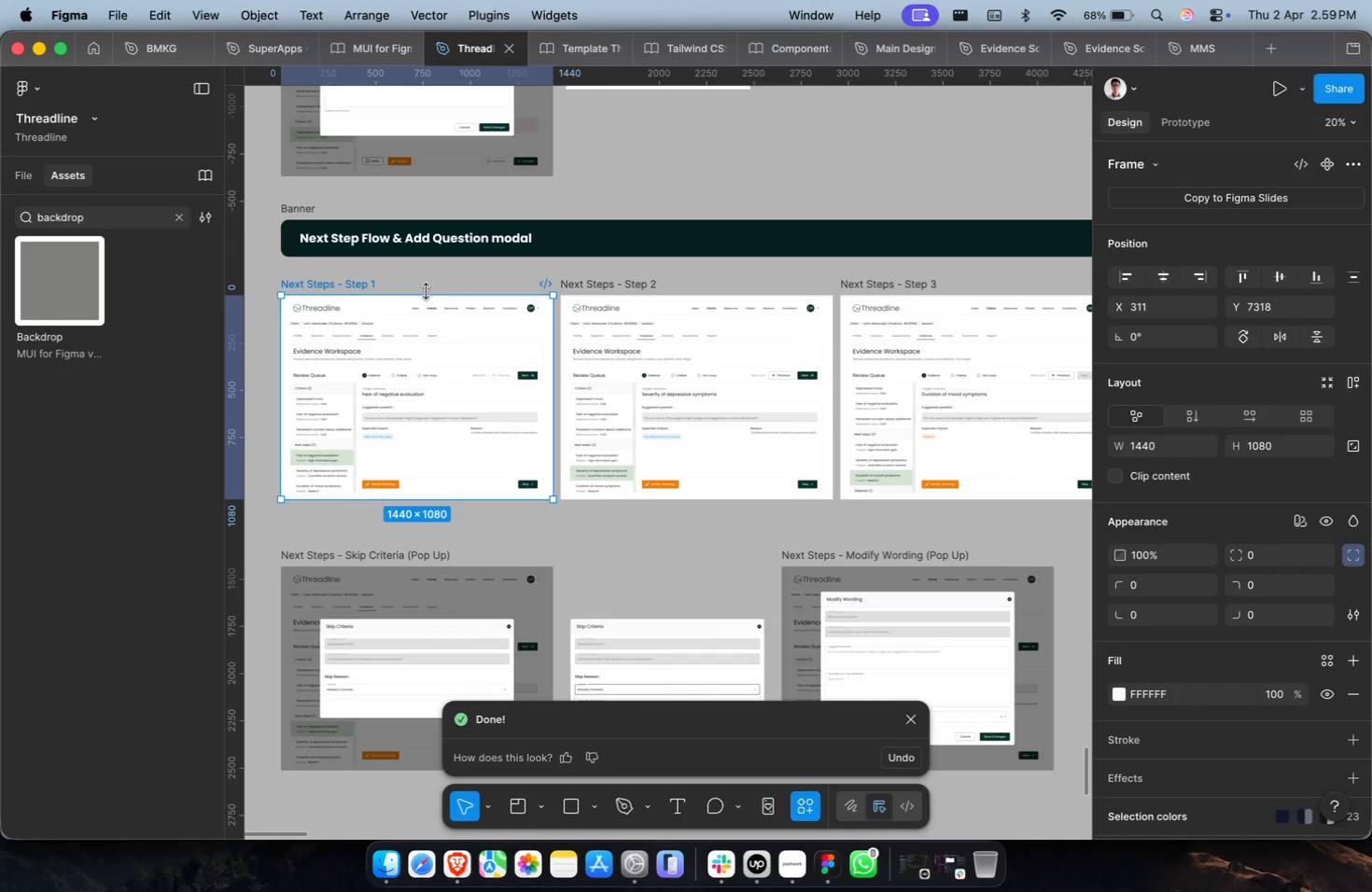 
scroll: coordinate [427, 291], scroll_direction: down, amount: 2.0
 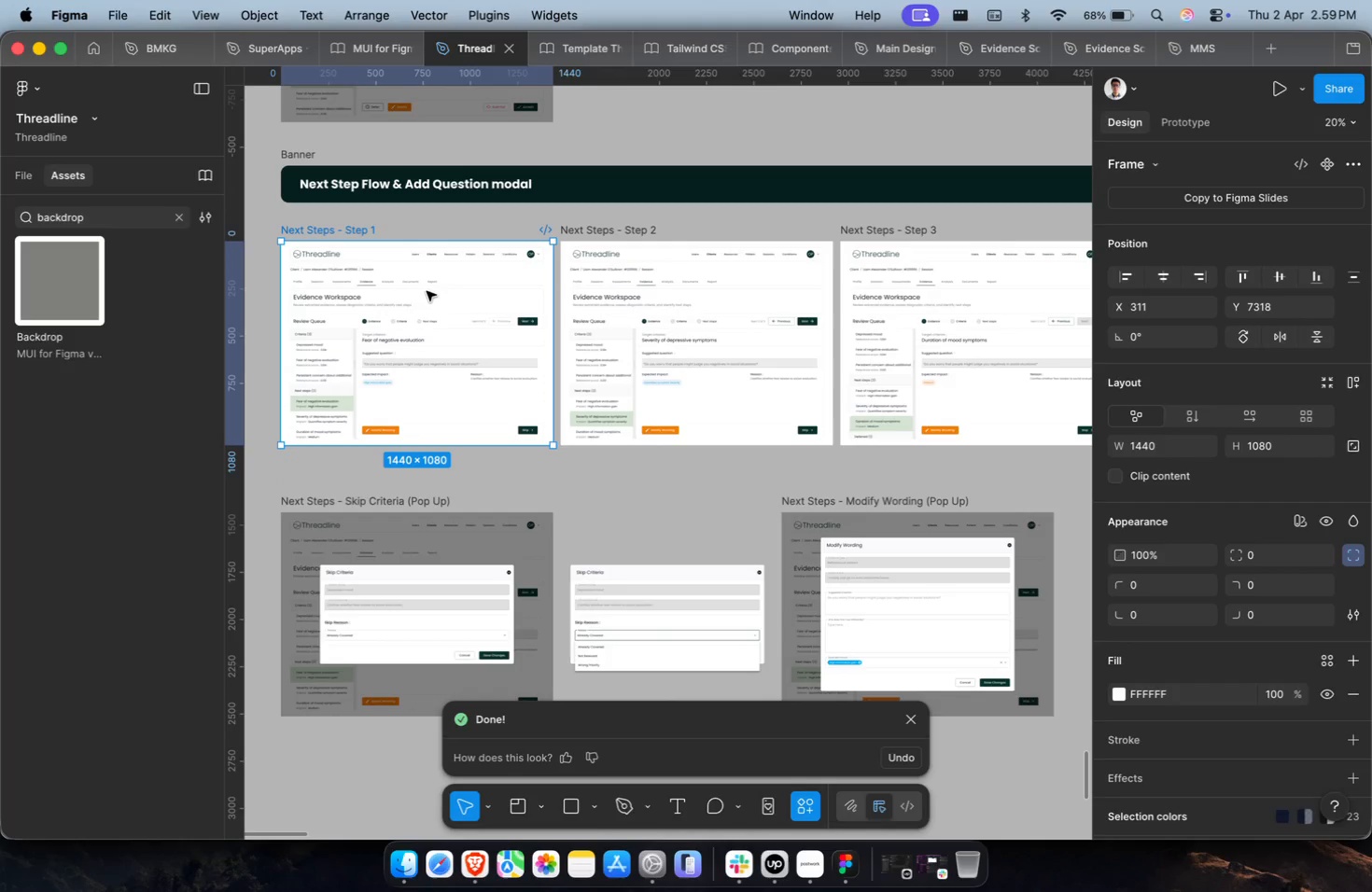 
scroll: coordinate [427, 291], scroll_direction: up, amount: 5.0
 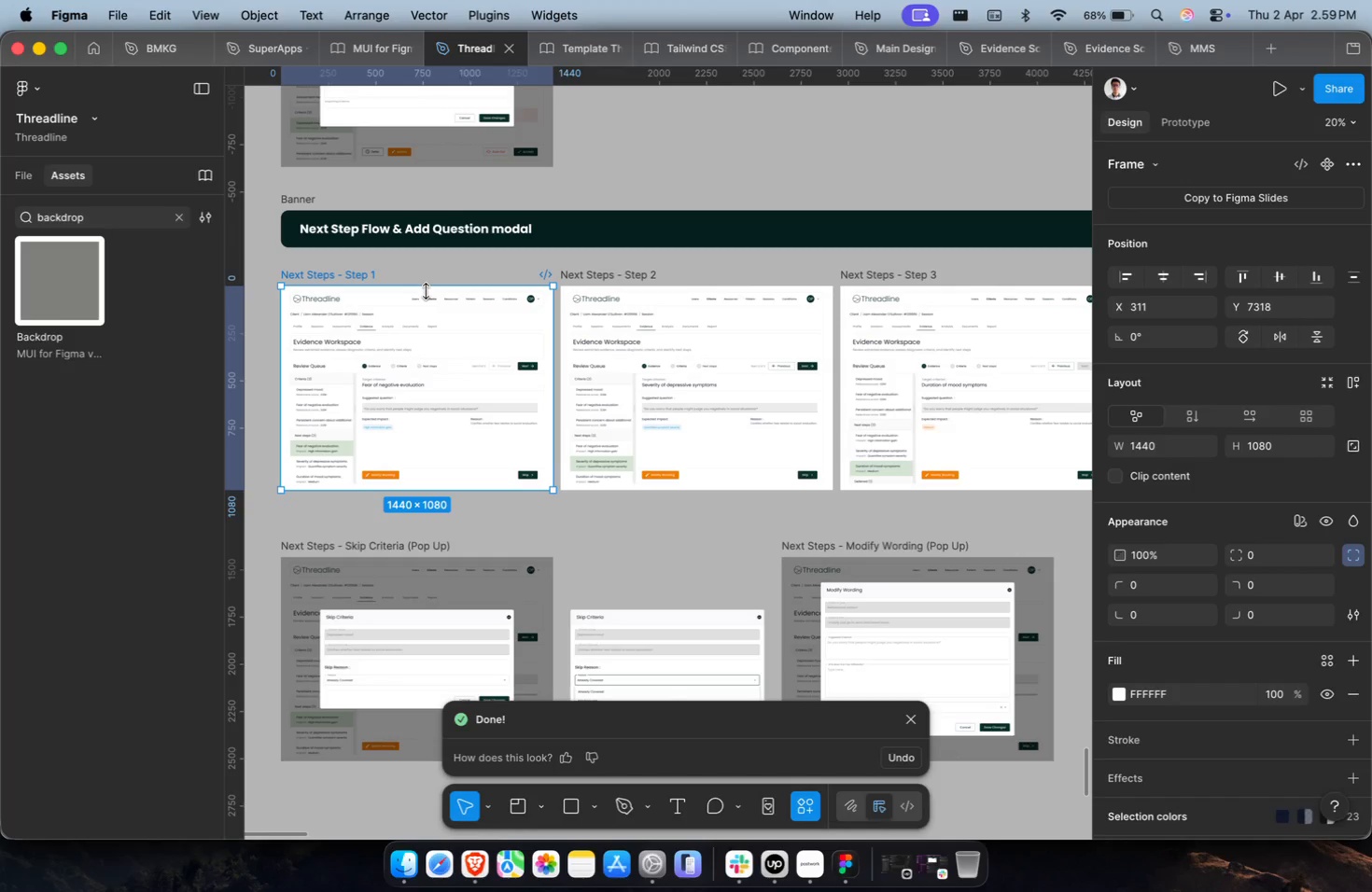 
scroll: coordinate [427, 291], scroll_direction: up, amount: 3.0
 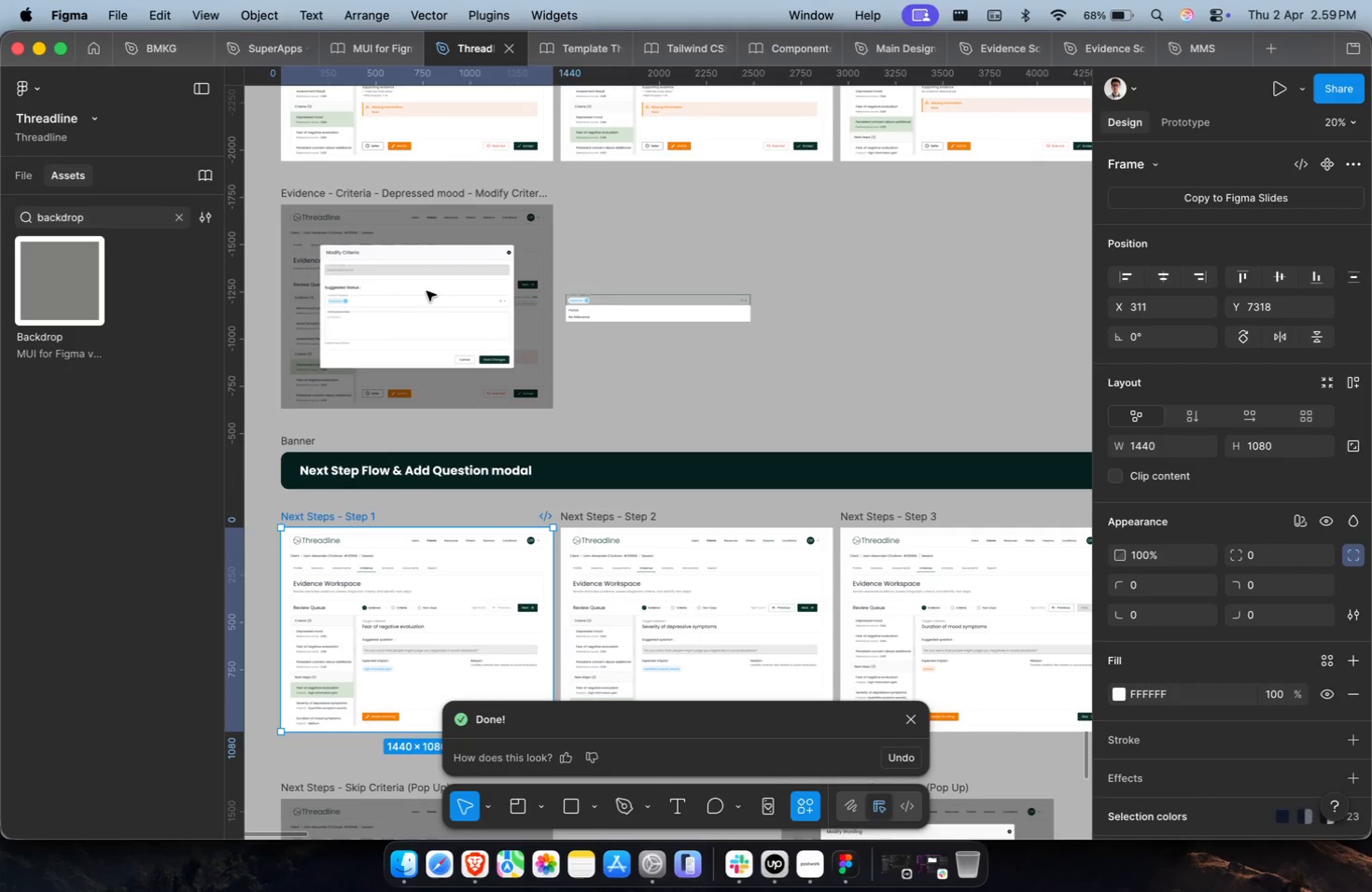 
left_click([734, 453])
 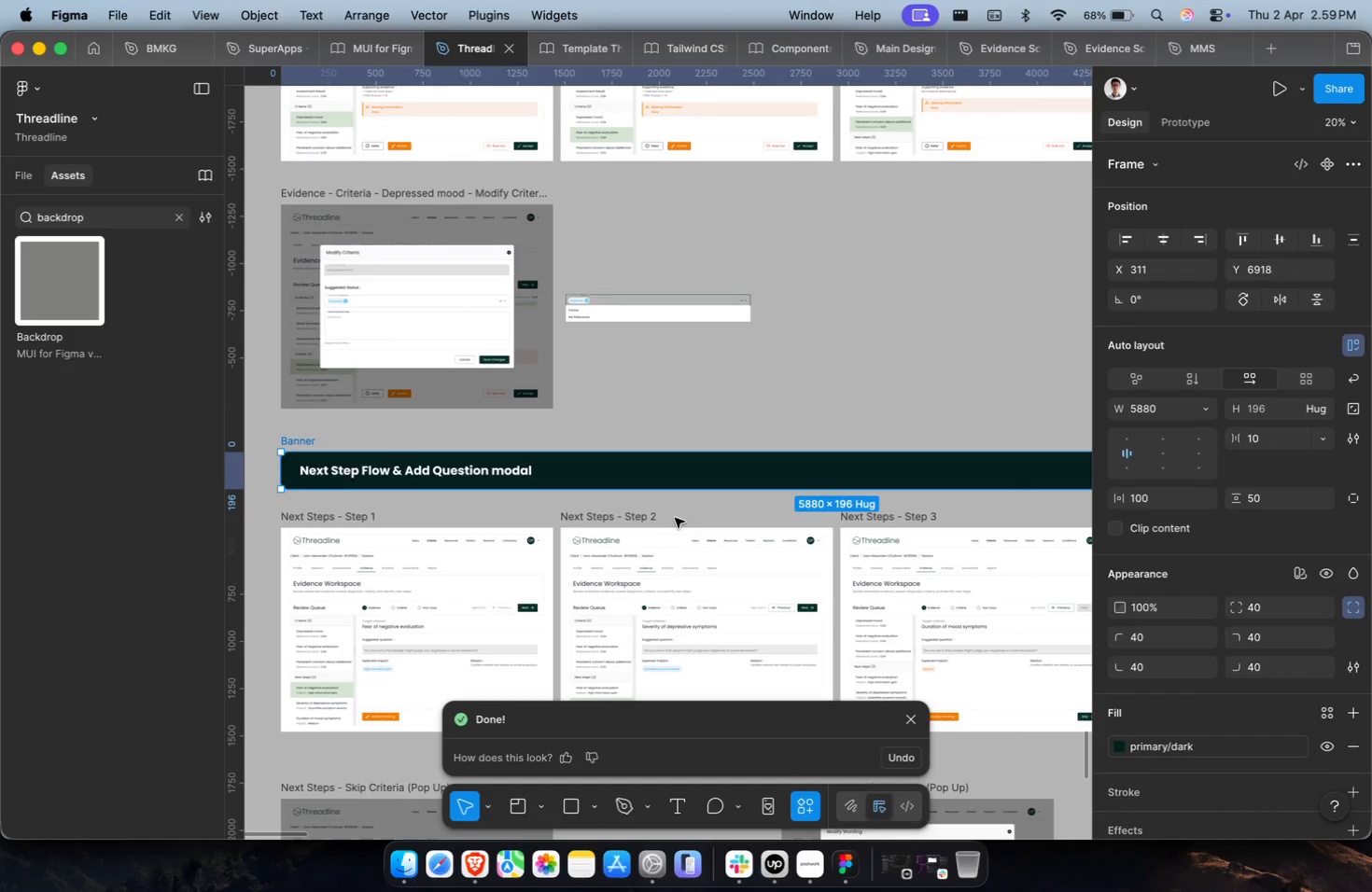 
left_click([655, 518])
 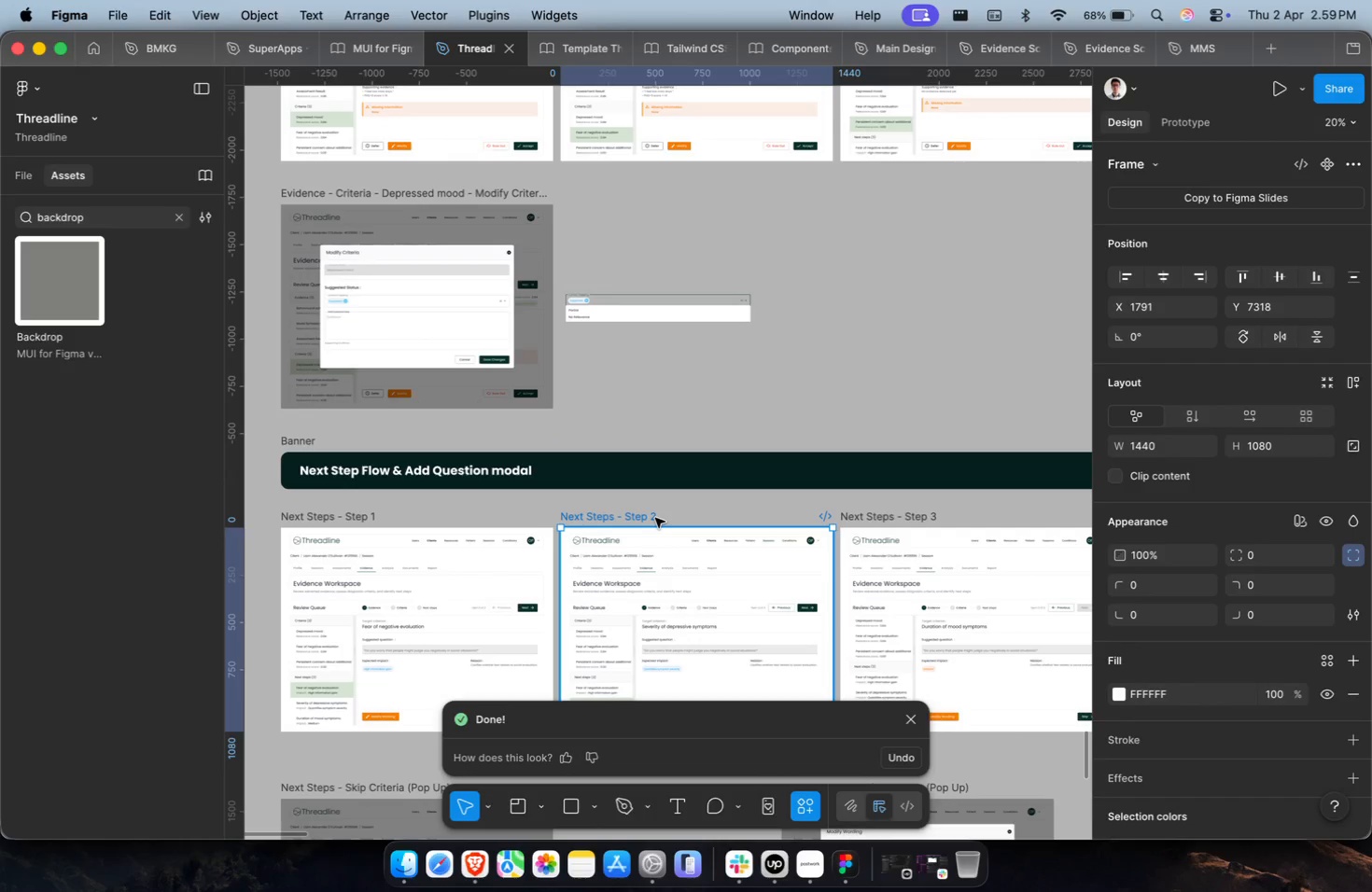 
hold_key(key=CommandLeft, duration=0.46)
 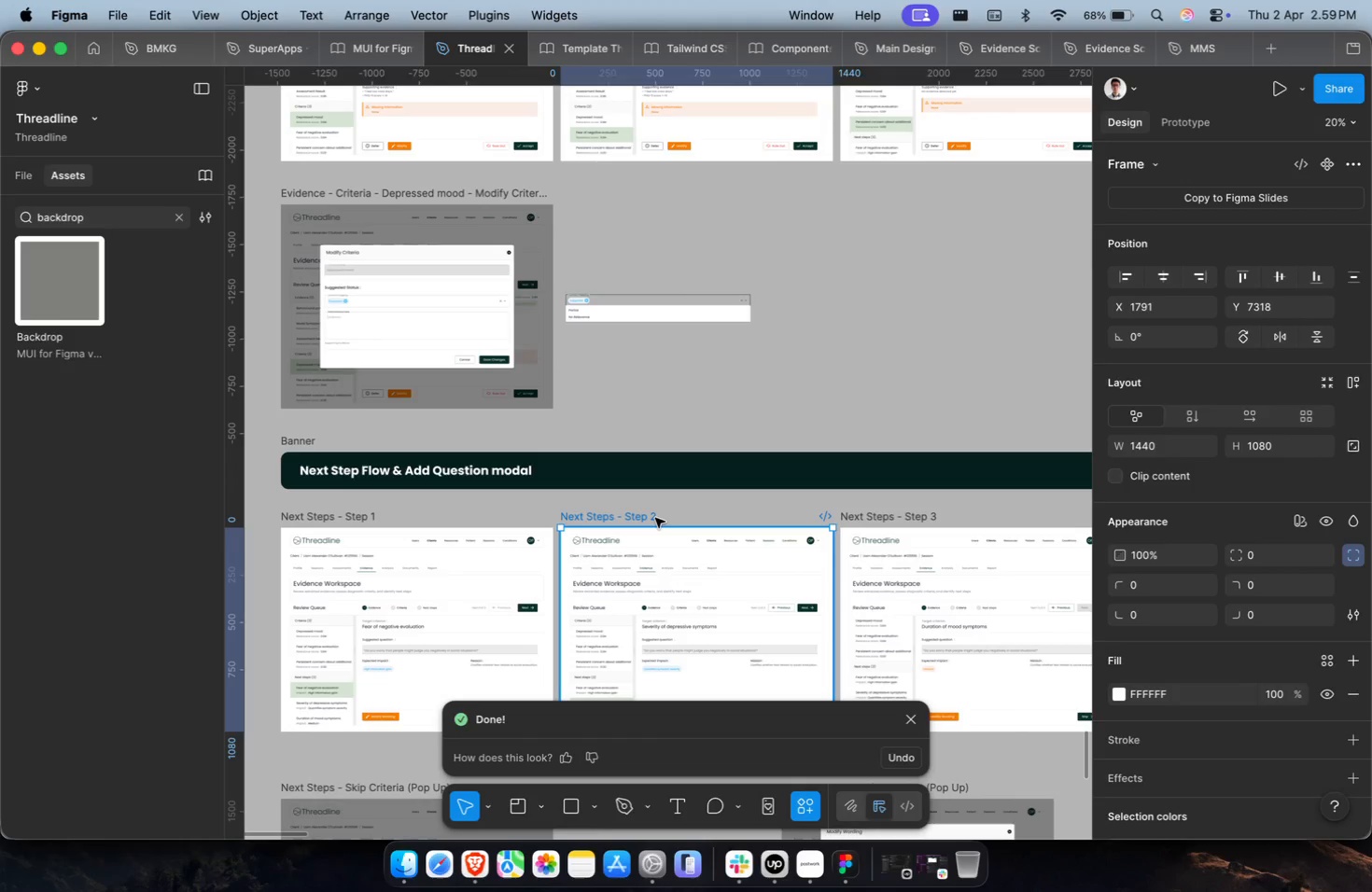 
hold_key(key=CommandLeft, duration=0.32)
scroll: coordinate [655, 518], scroll_direction: down, amount: 4.0
 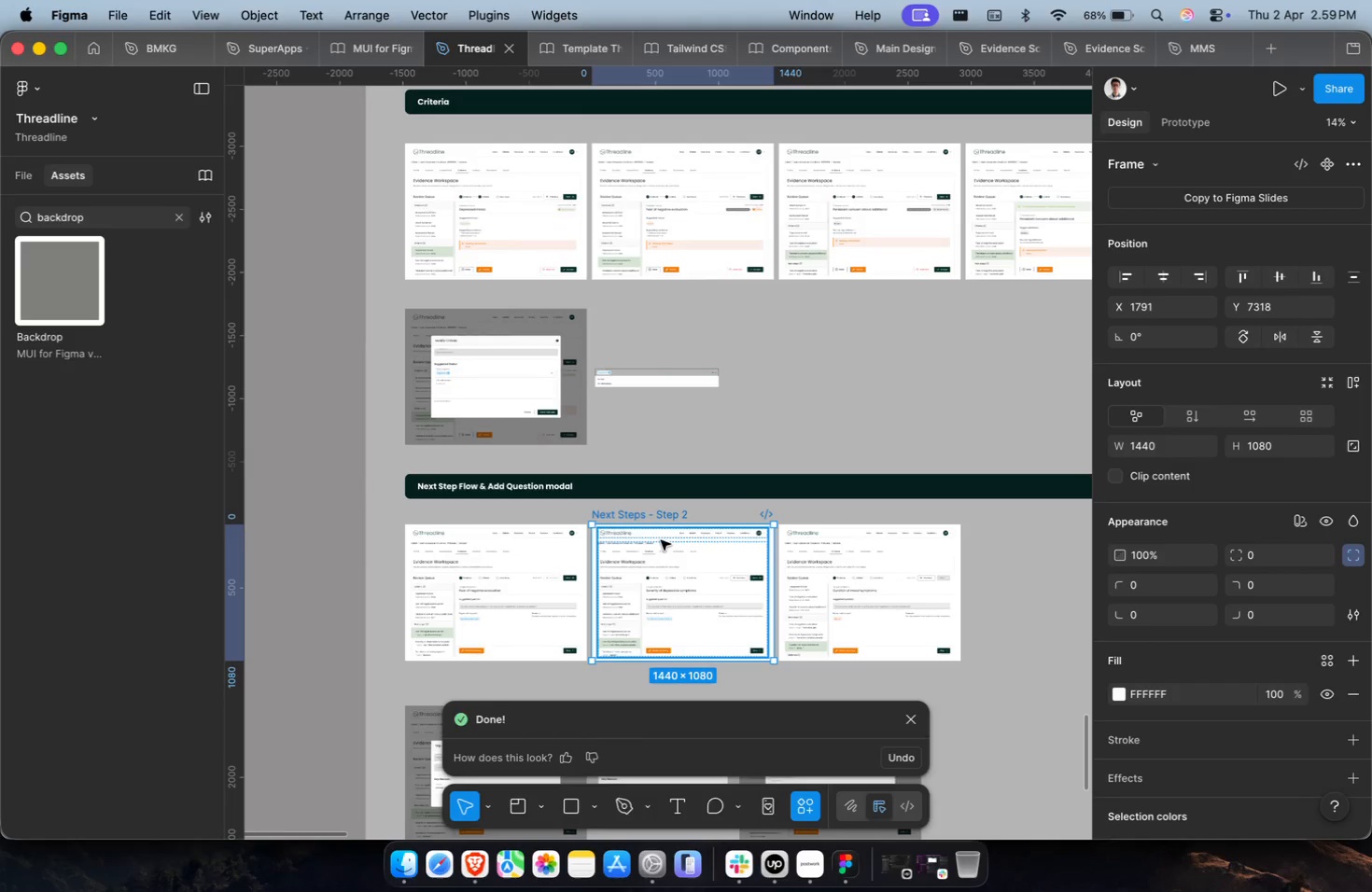 
hold_key(key=ShiftLeft, duration=0.83)
 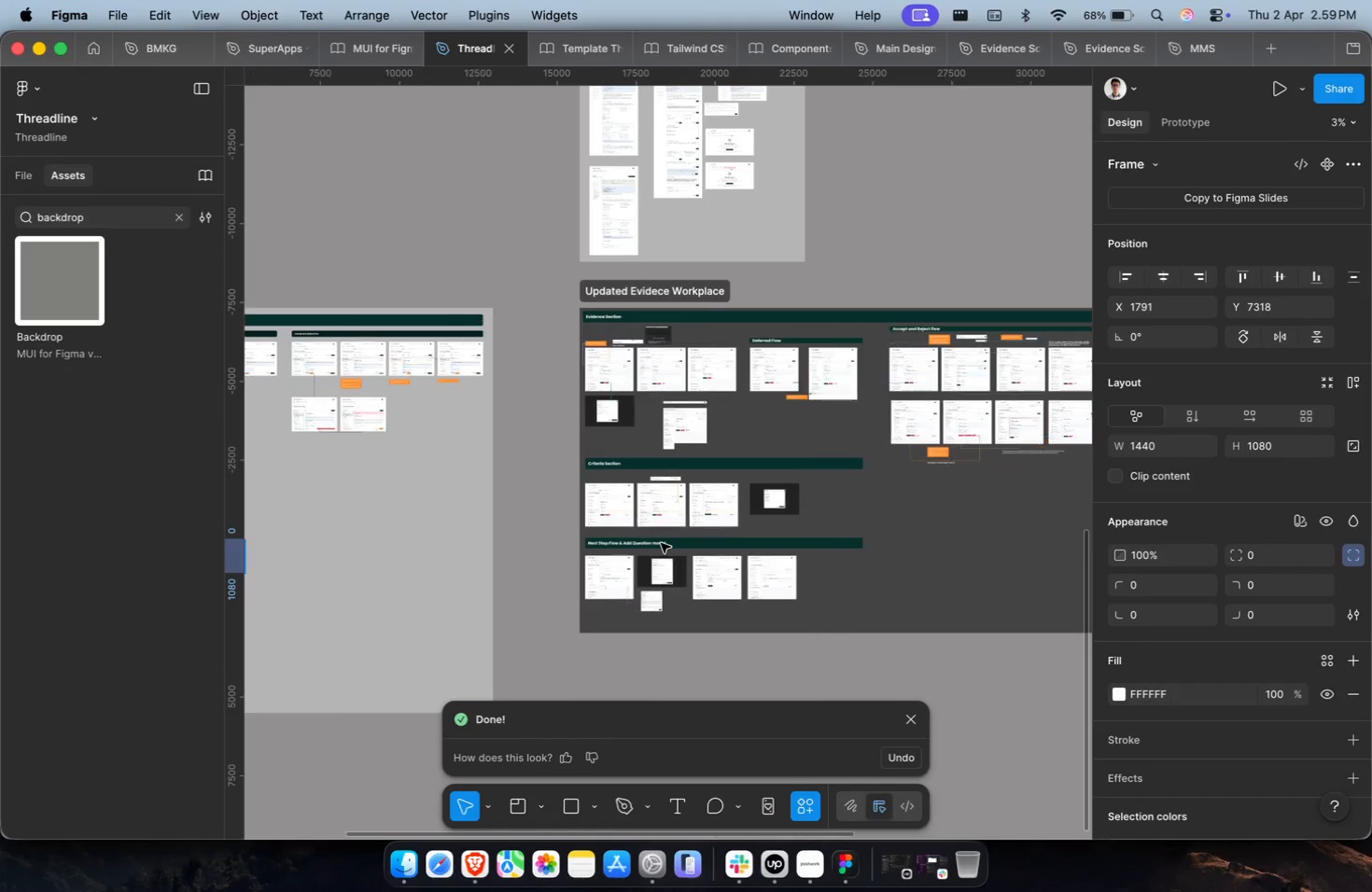 
key(Meta+Shift+CommandLeft)
 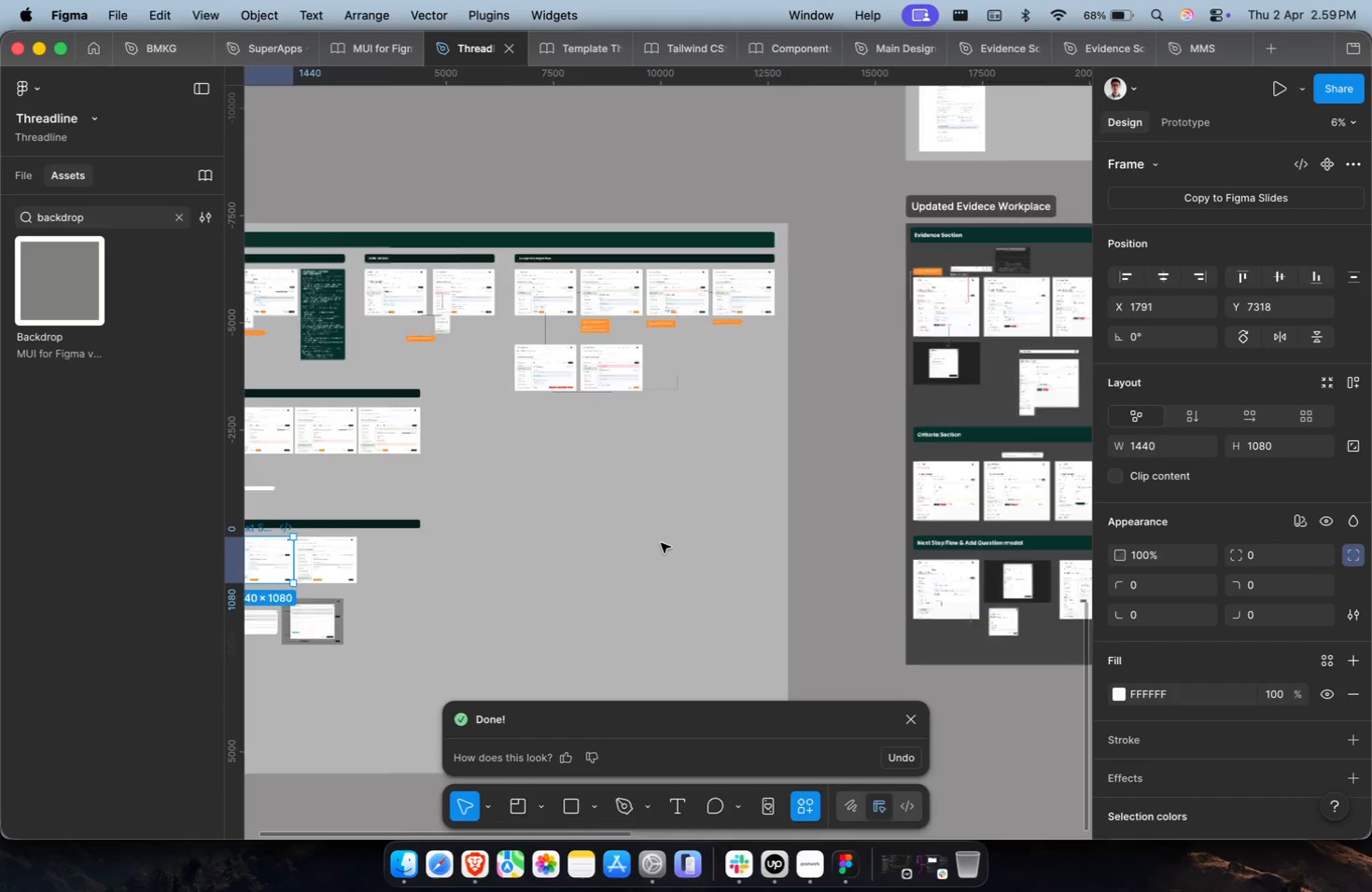 
key(Shift+ShiftLeft)
 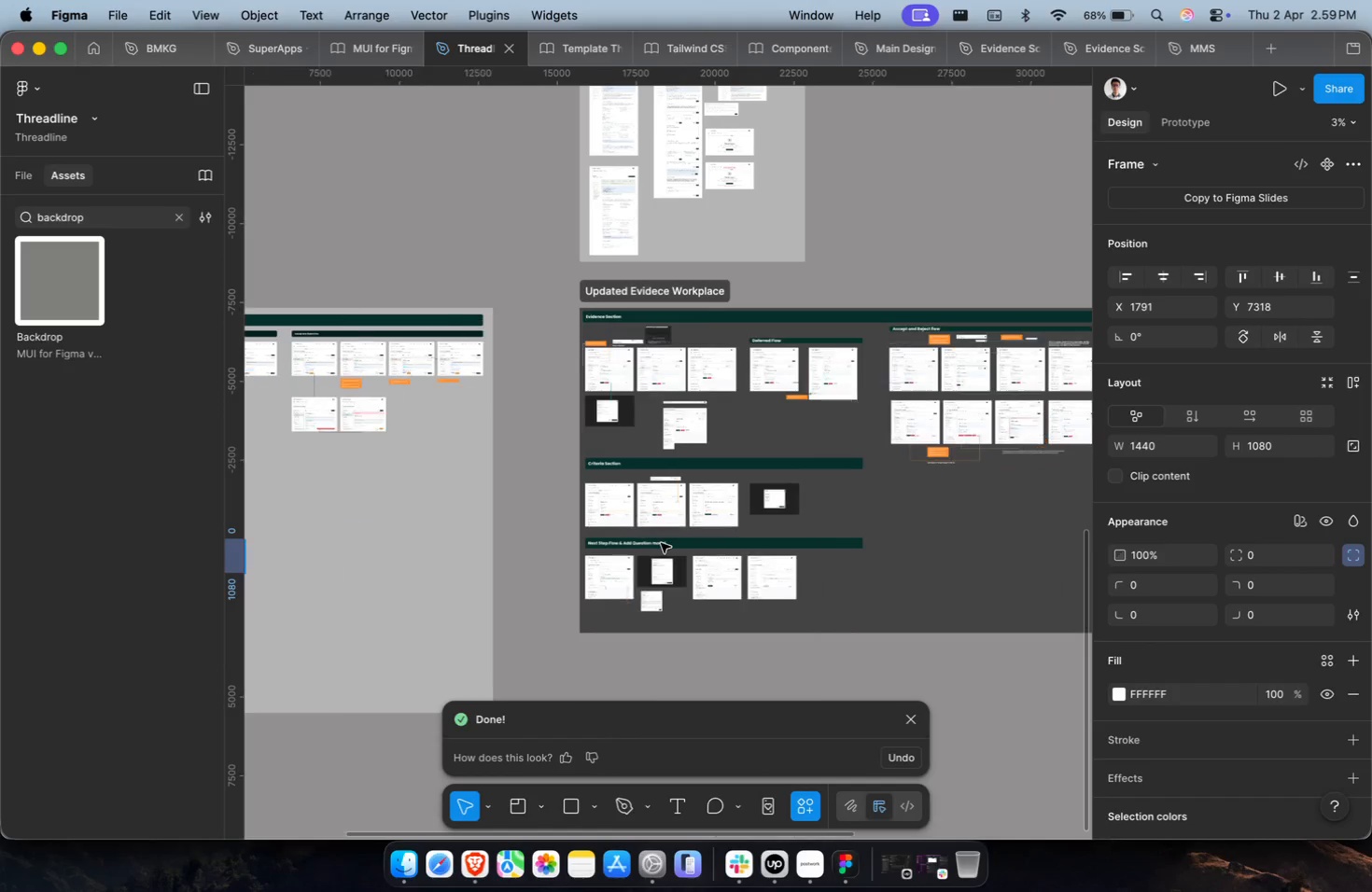 
hold_key(key=CommandLeft, duration=0.74)
hold_key(key=ShiftLeft, duration=0.56)
scroll: coordinate [523, 555], scroll_direction: down, amount: 32.0
 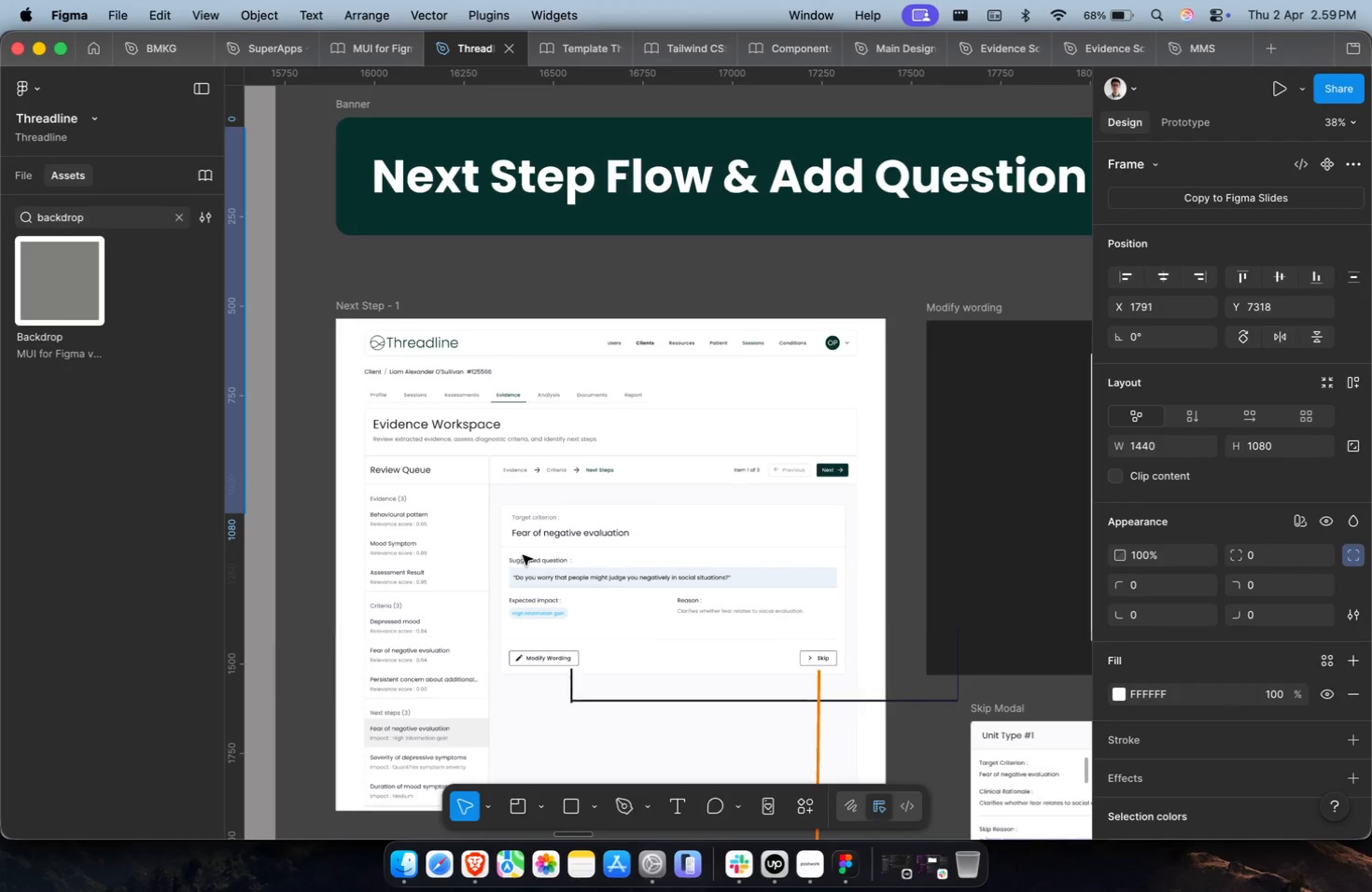 
hold_key(key=CommandLeft, duration=0.83)
hold_key(key=CommandLeft, duration=0.57)
scroll: coordinate [455, 495], scroll_direction: down, amount: 2.0
 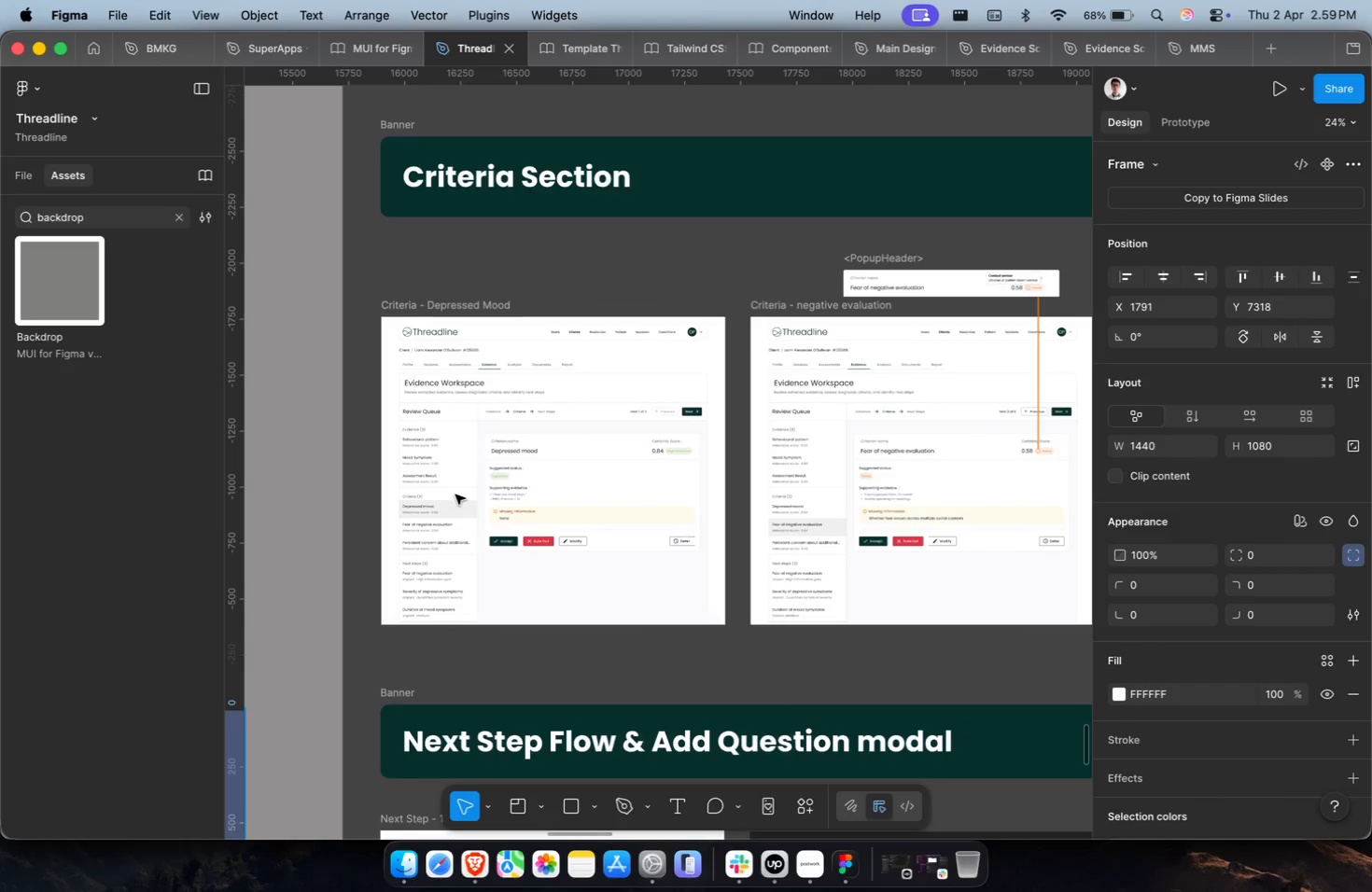 
key(Meta+CommandLeft)
 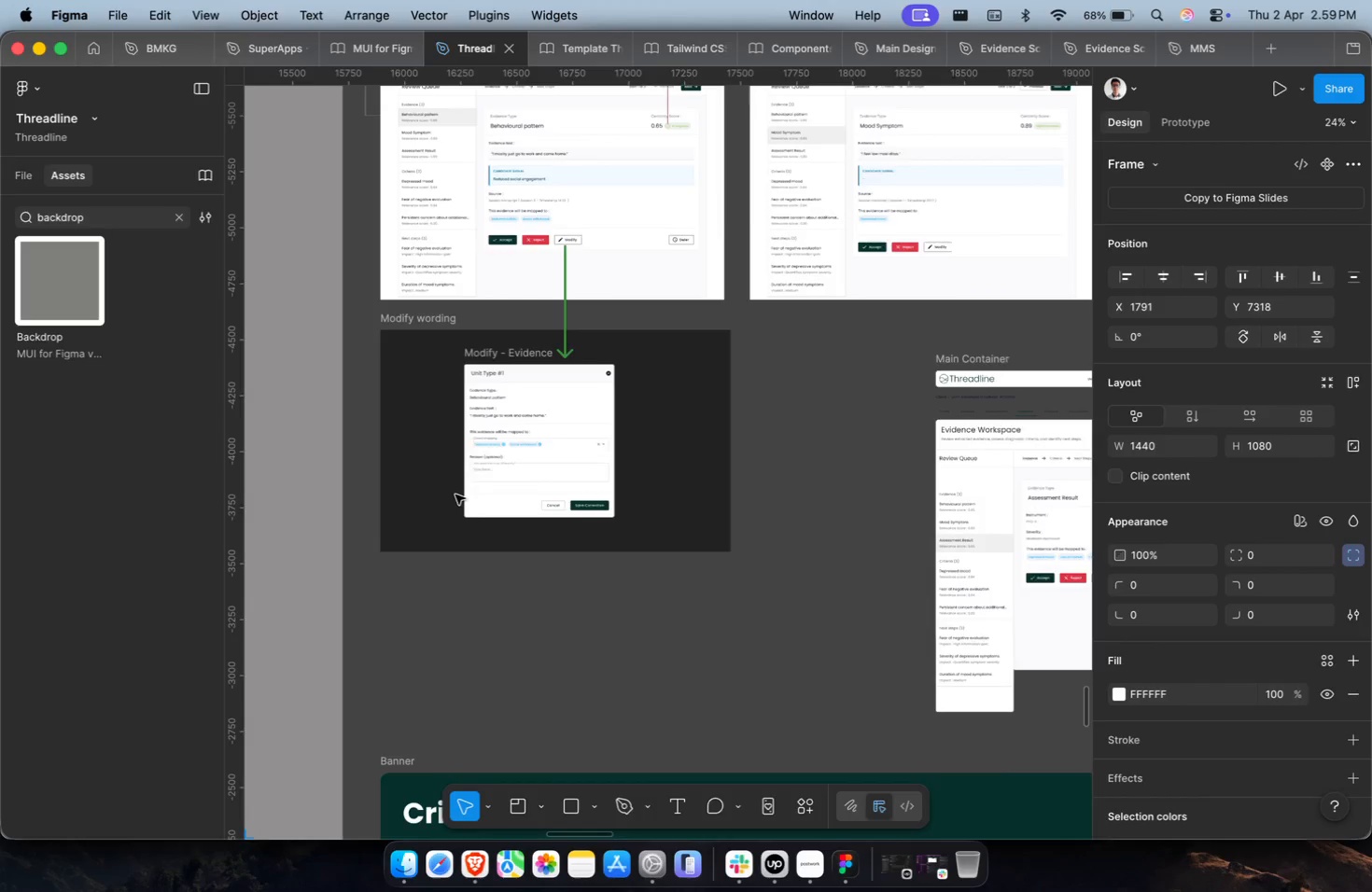 
scroll: coordinate [455, 495], scroll_direction: up, amount: 25.0
 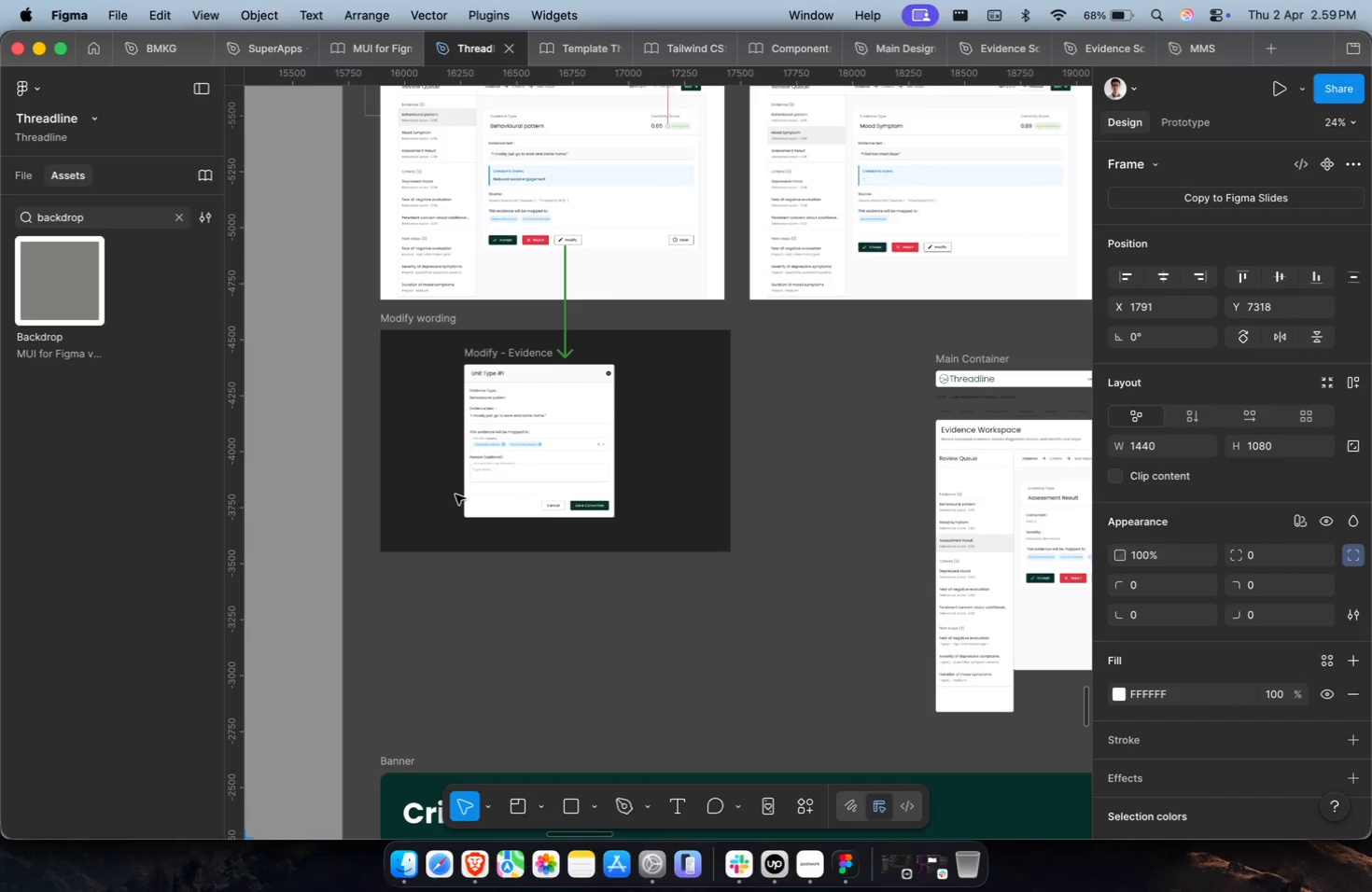 
hold_key(key=ShiftLeft, duration=0.74)
scroll: coordinate [457, 498], scroll_direction: up, amount: 6.0
 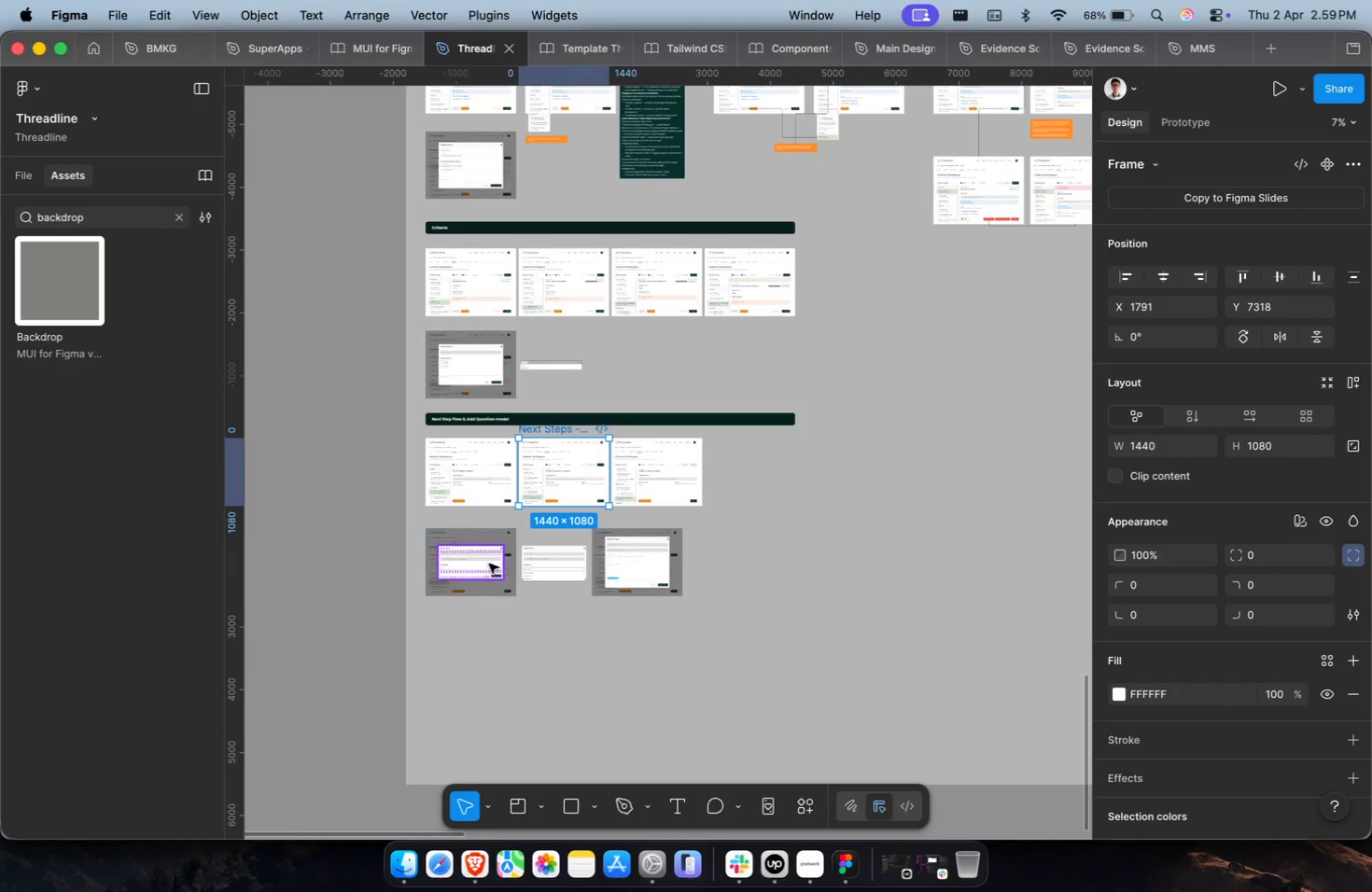 
hold_key(key=CommandLeft, duration=0.36)
scroll: coordinate [676, 522], scroll_direction: up, amount: 15.0
 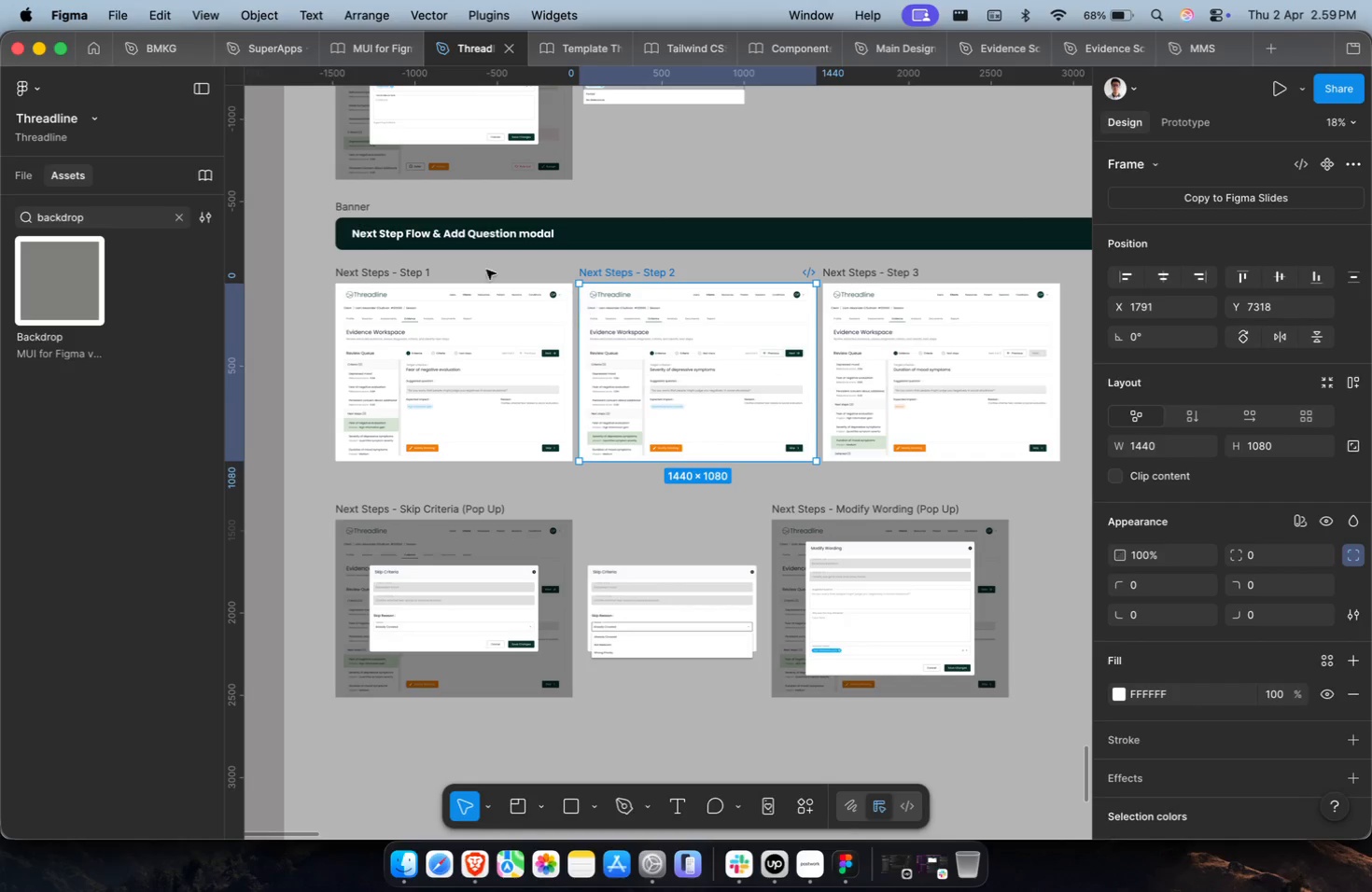 
key(Meta+P)
 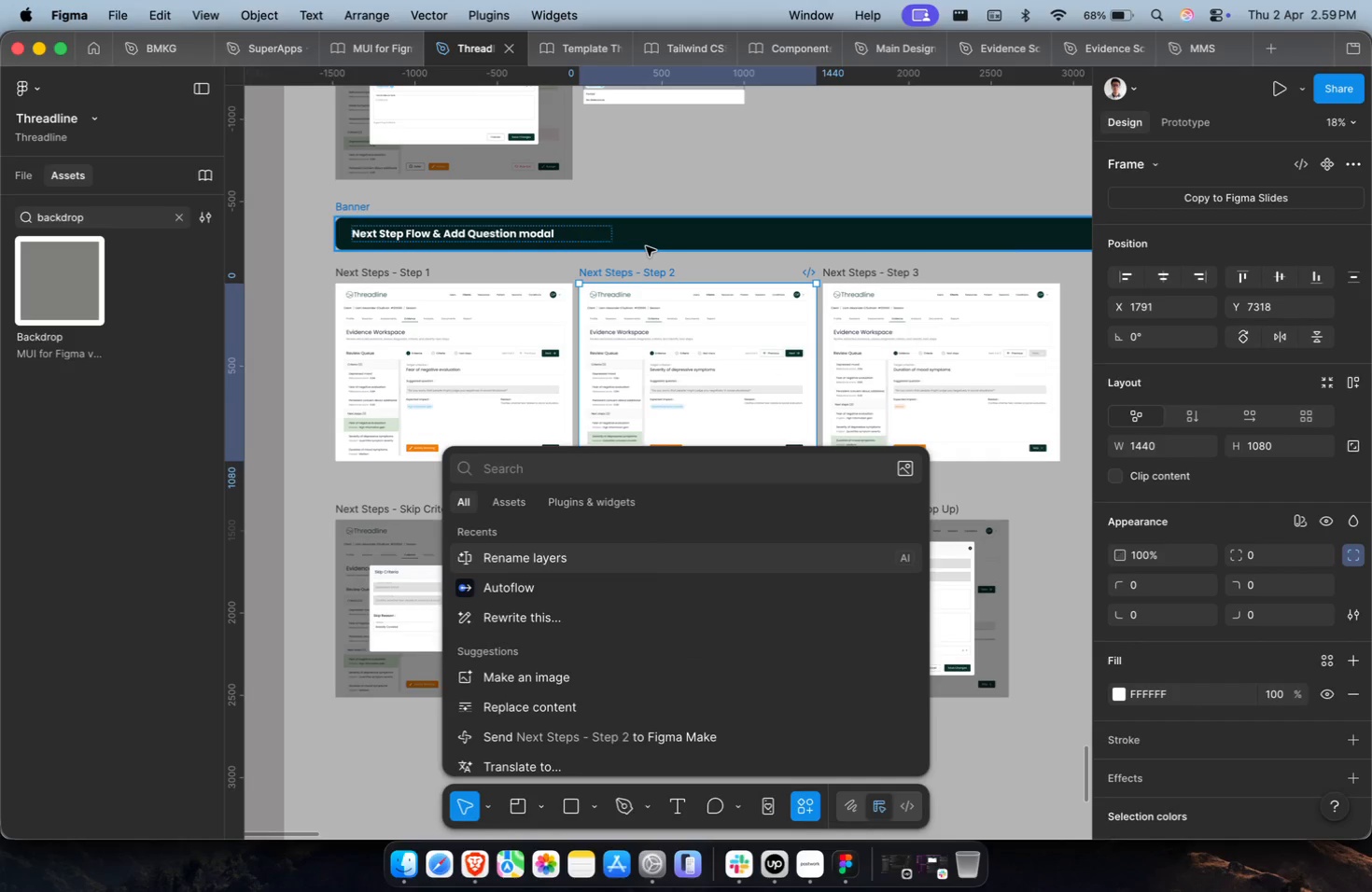 
key(Enter)
 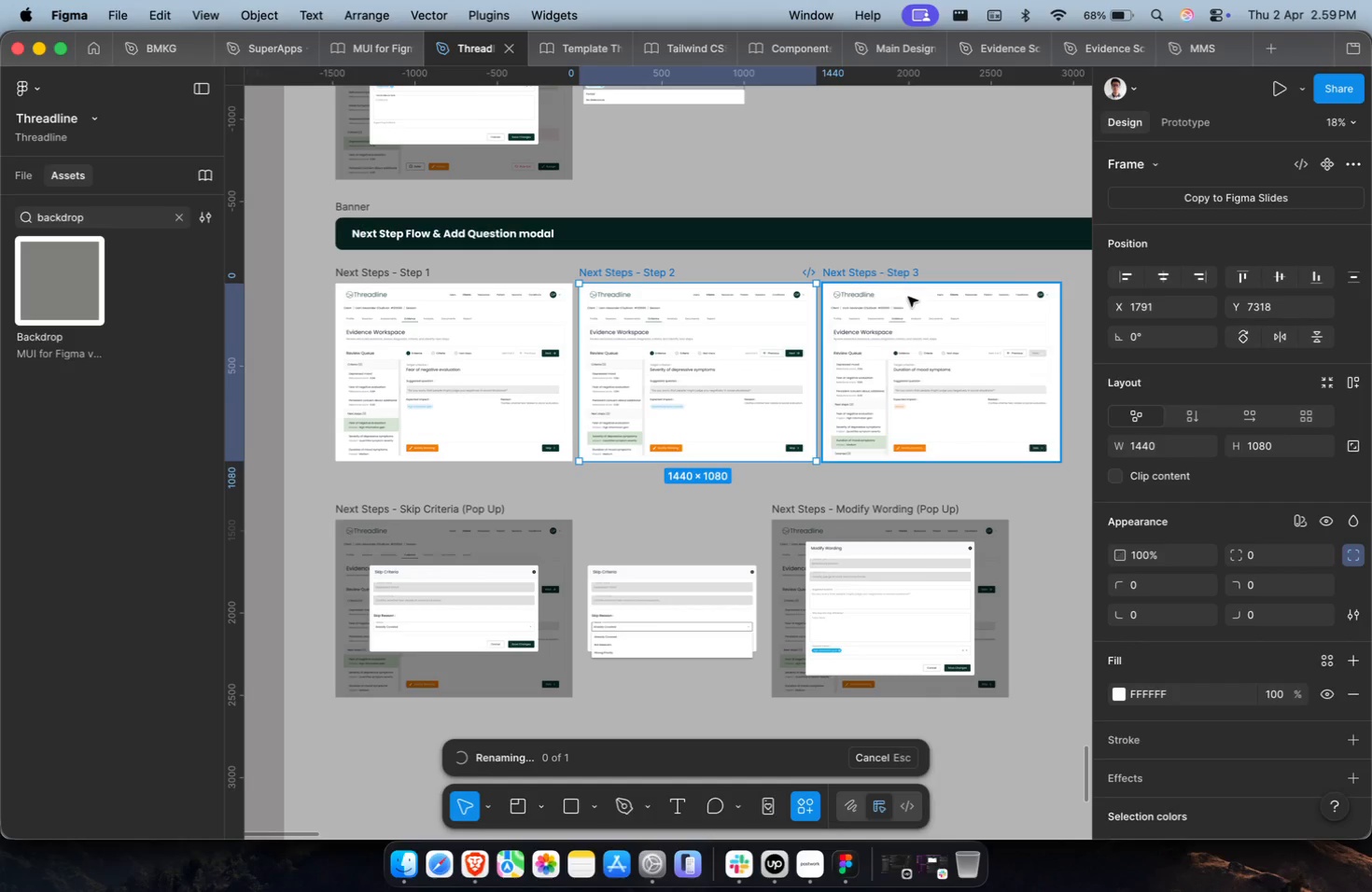 
mouse_move([679, 304])
 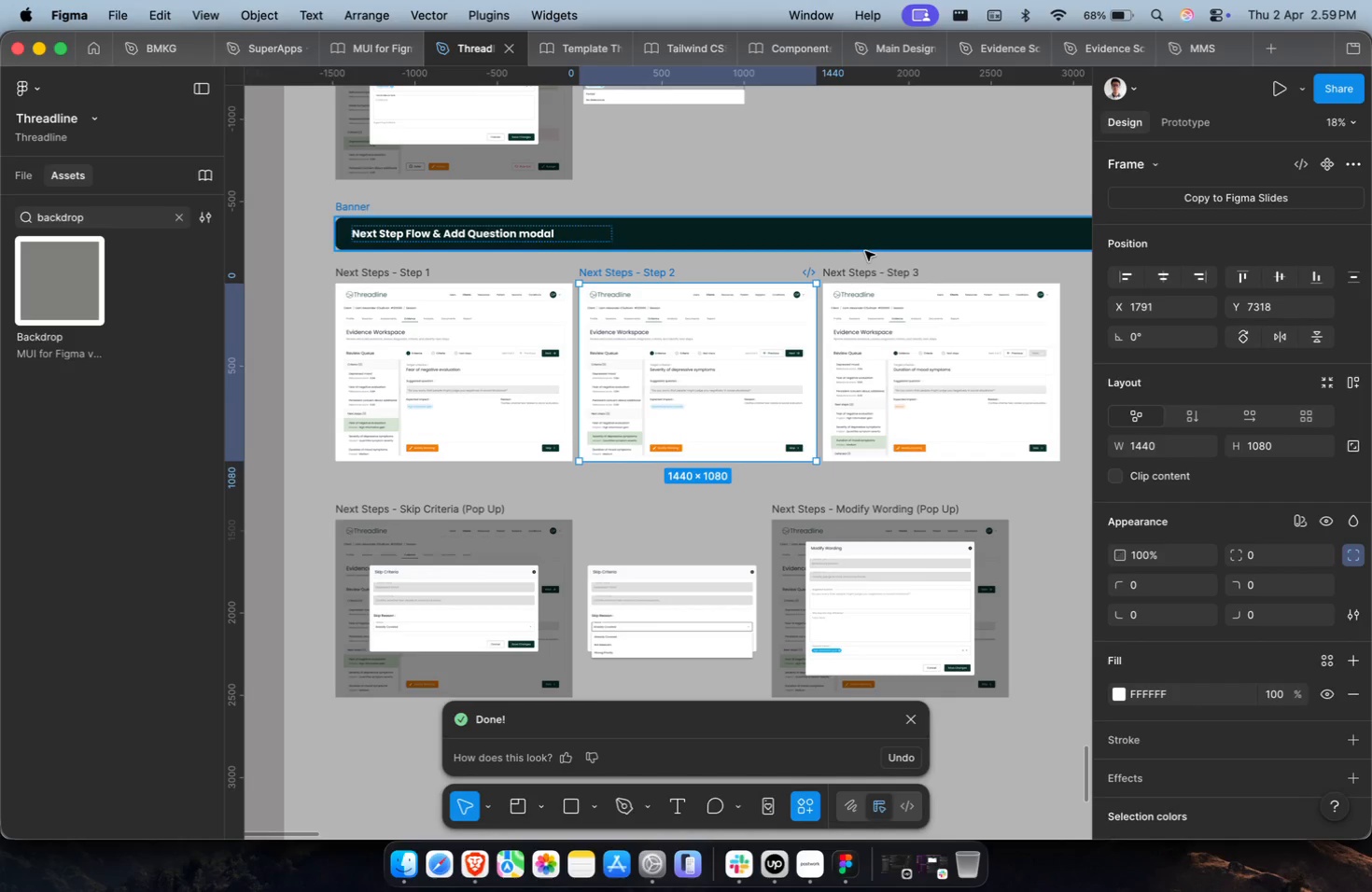 
left_click([863, 264])
 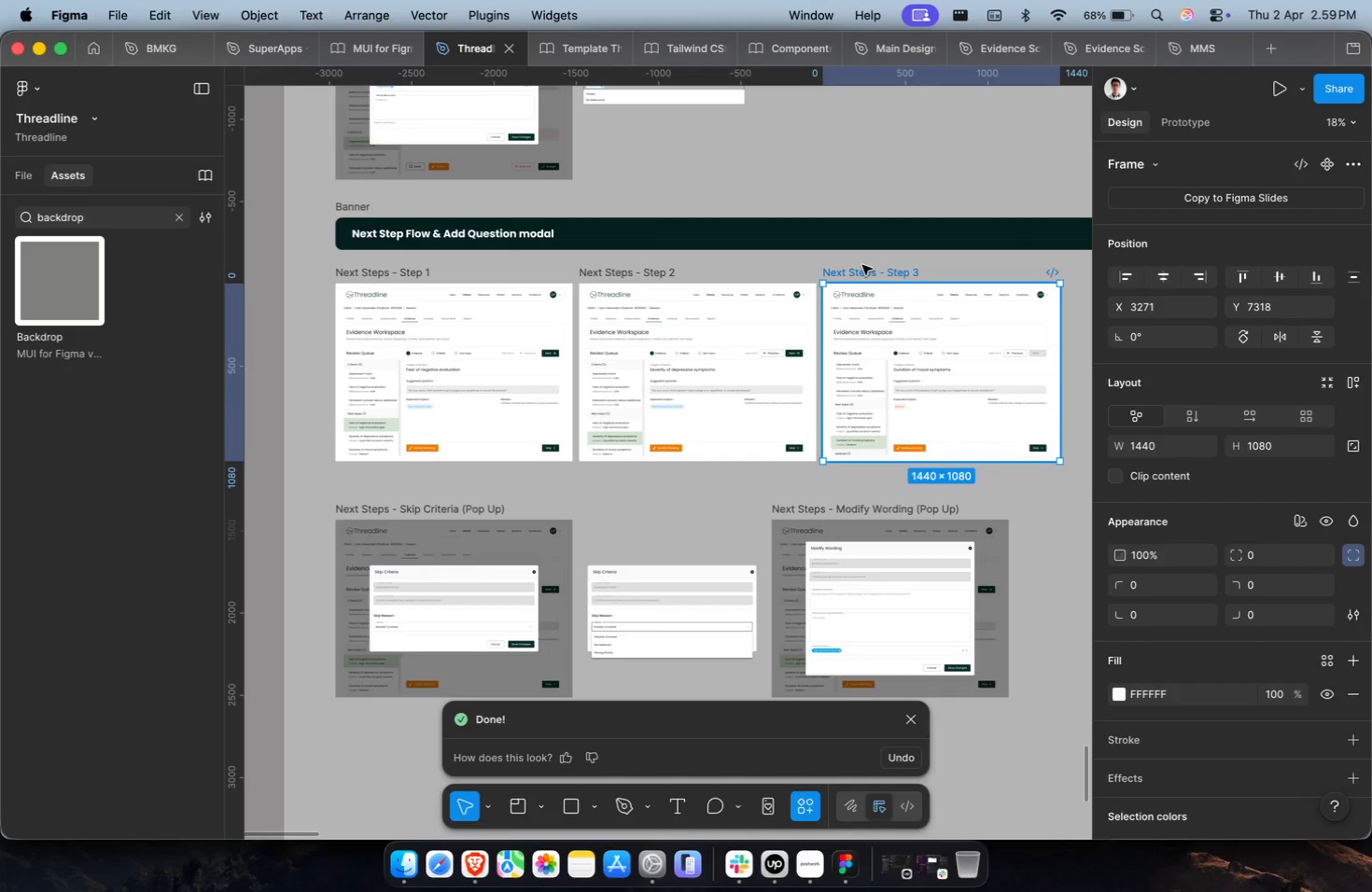 
key(Meta+P)
 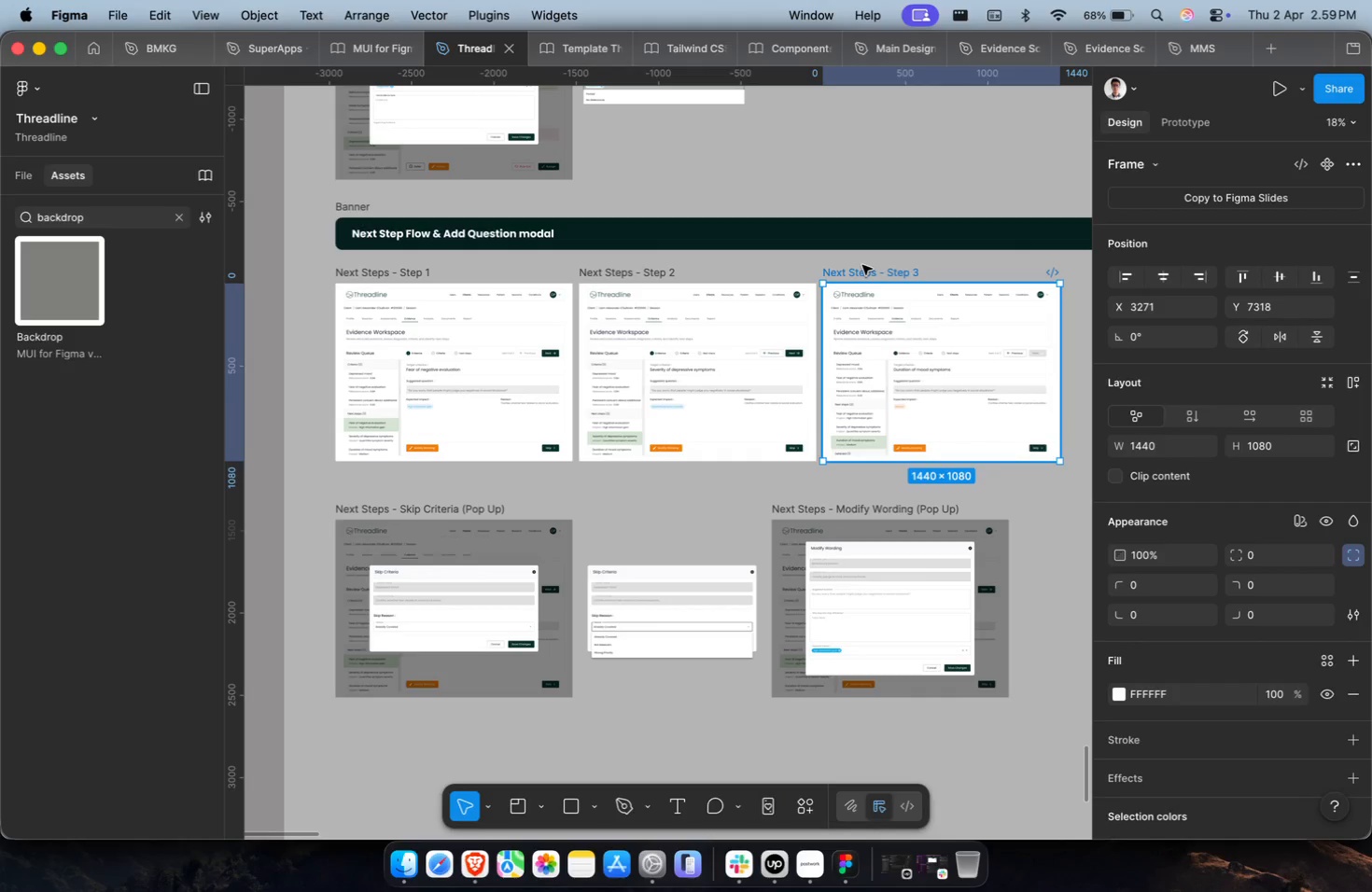 
key(Meta+P)
 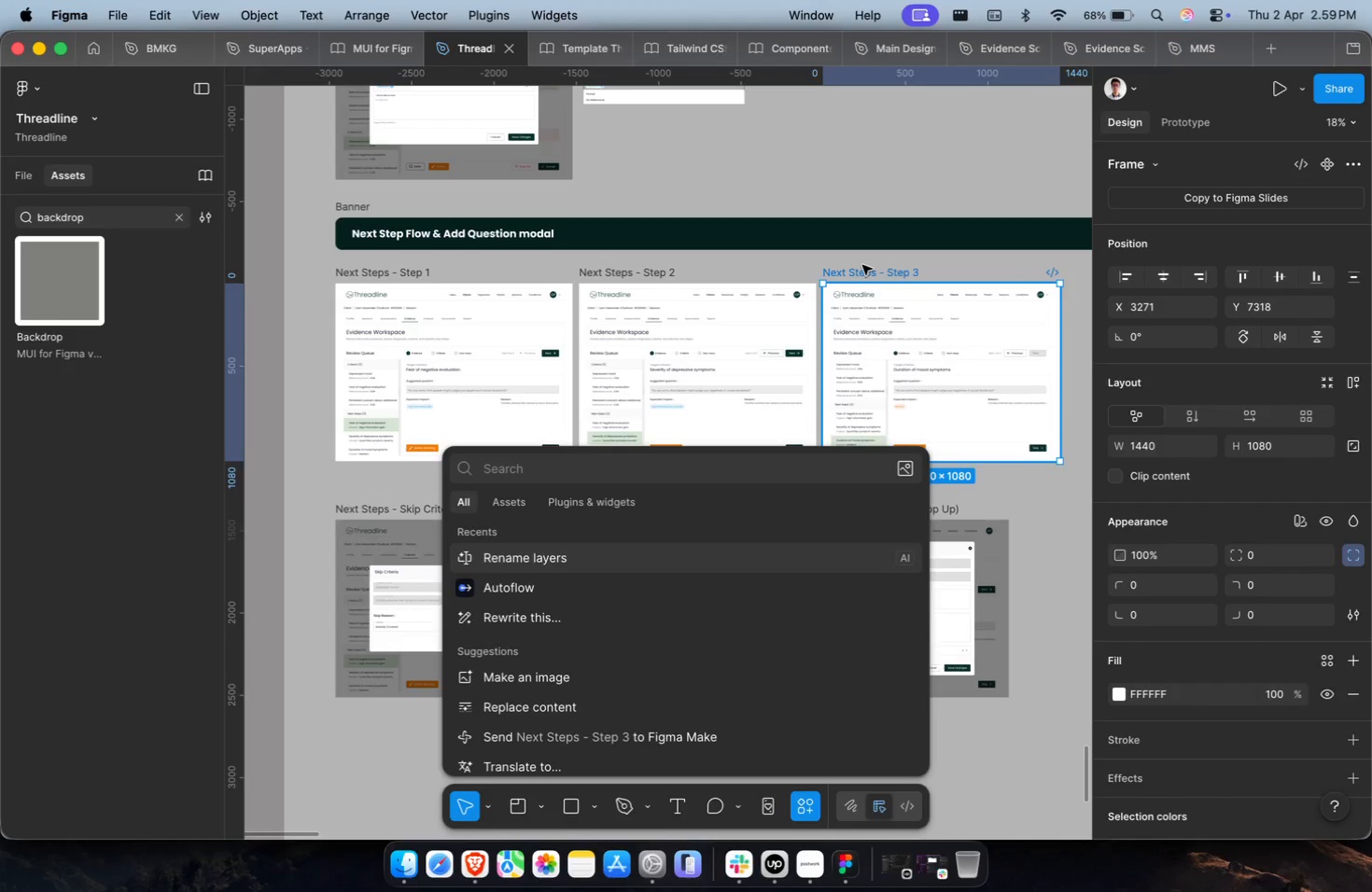 
key(Enter)
 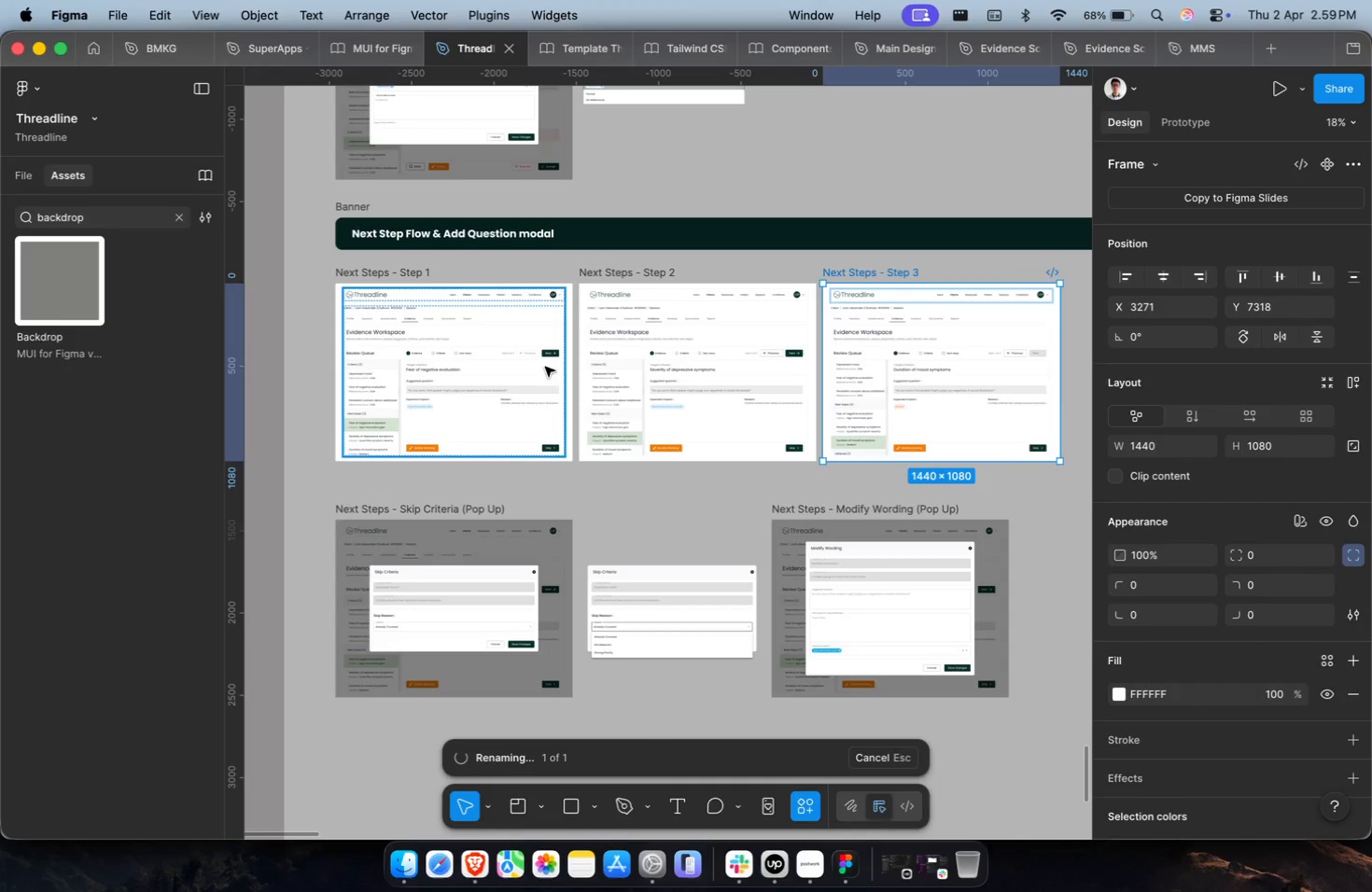 
left_click([469, 505])
 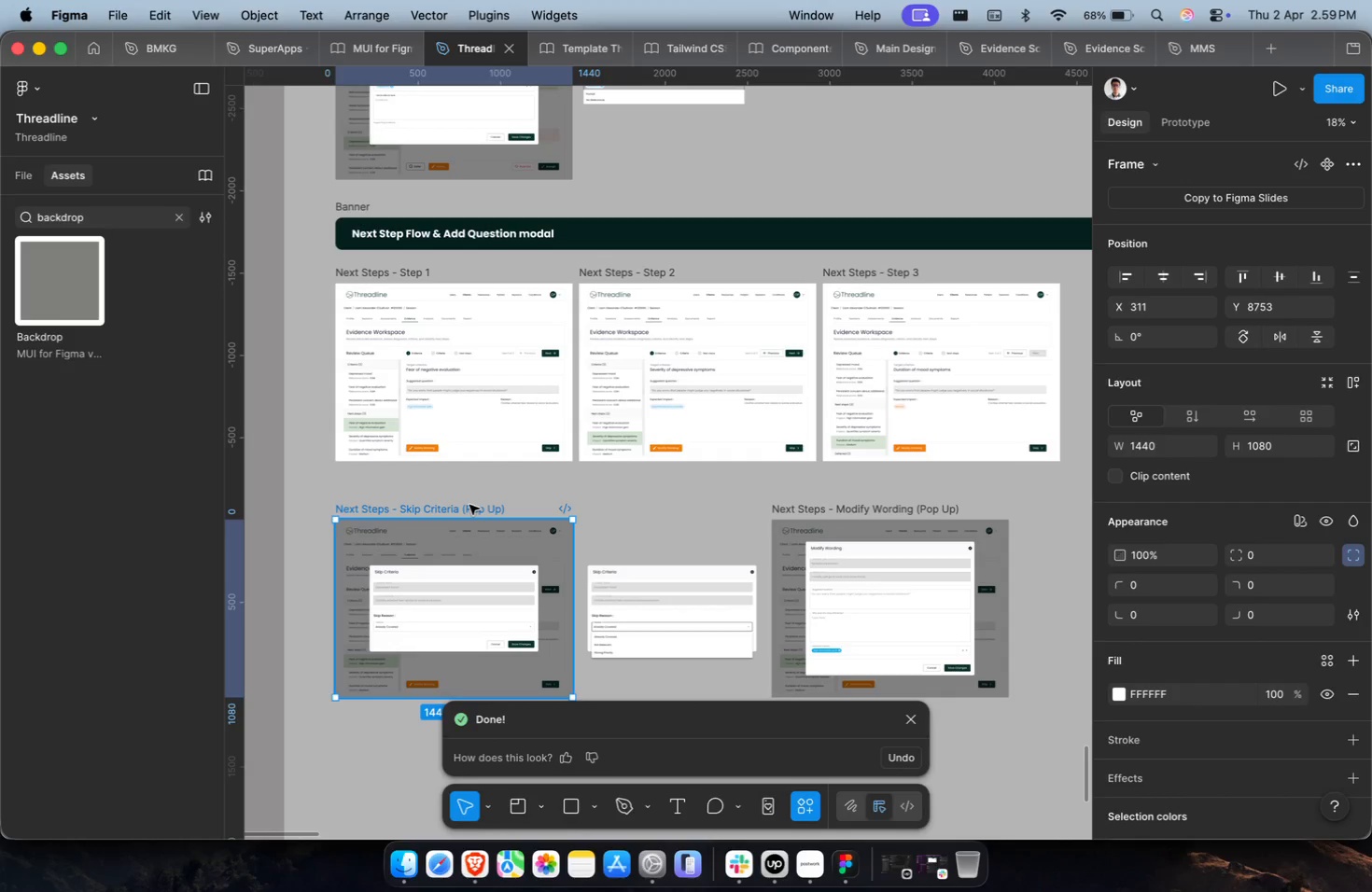 
key(Meta+P)
 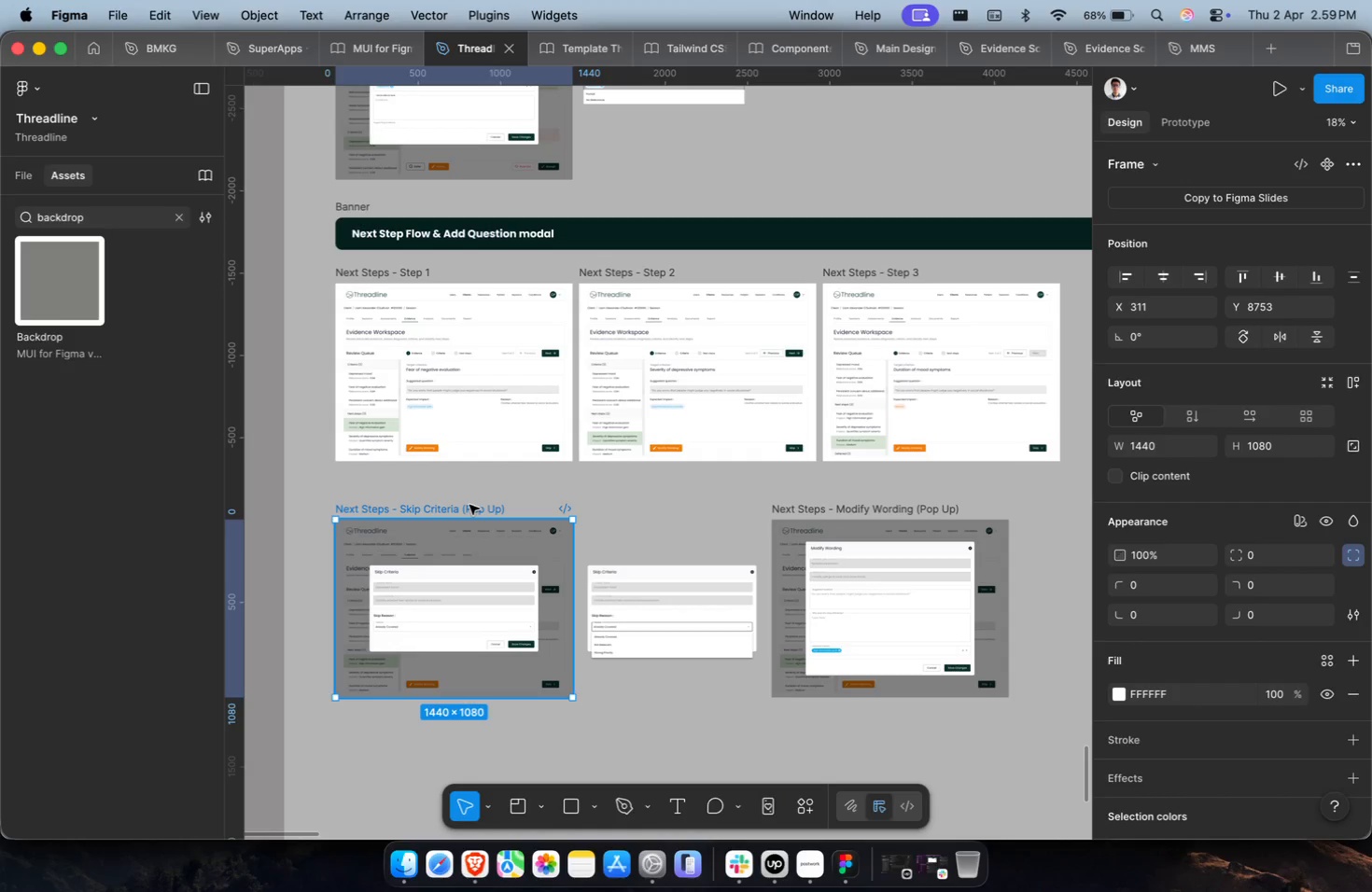 
key(Meta+P)
 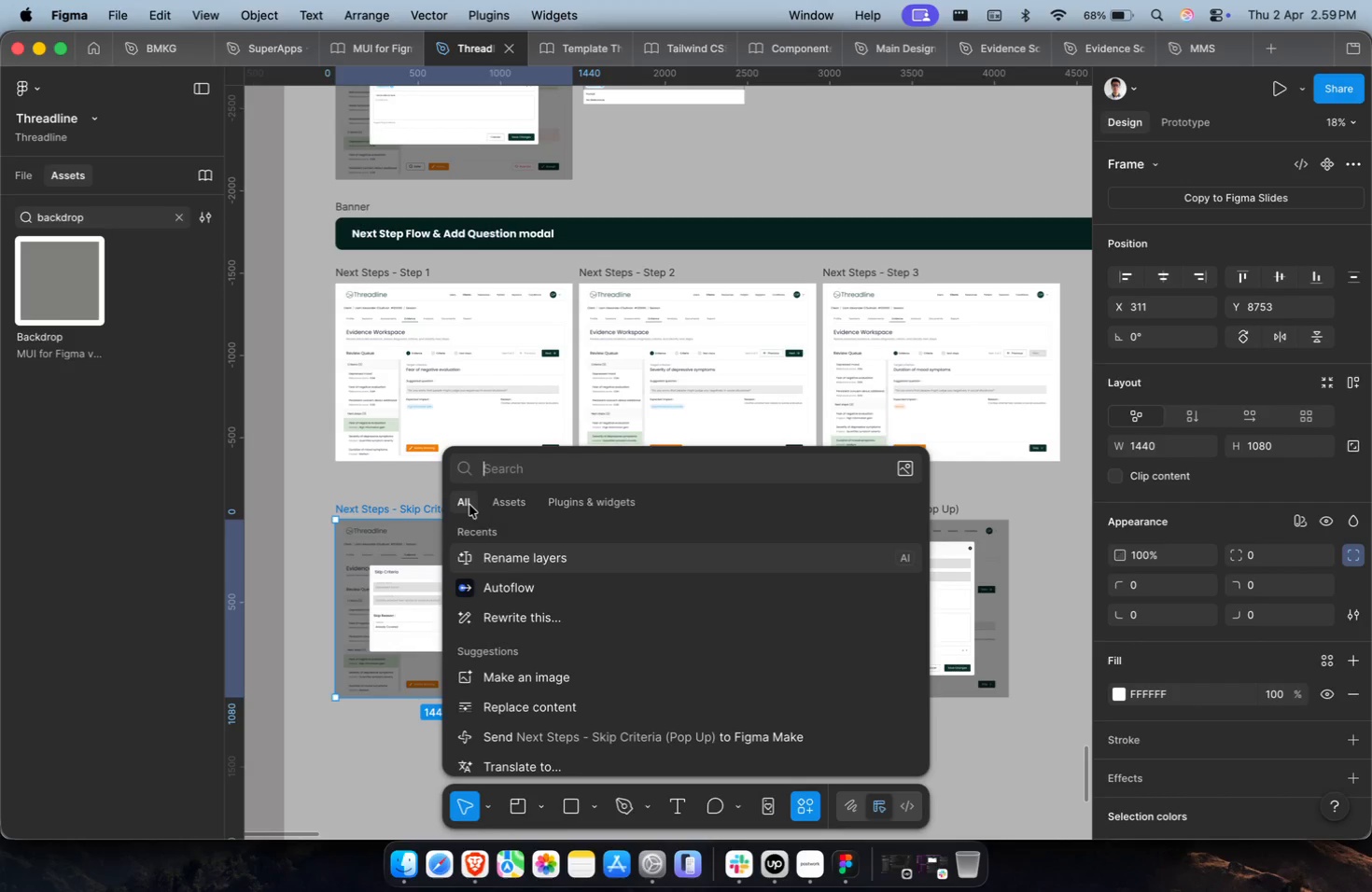 
key(Enter)
 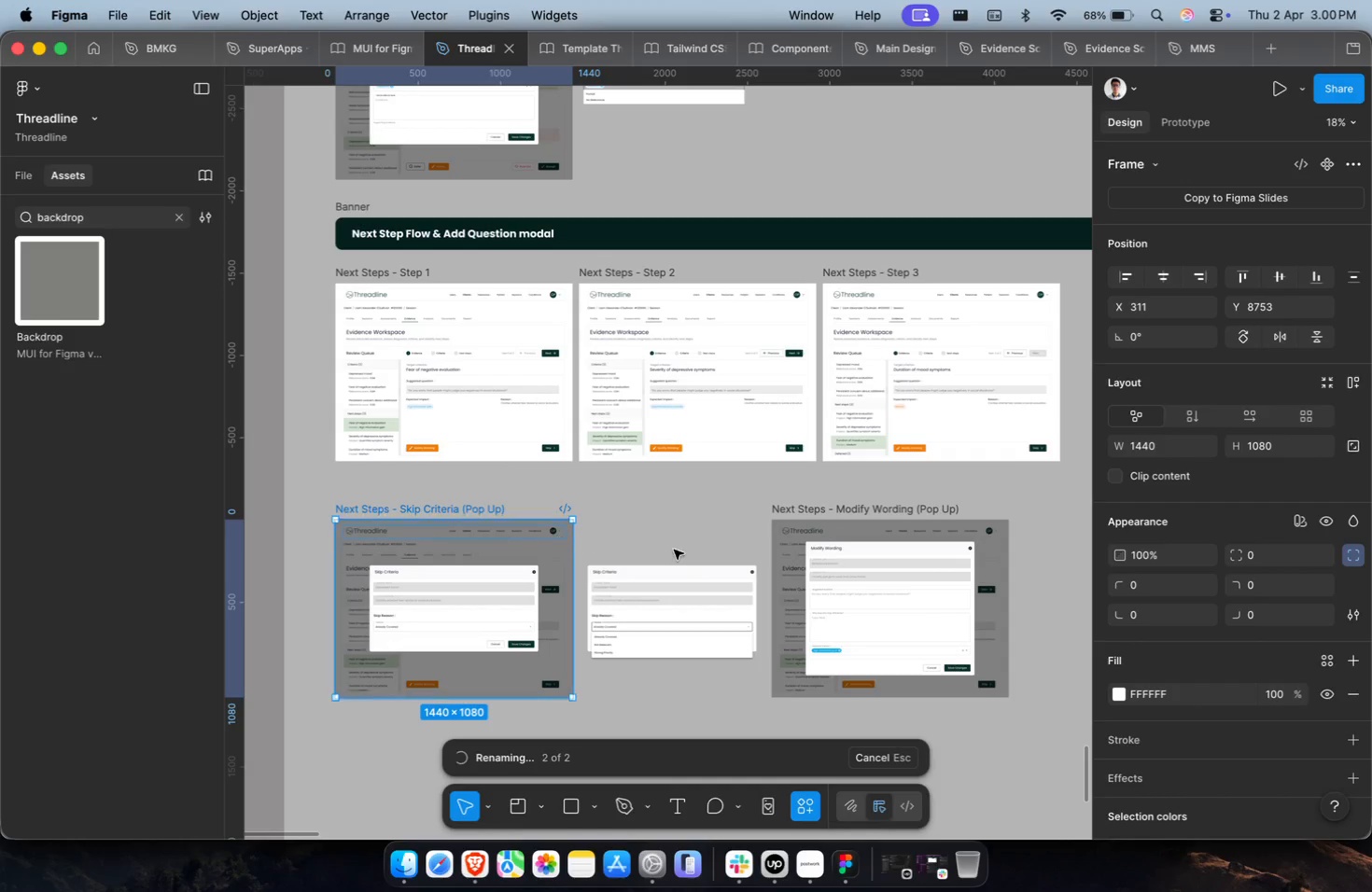 
left_click([831, 508])
 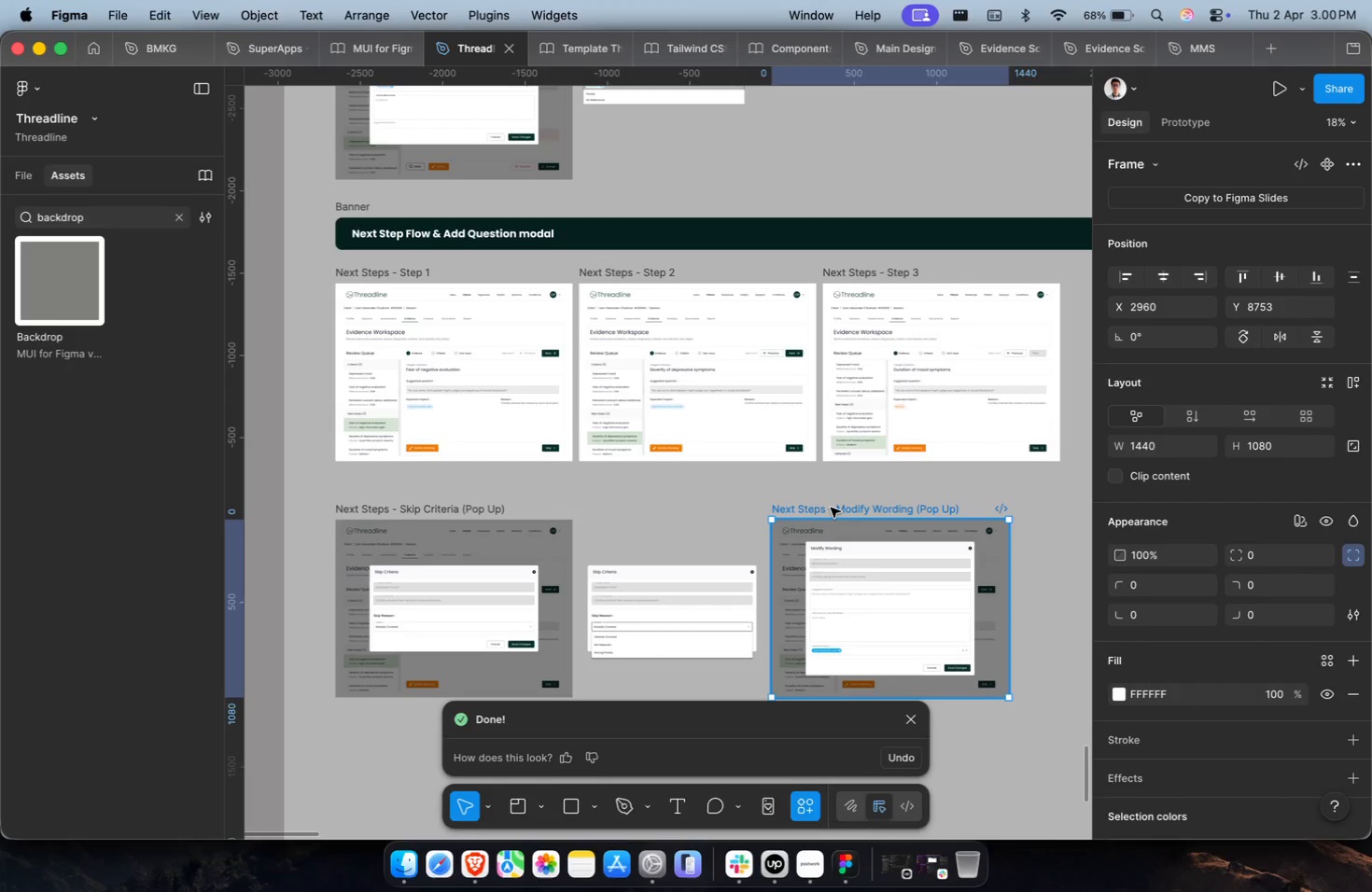 
key(Meta+P)
 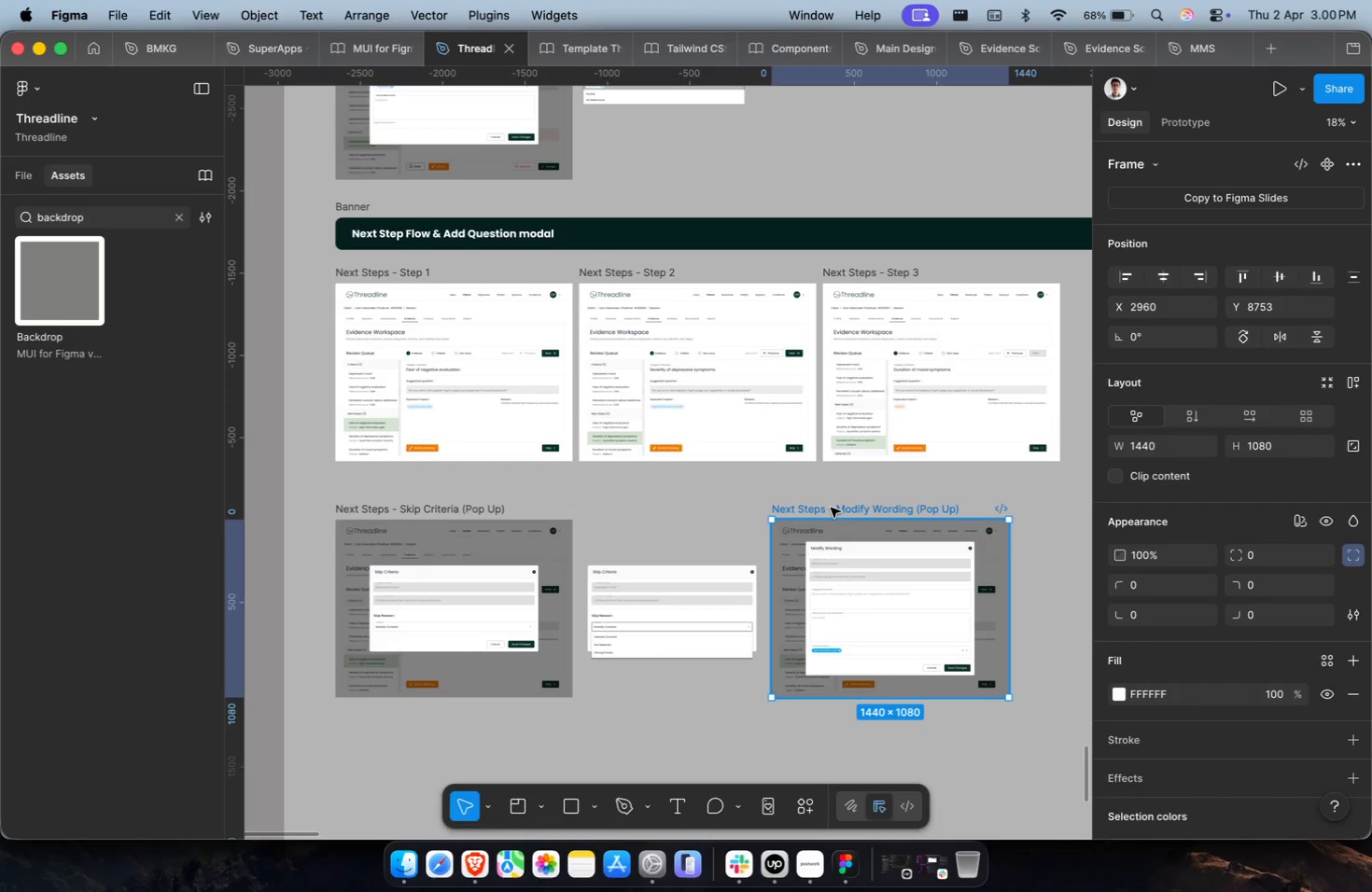 
key(Meta+P)
 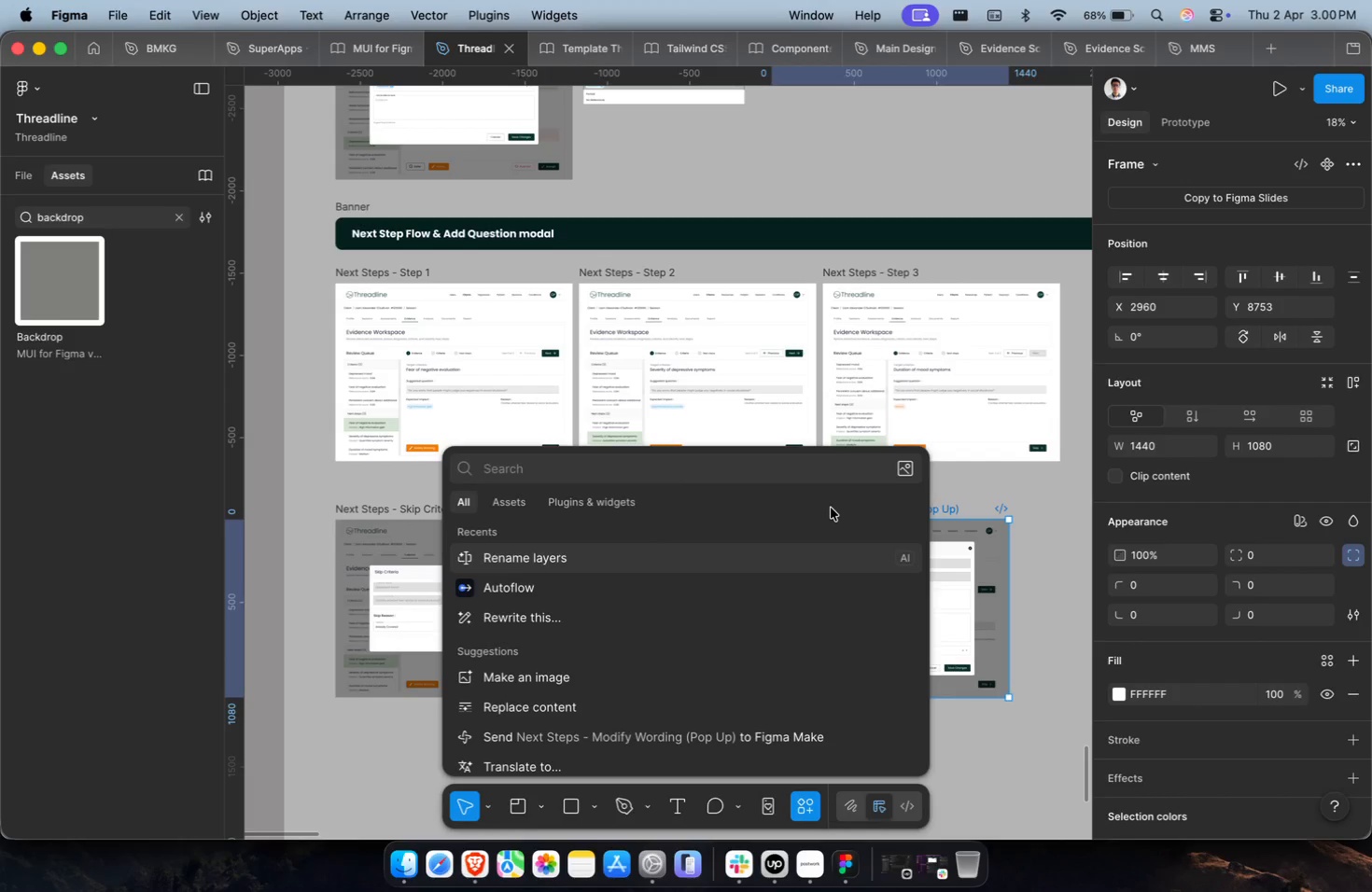 
key(Enter)
 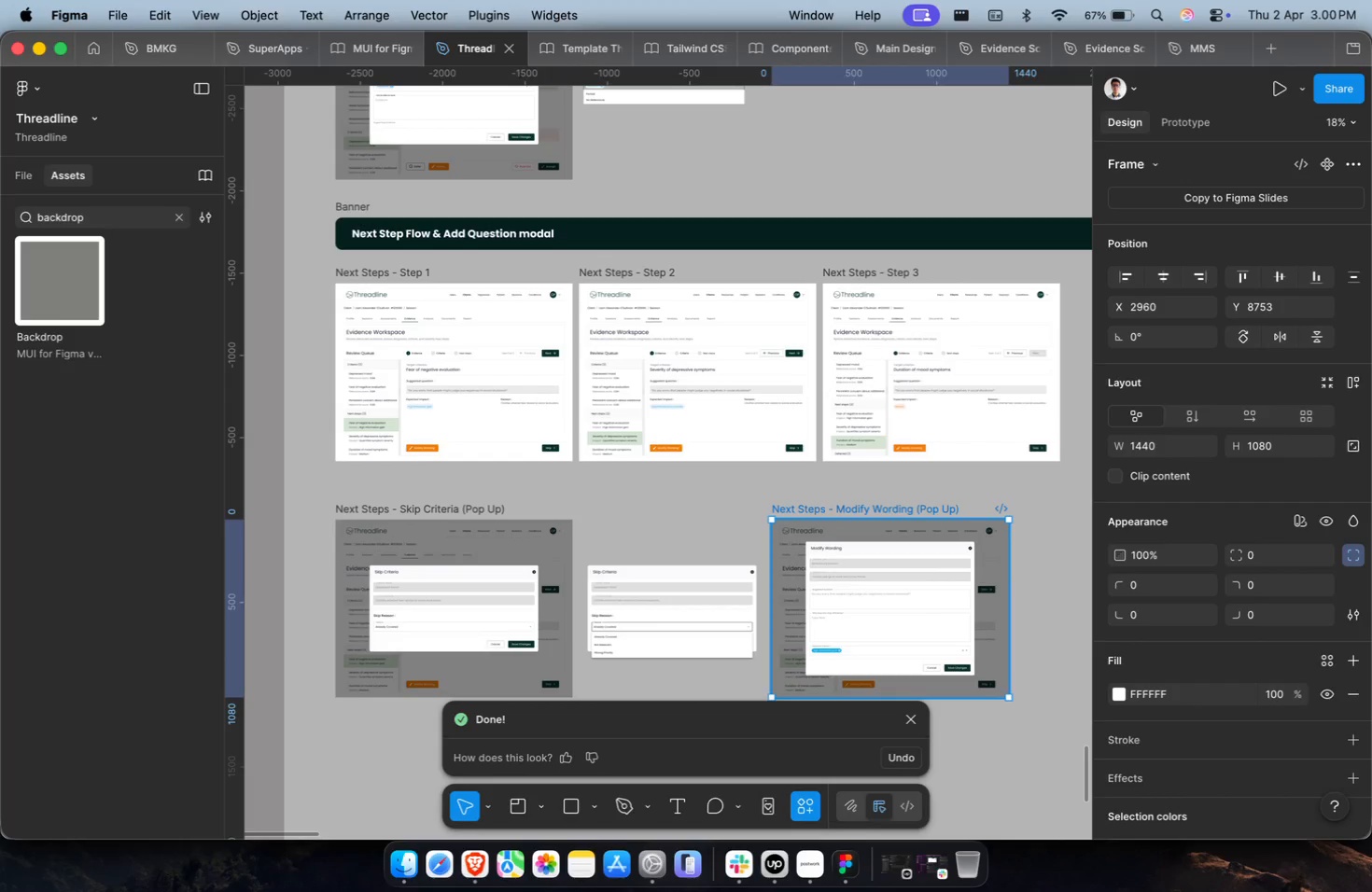 
wait(7.15)
 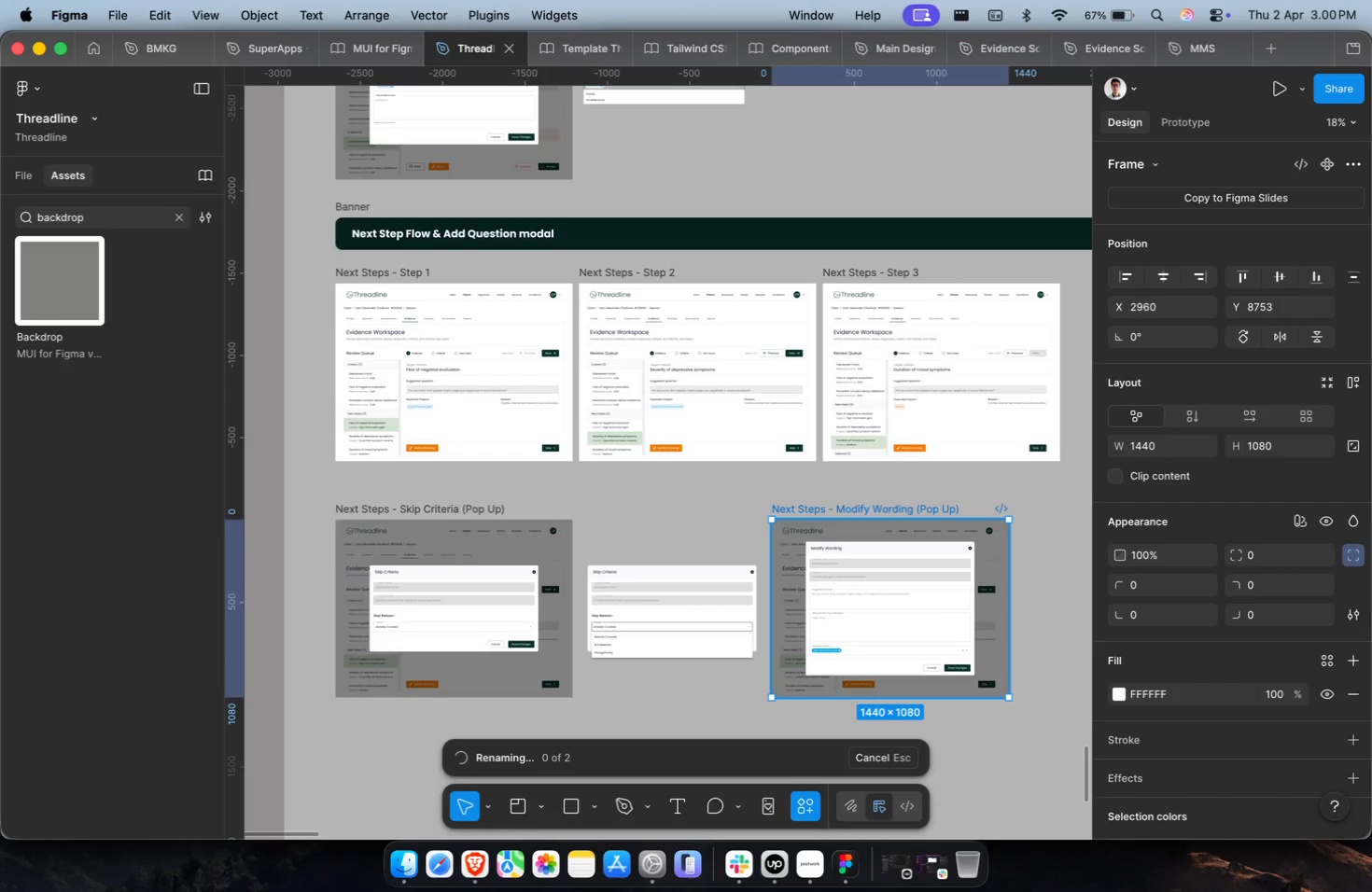 
left_click([624, 624])
 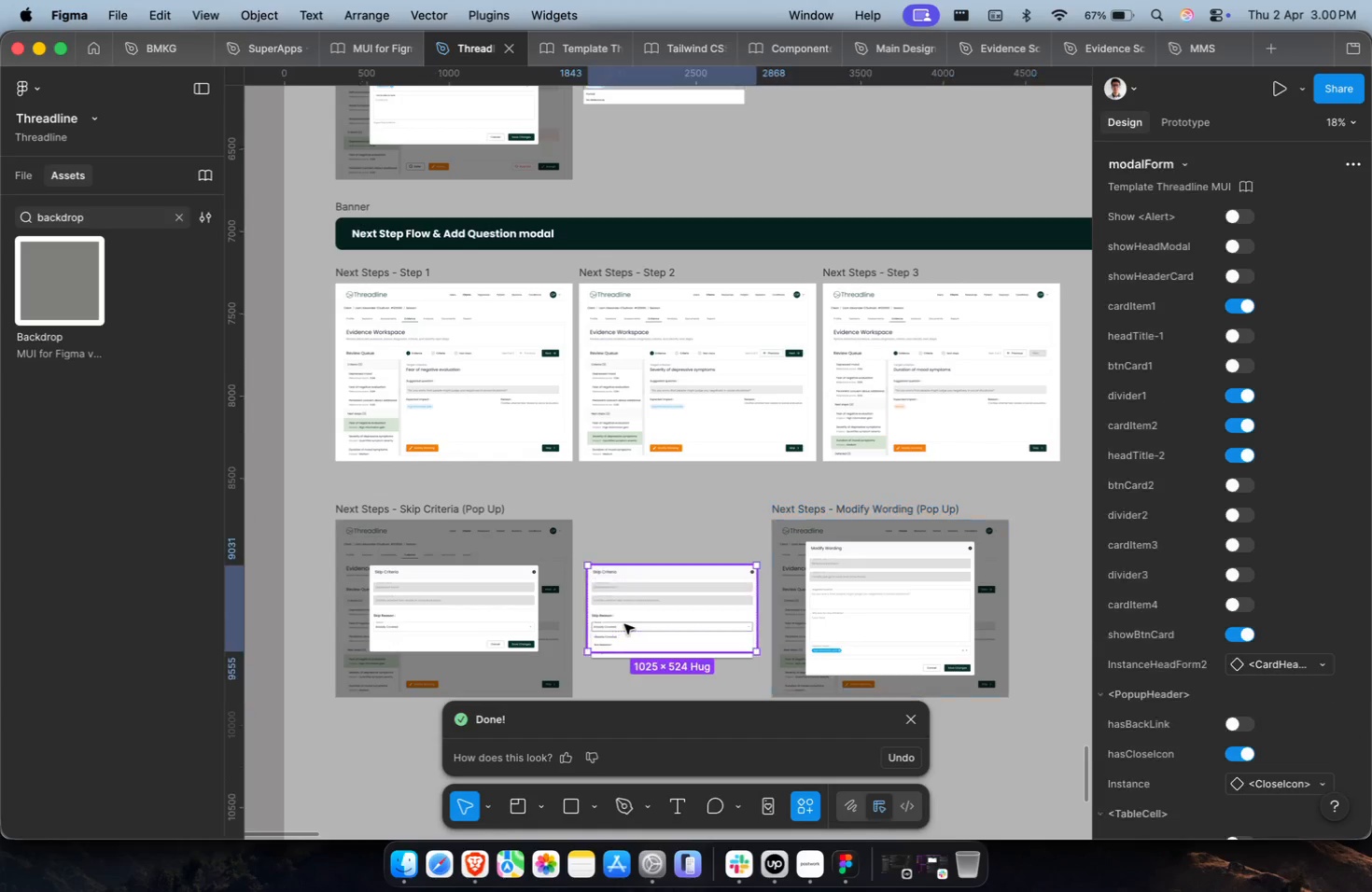 
key(Meta+P)
 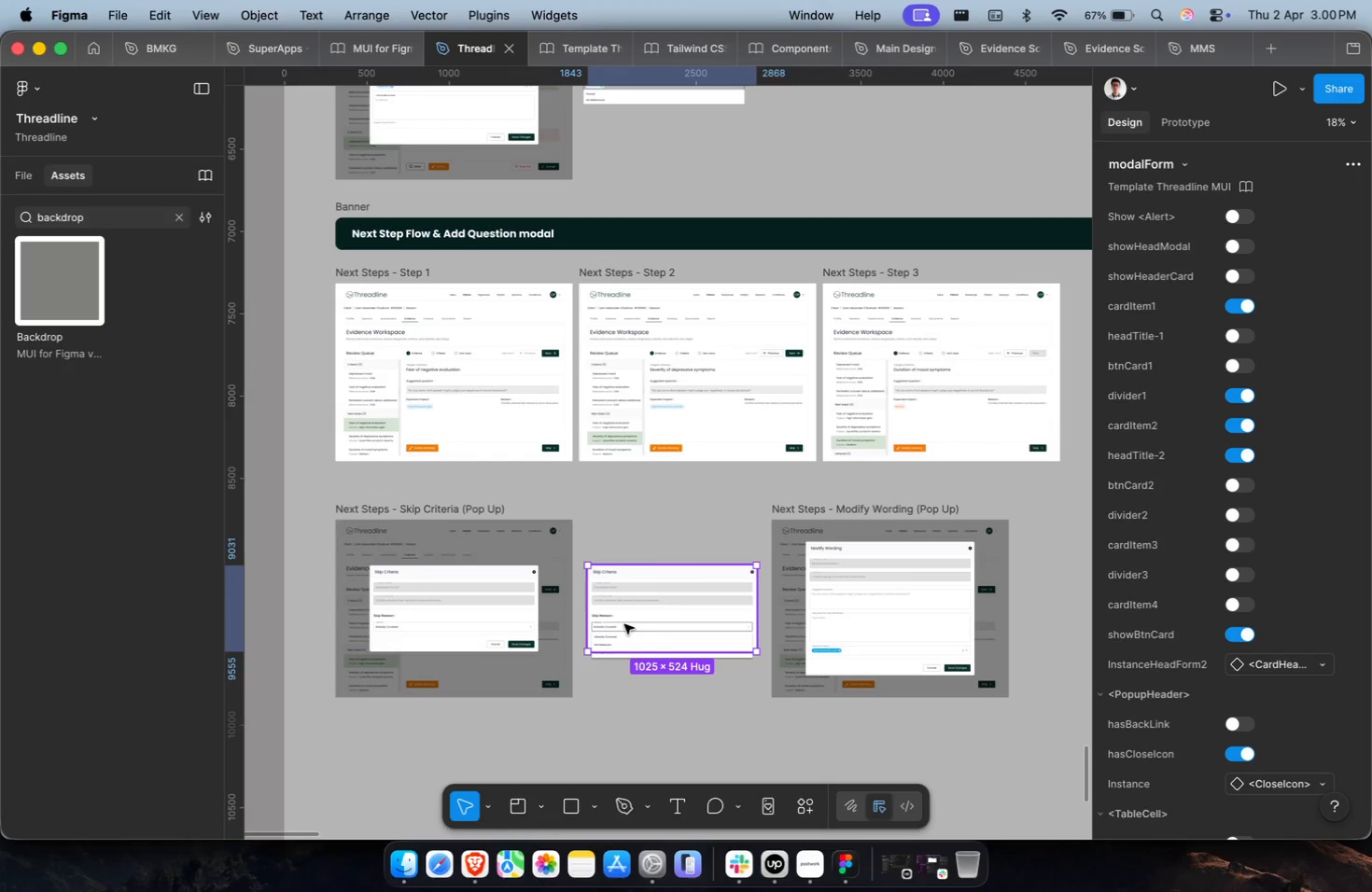 
key(Meta+P)
 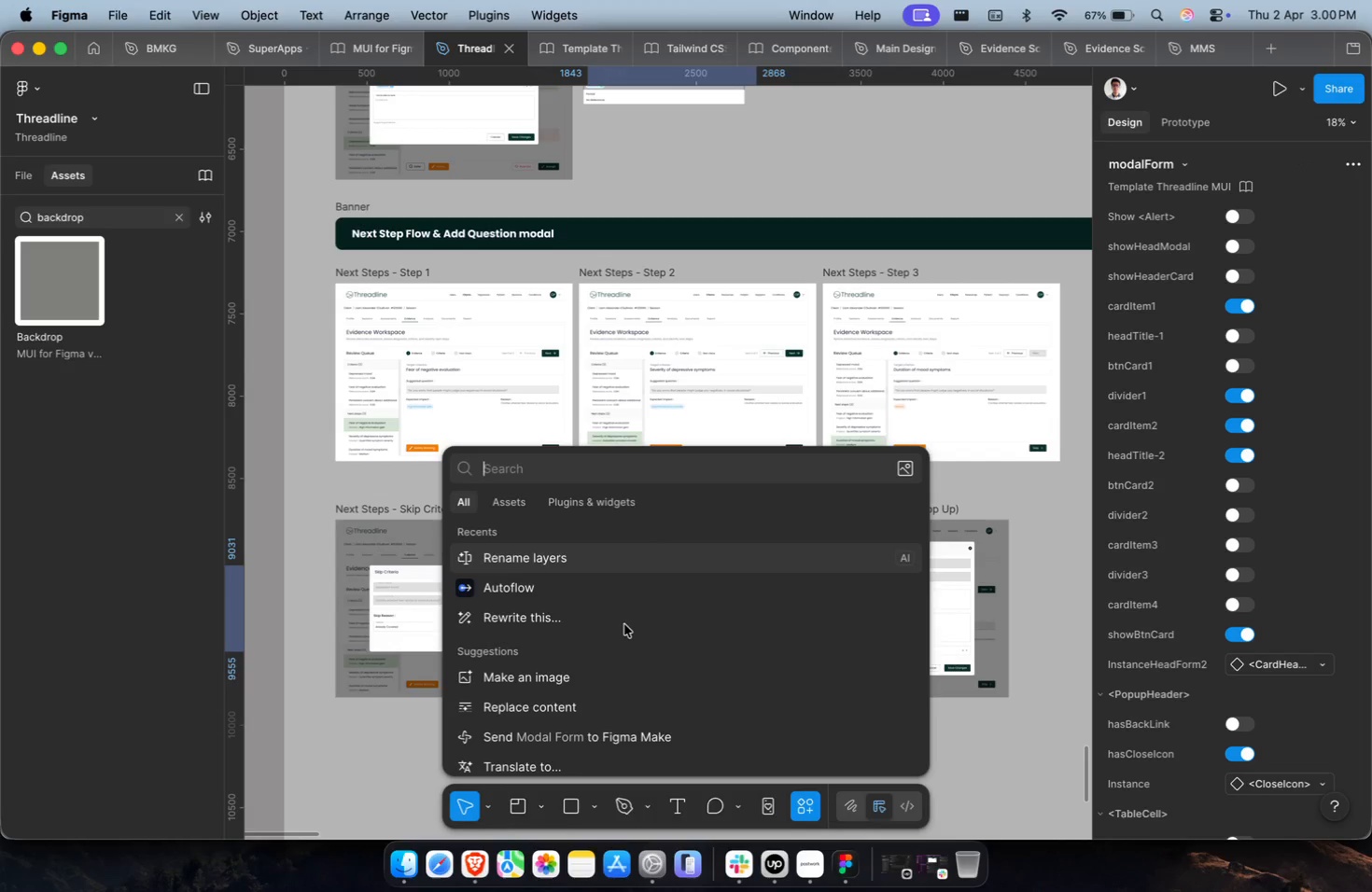 
key(Enter)
 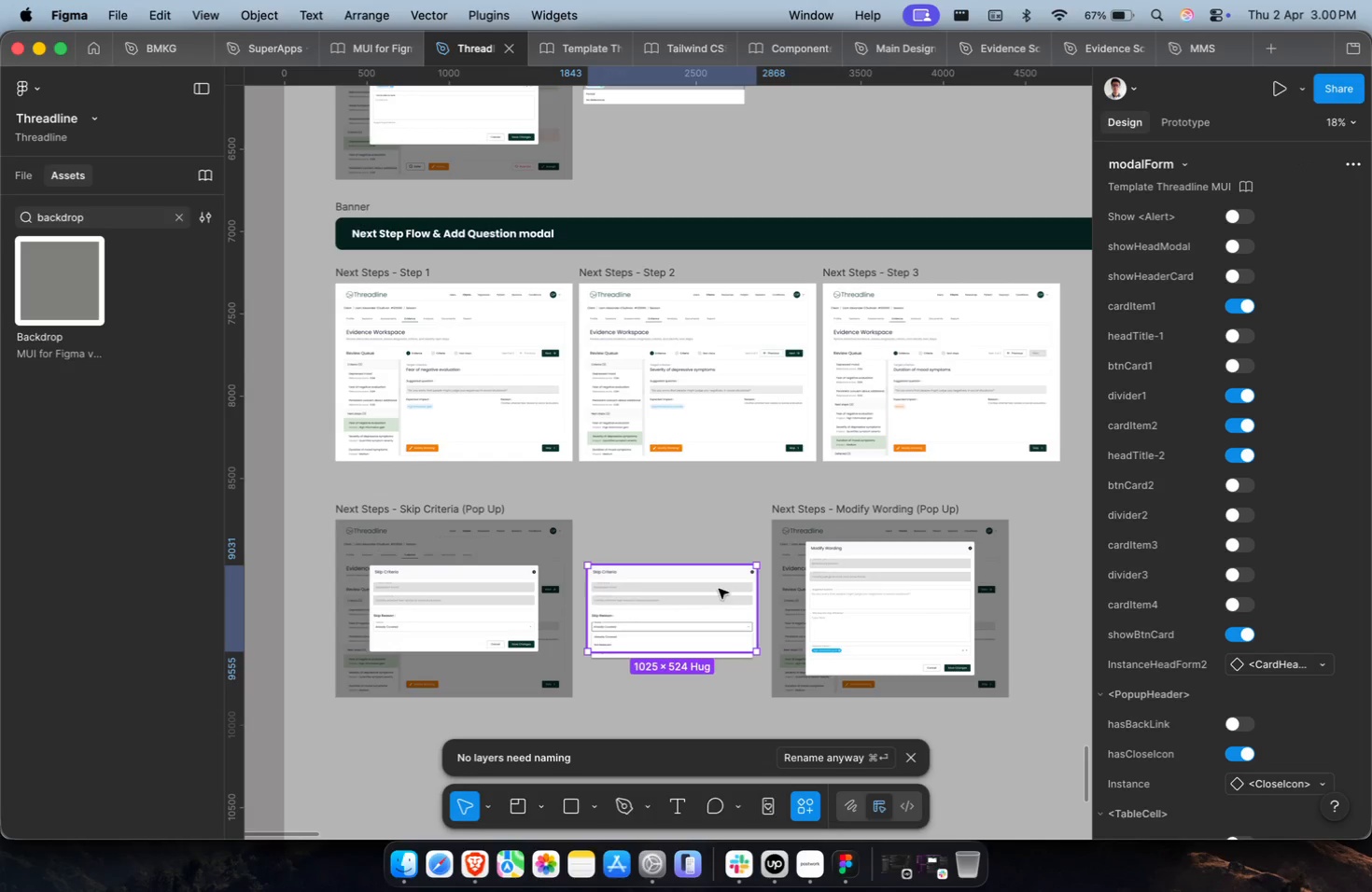 
key(Meta+CommandLeft)
 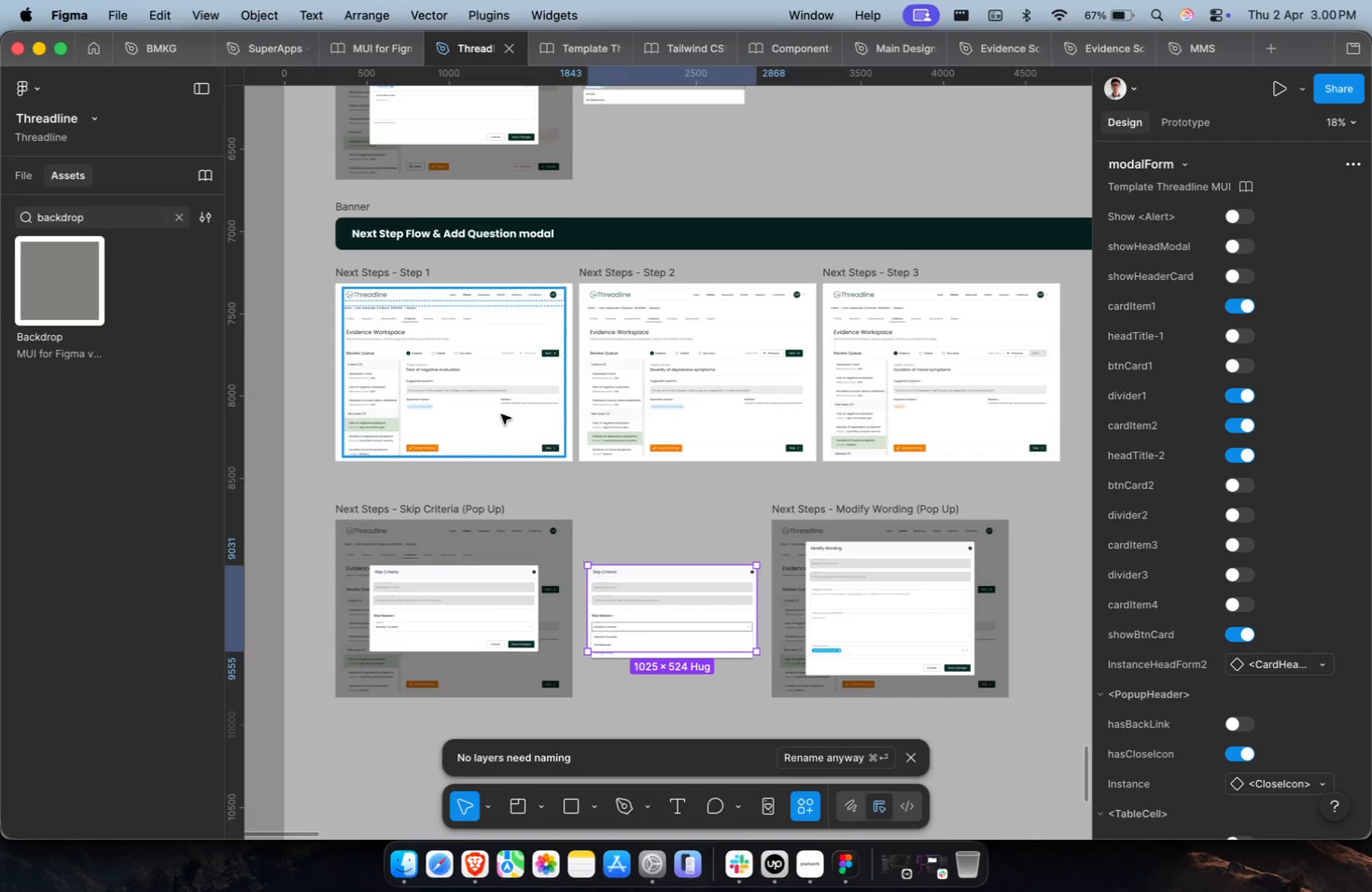 
scroll: coordinate [501, 414], scroll_direction: up, amount: 1.0
 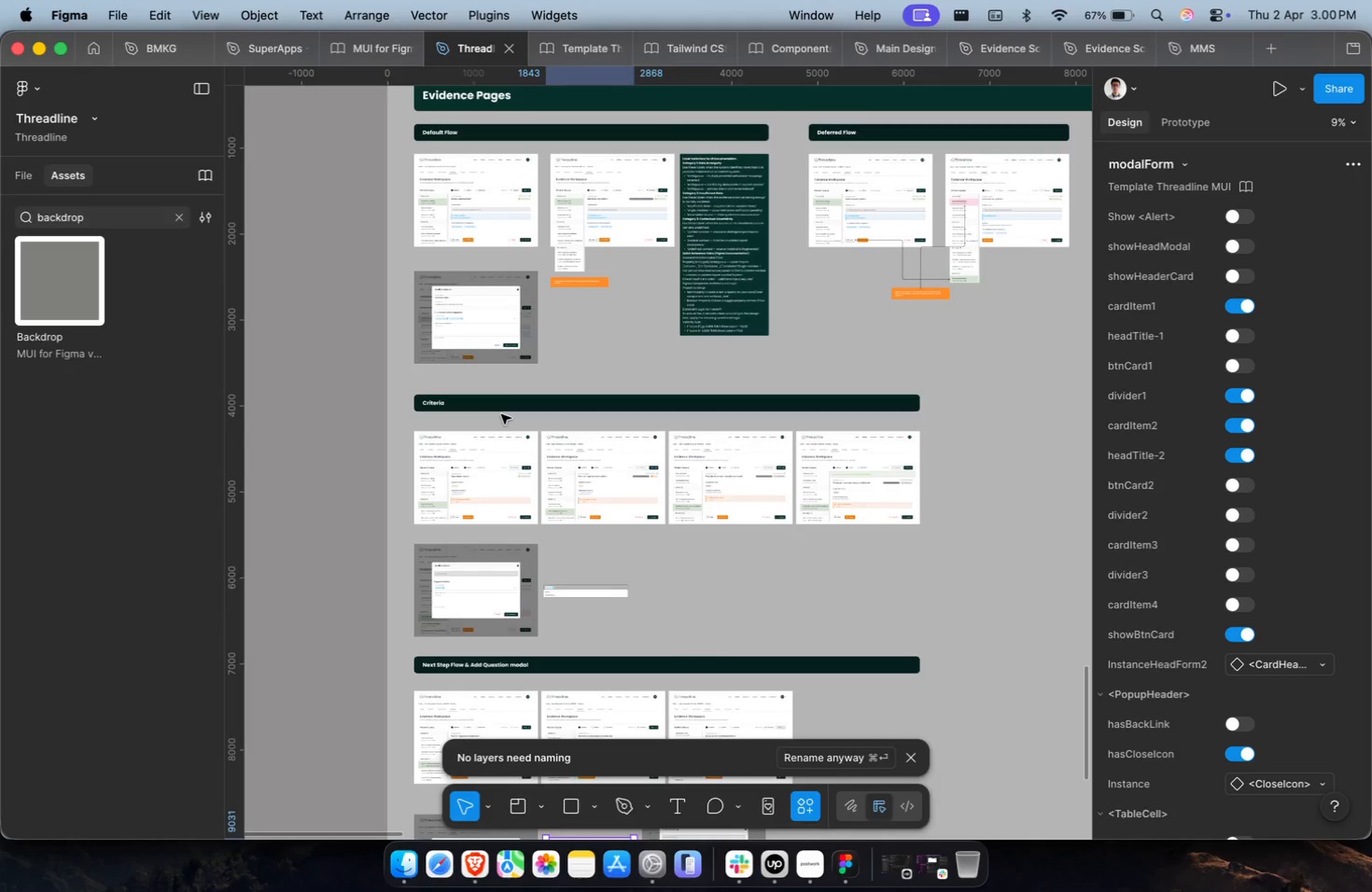 
hold_key(key=CommandLeft, duration=1.53)
scroll: coordinate [455, 462], scroll_direction: up, amount: 13.0
 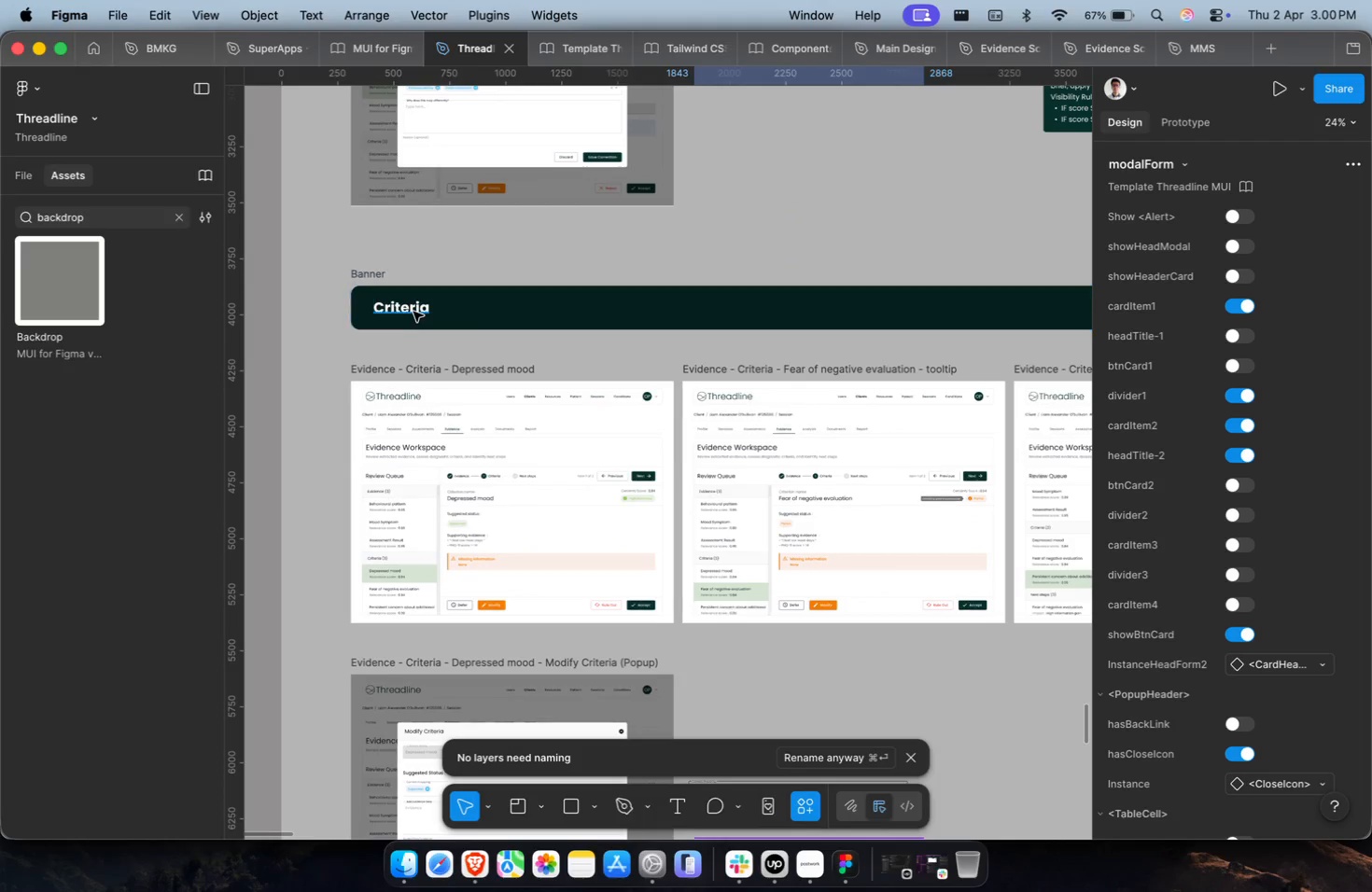 
double_click([413, 309])
 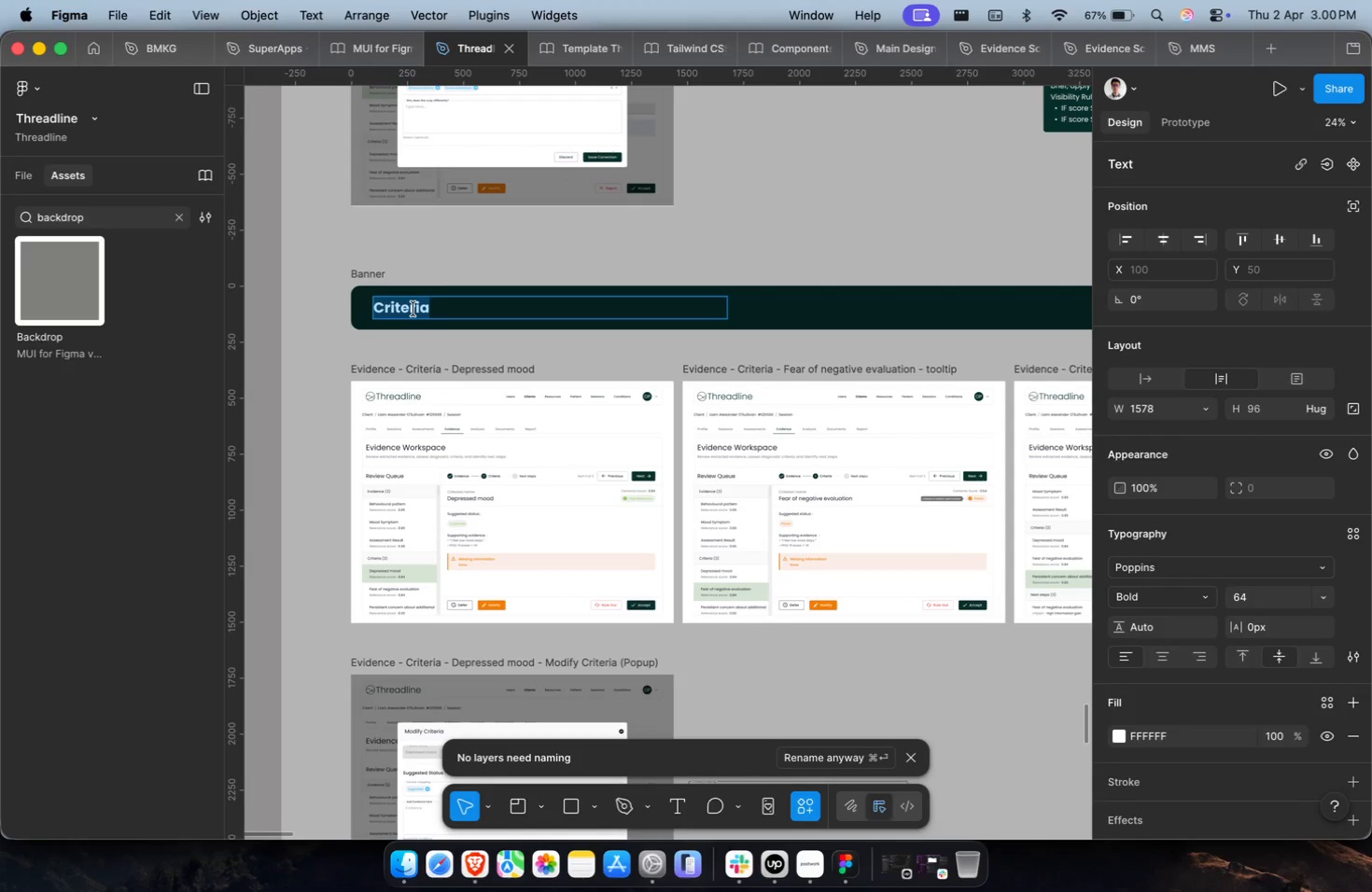 
key(ArrowRight)
 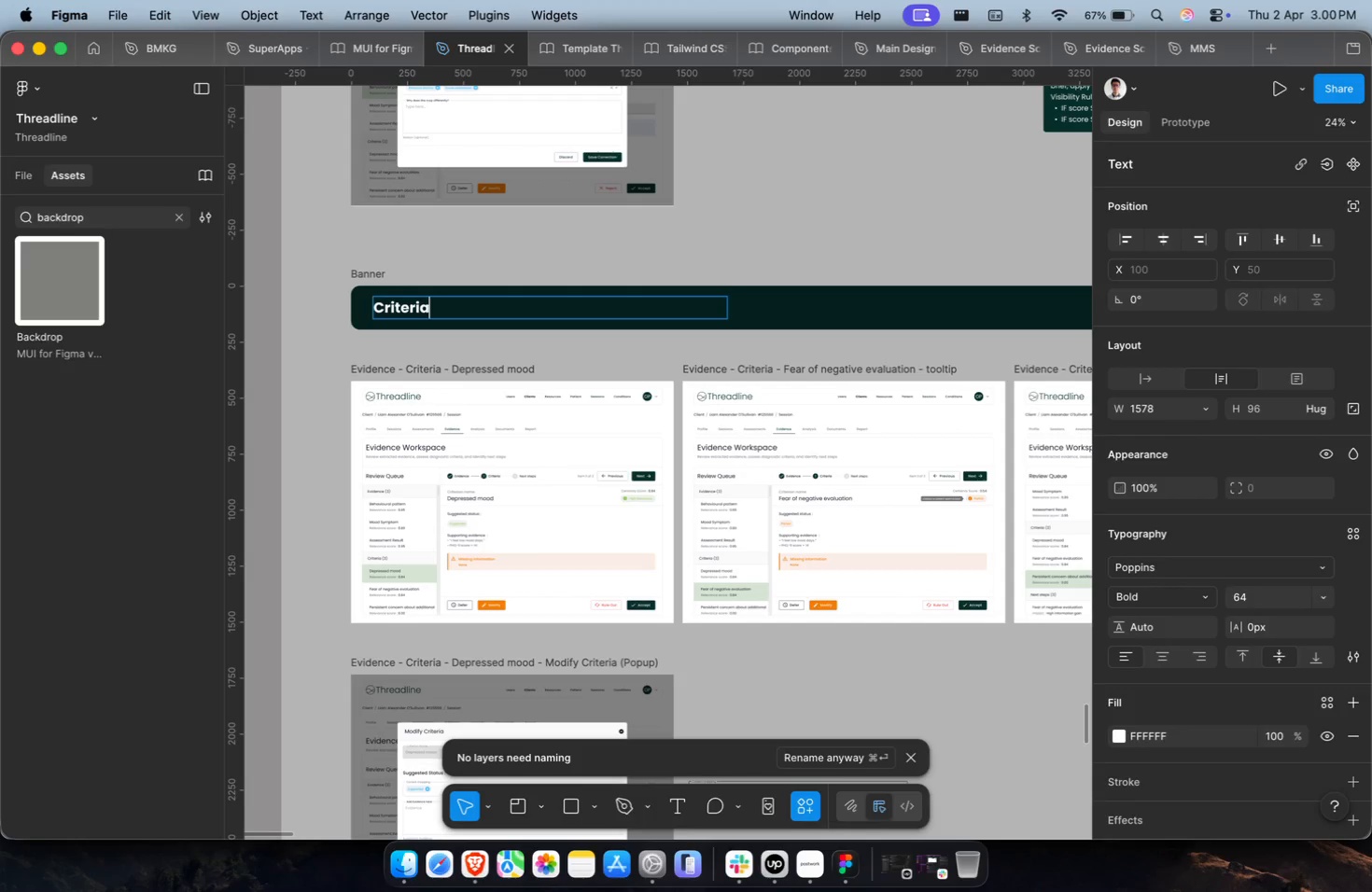 
type( flow)
 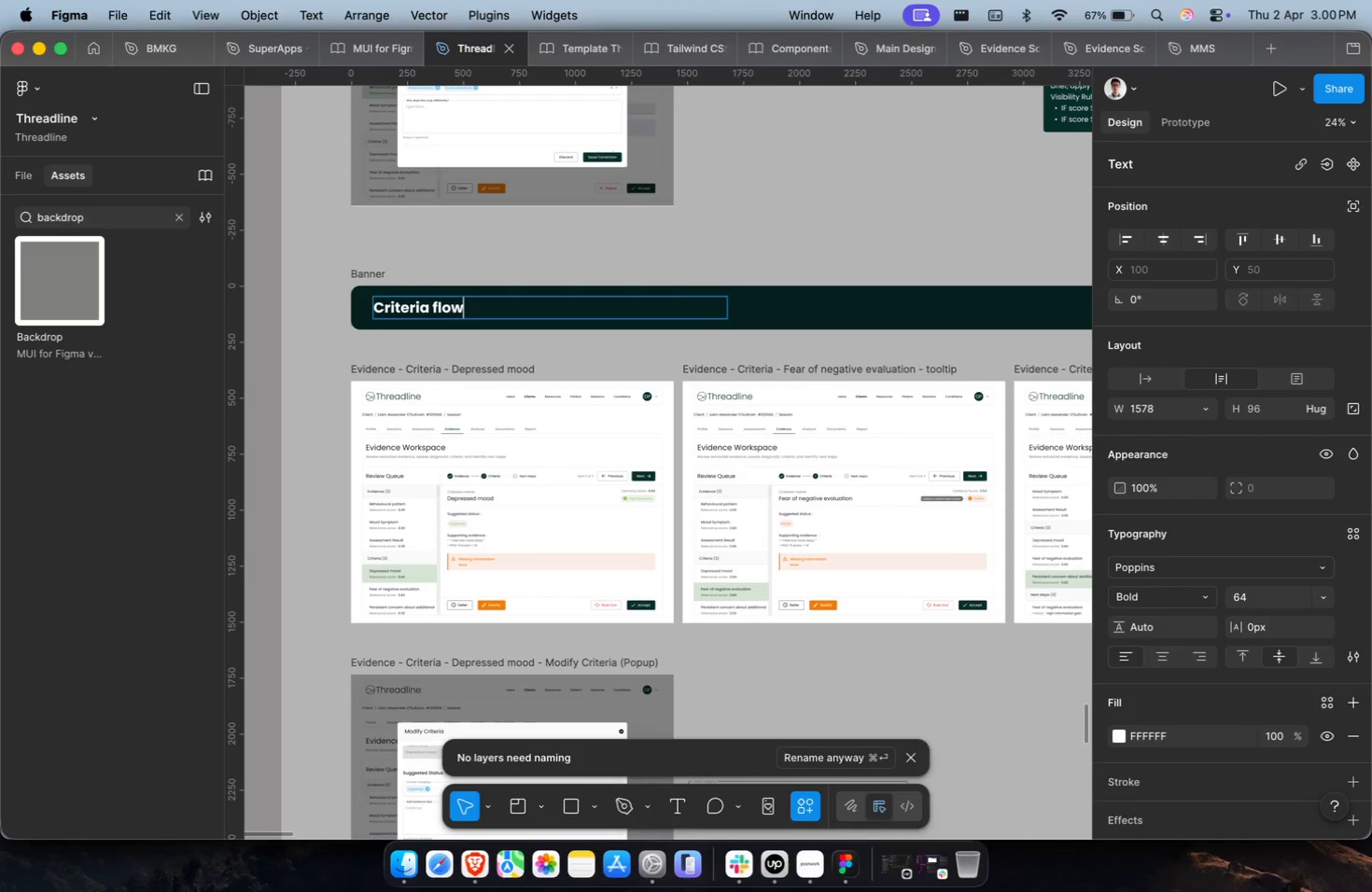 
key(Enter)
 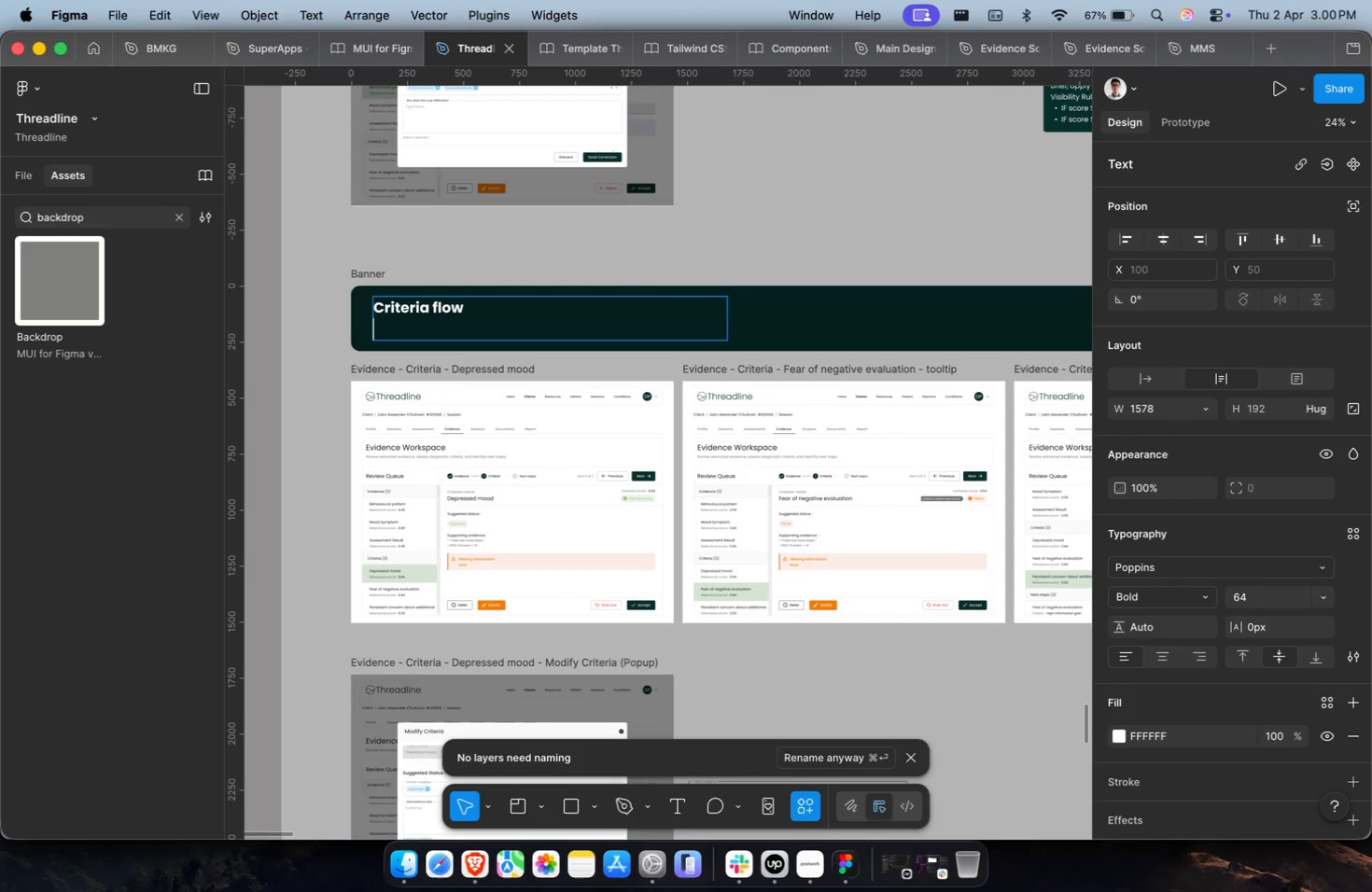 
key(Backspace)
 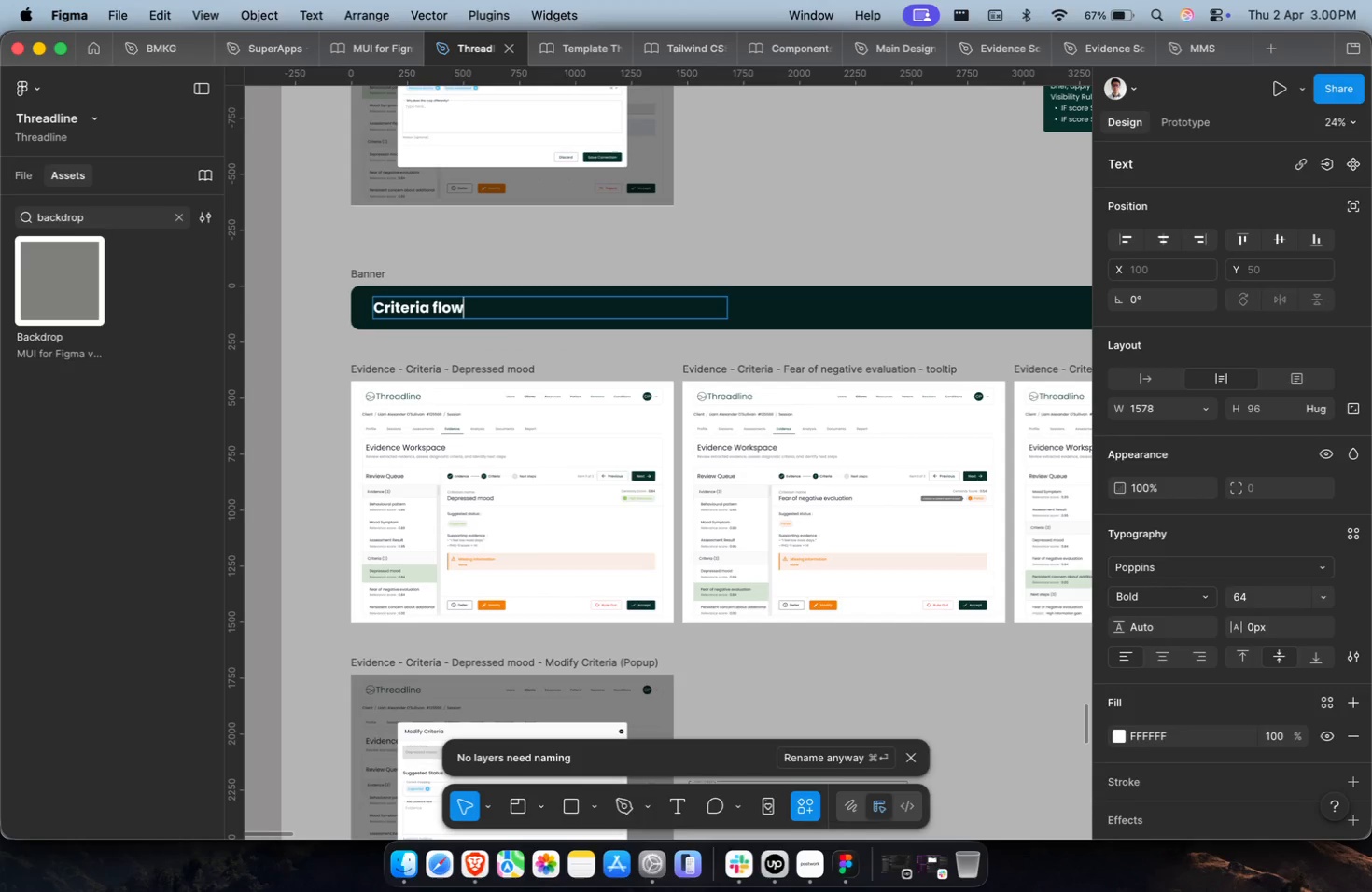 
key(Escape)
 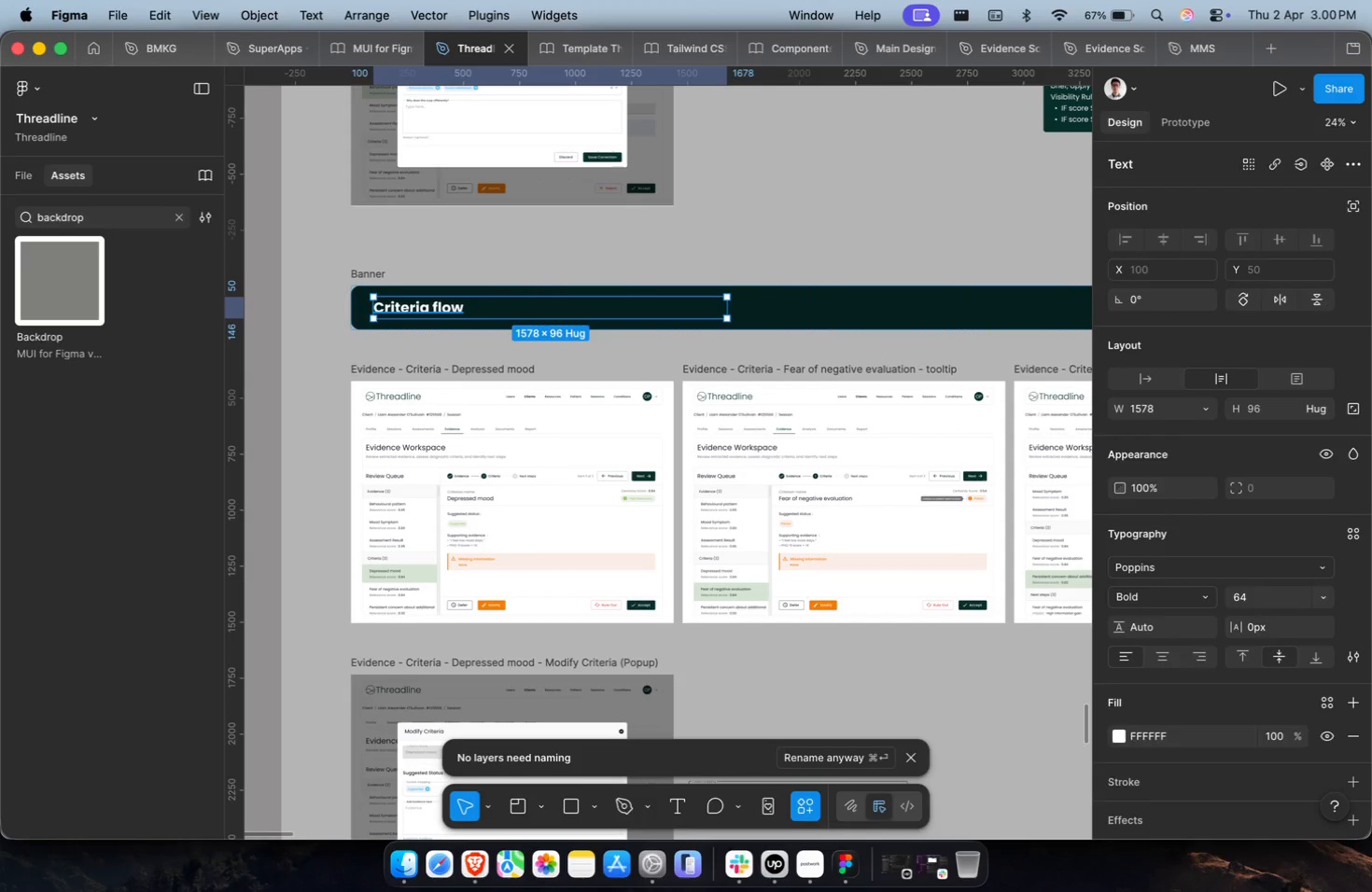 
key(Escape)
 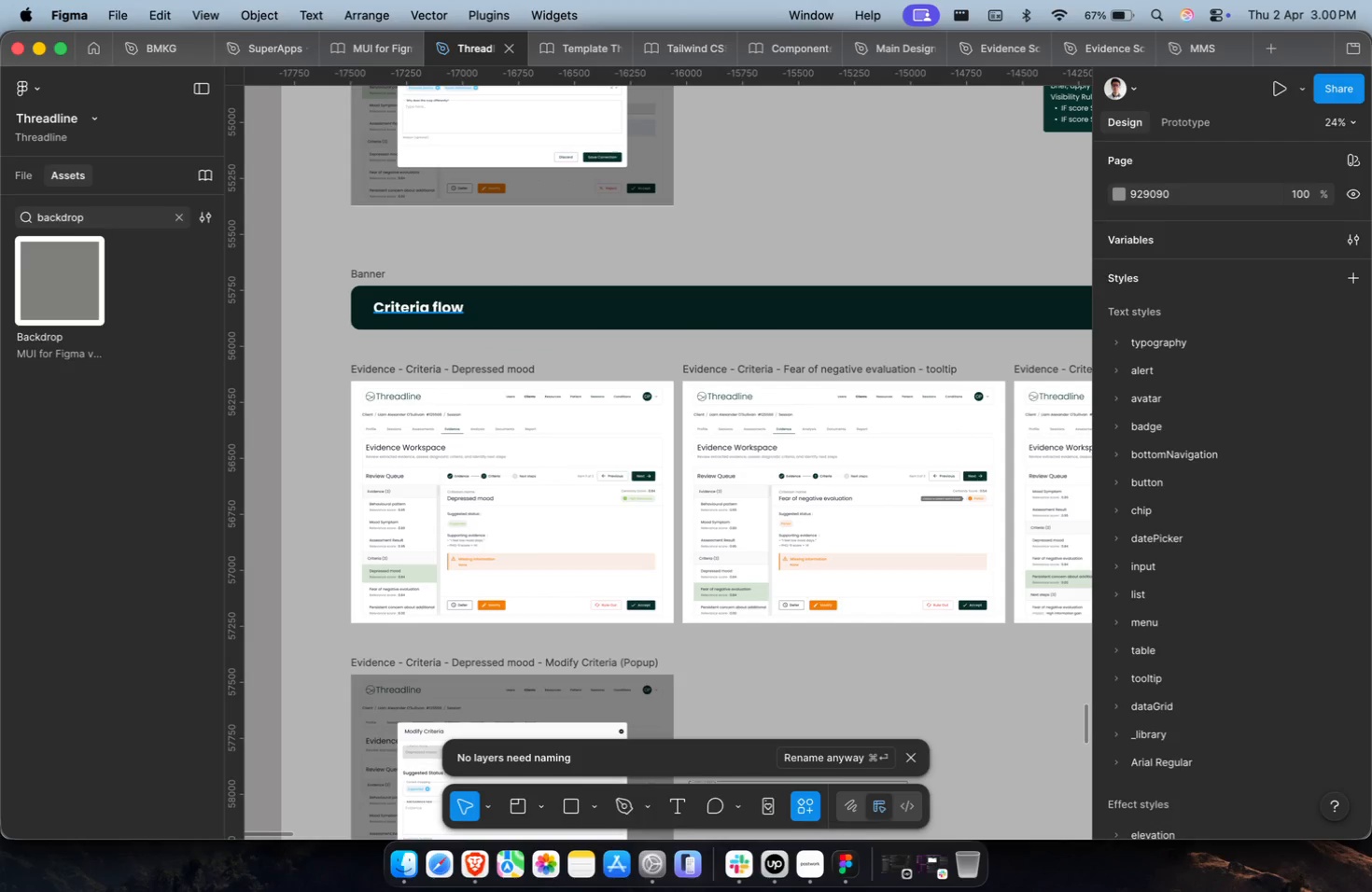 
hold_key(key=CommandLeft, duration=0.52)
scroll: coordinate [413, 309], scroll_direction: down, amount: 18.0
 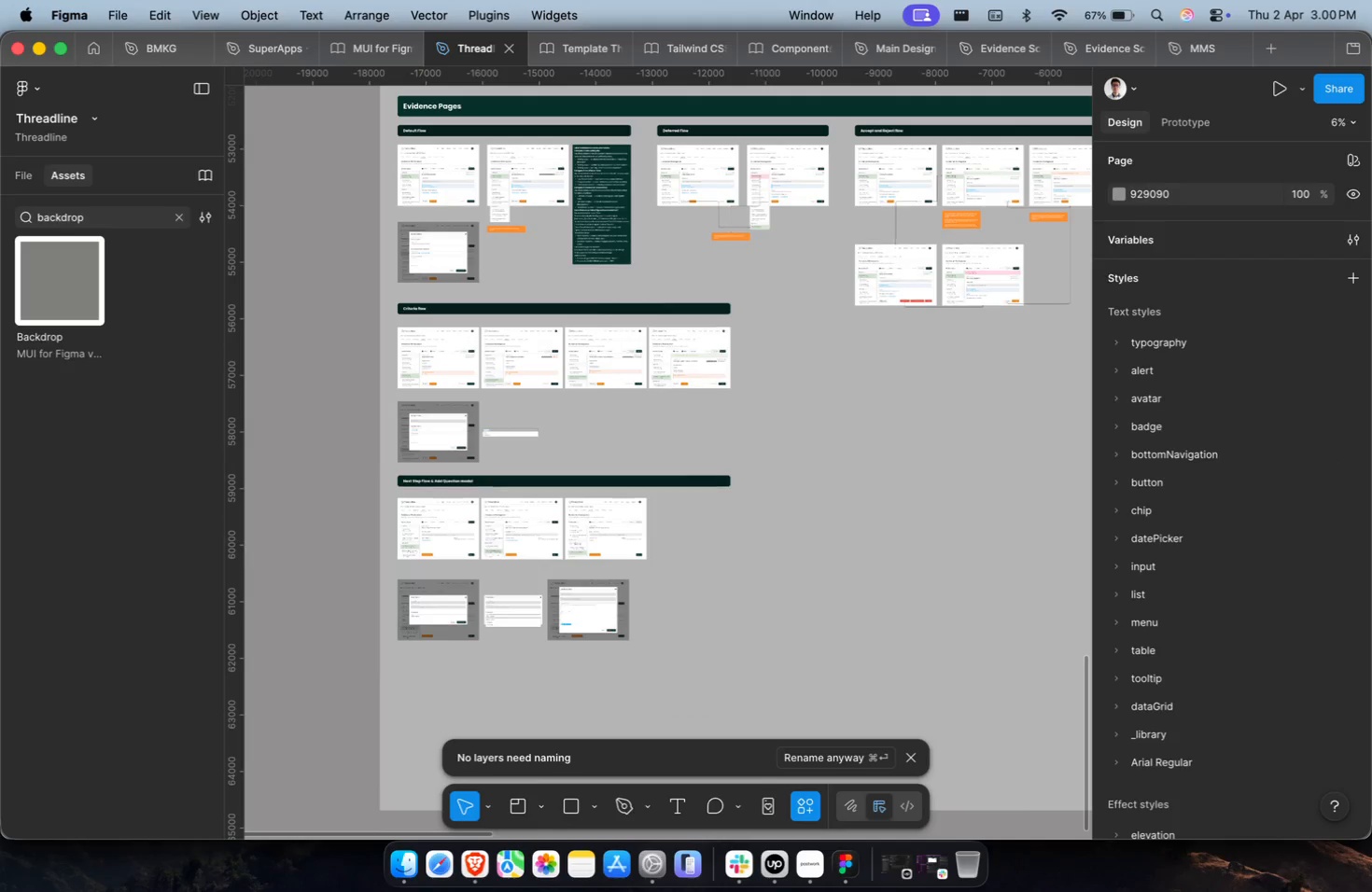 
key(Shift+ShiftLeft)
 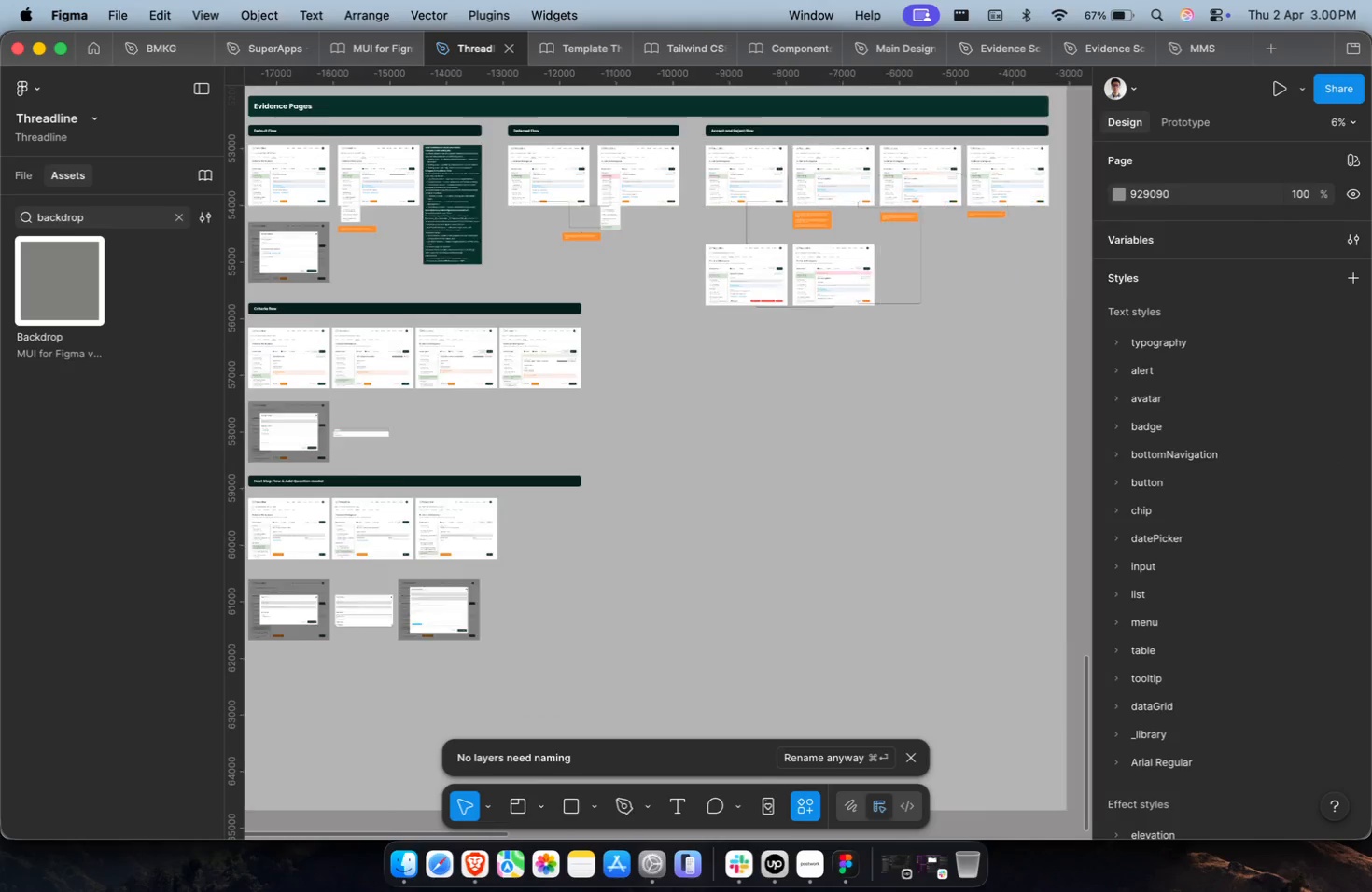 
key(Meta+CommandLeft)
 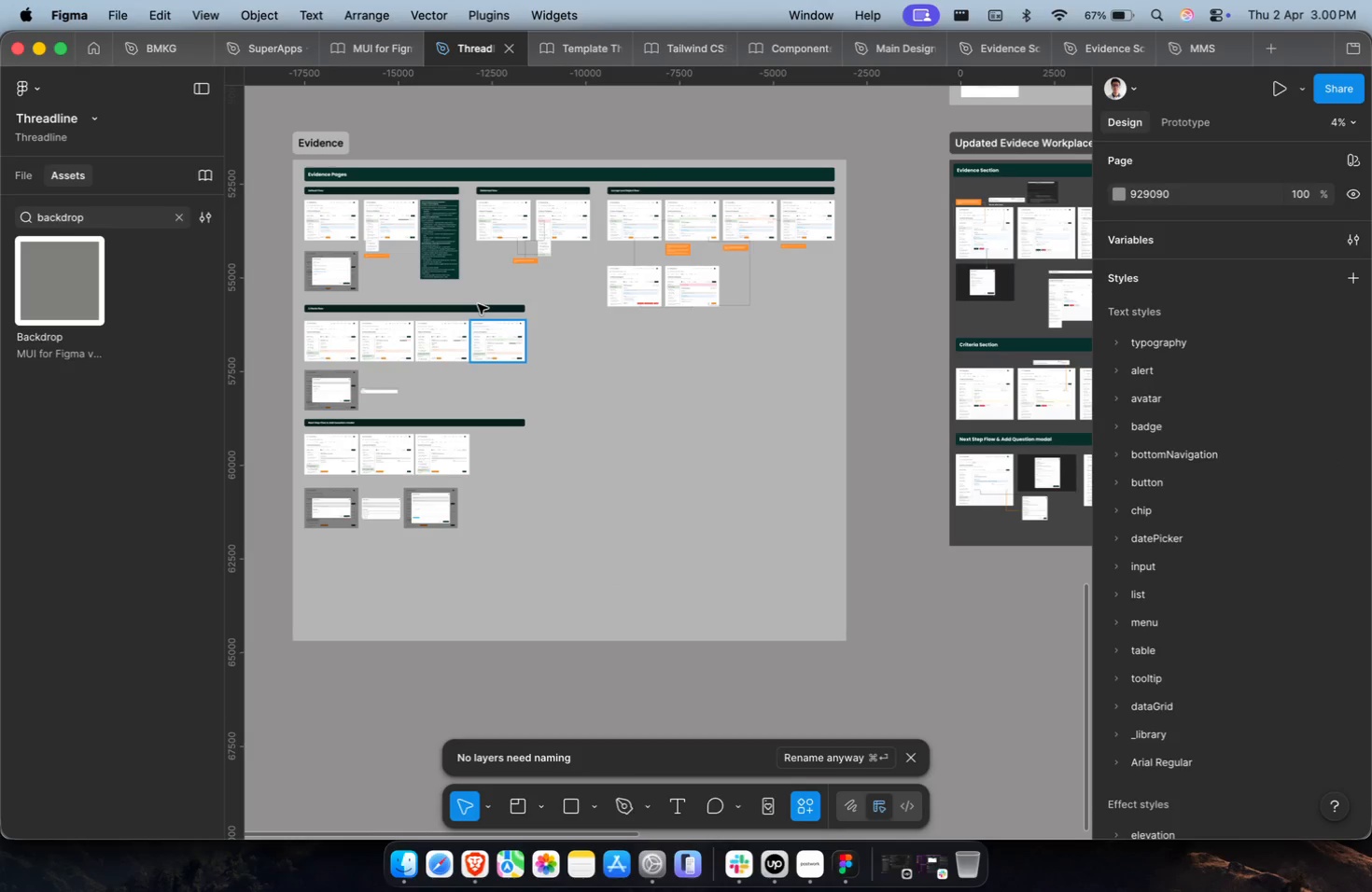 
hold_key(key=ShiftLeft, duration=1.89)
scroll: coordinate [537, 357], scroll_direction: down, amount: 3.0
 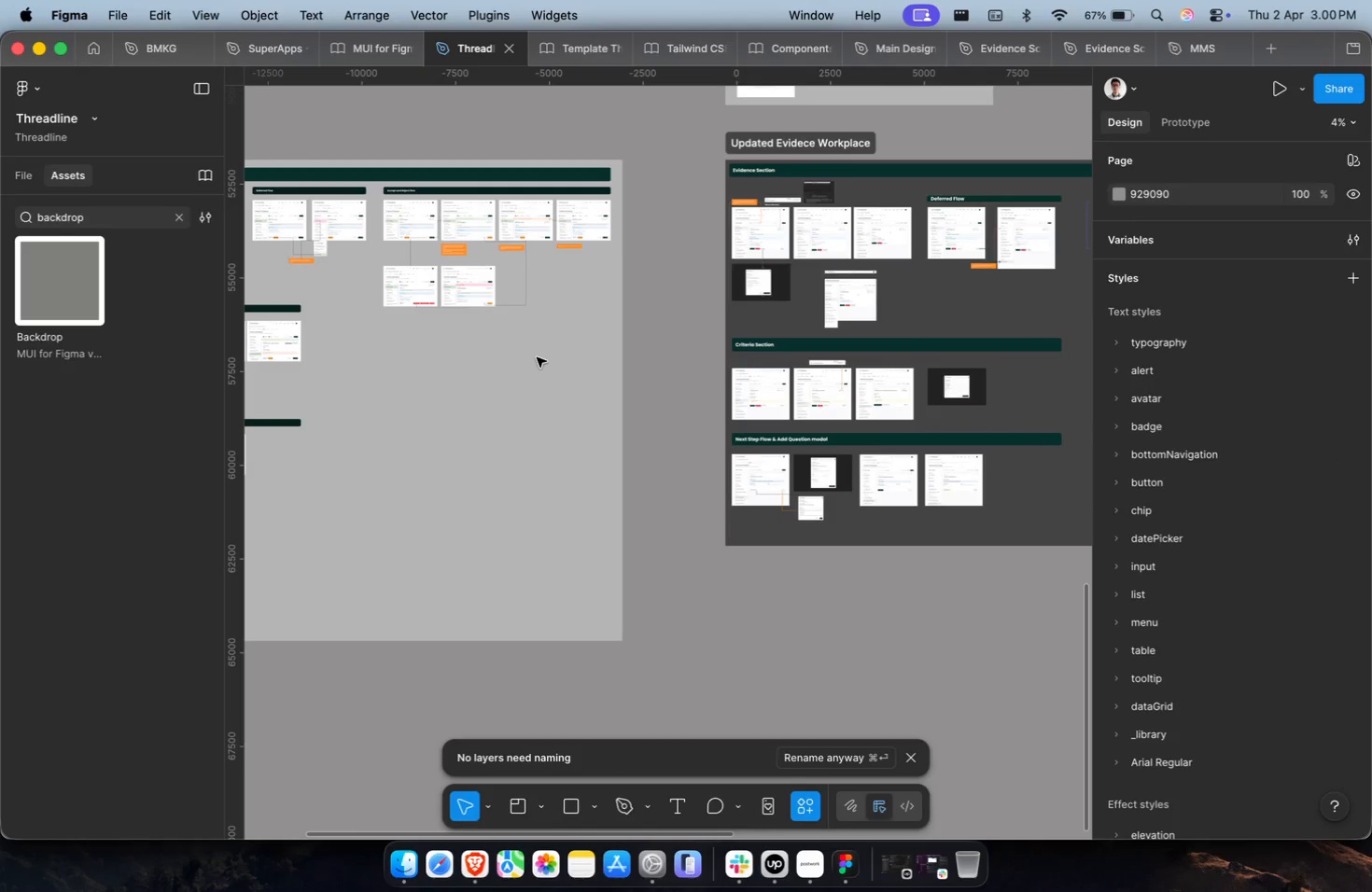 
scroll: coordinate [537, 357], scroll_direction: up, amount: 5.0
 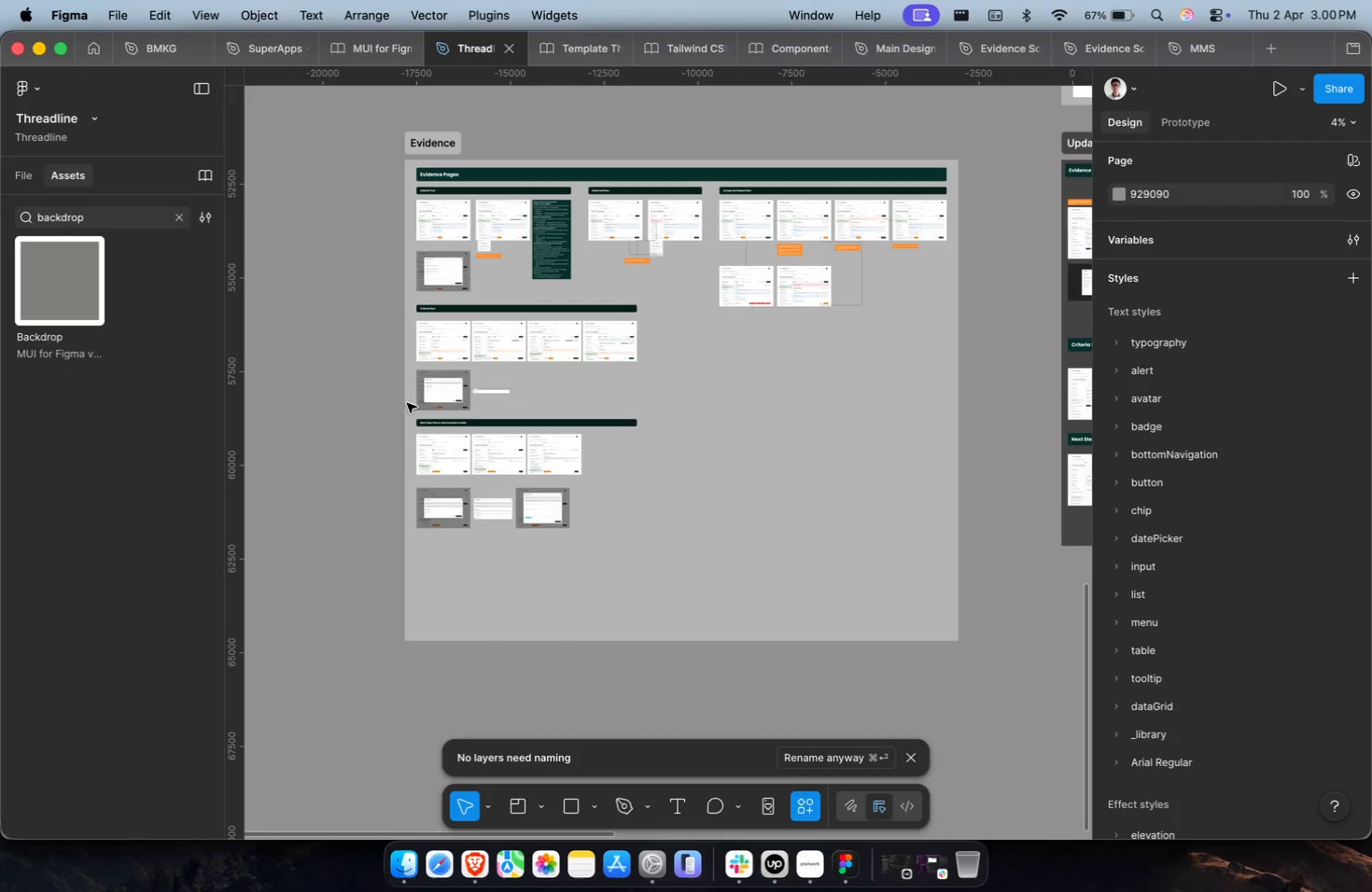 
key(Meta+CommandLeft)
 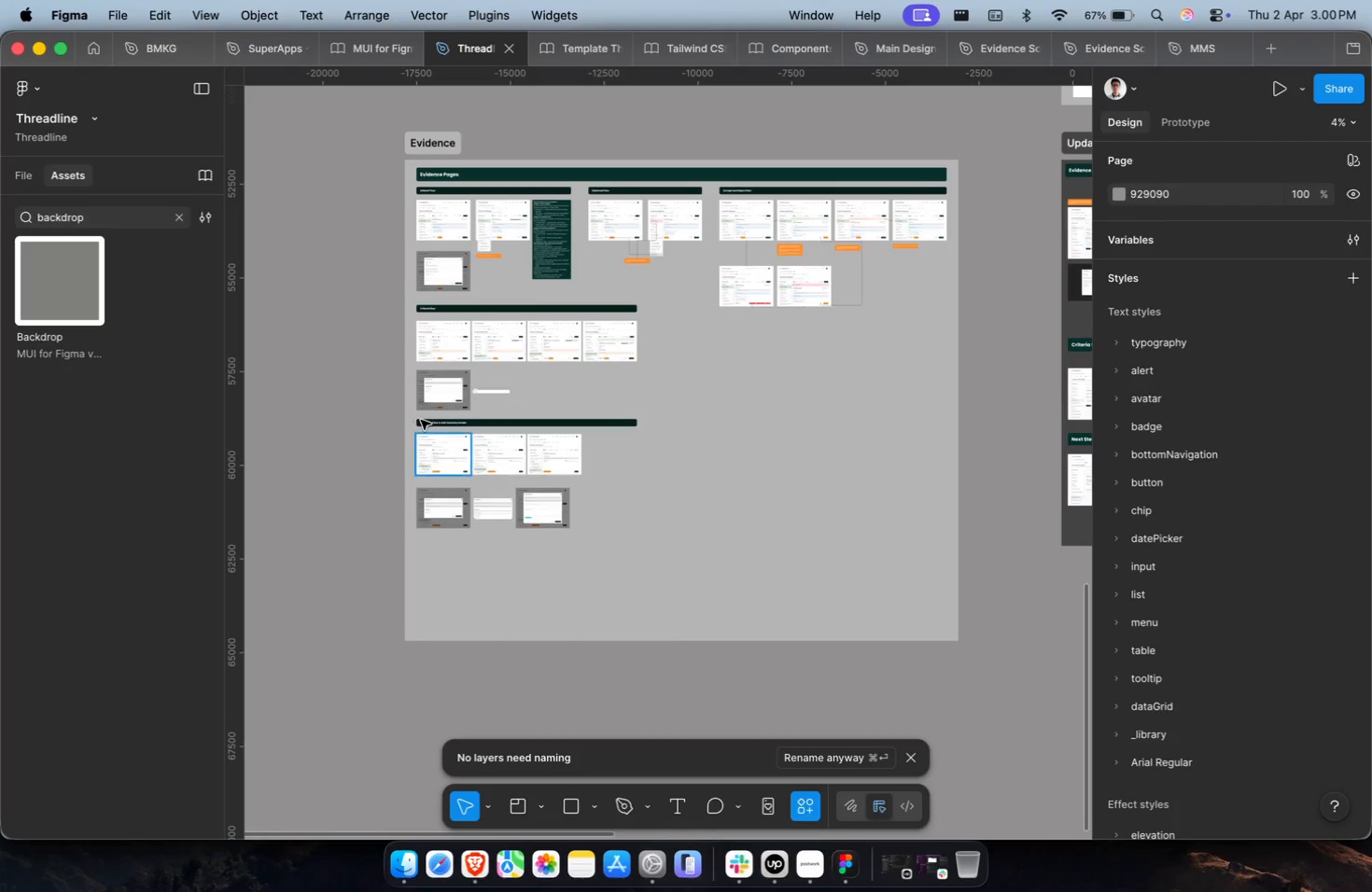 
scroll: coordinate [421, 420], scroll_direction: down, amount: 4.0
 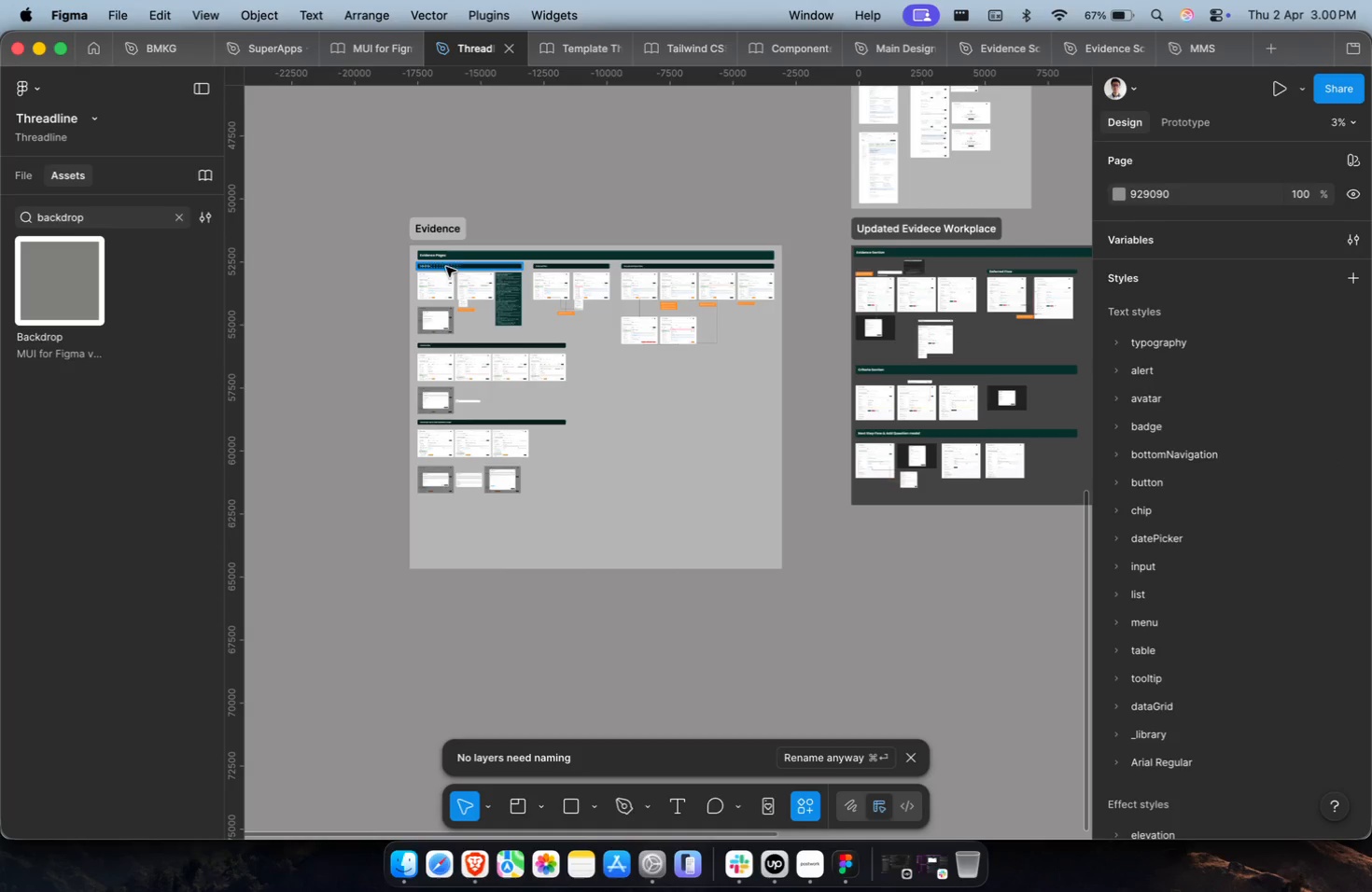 
left_click([448, 233])
 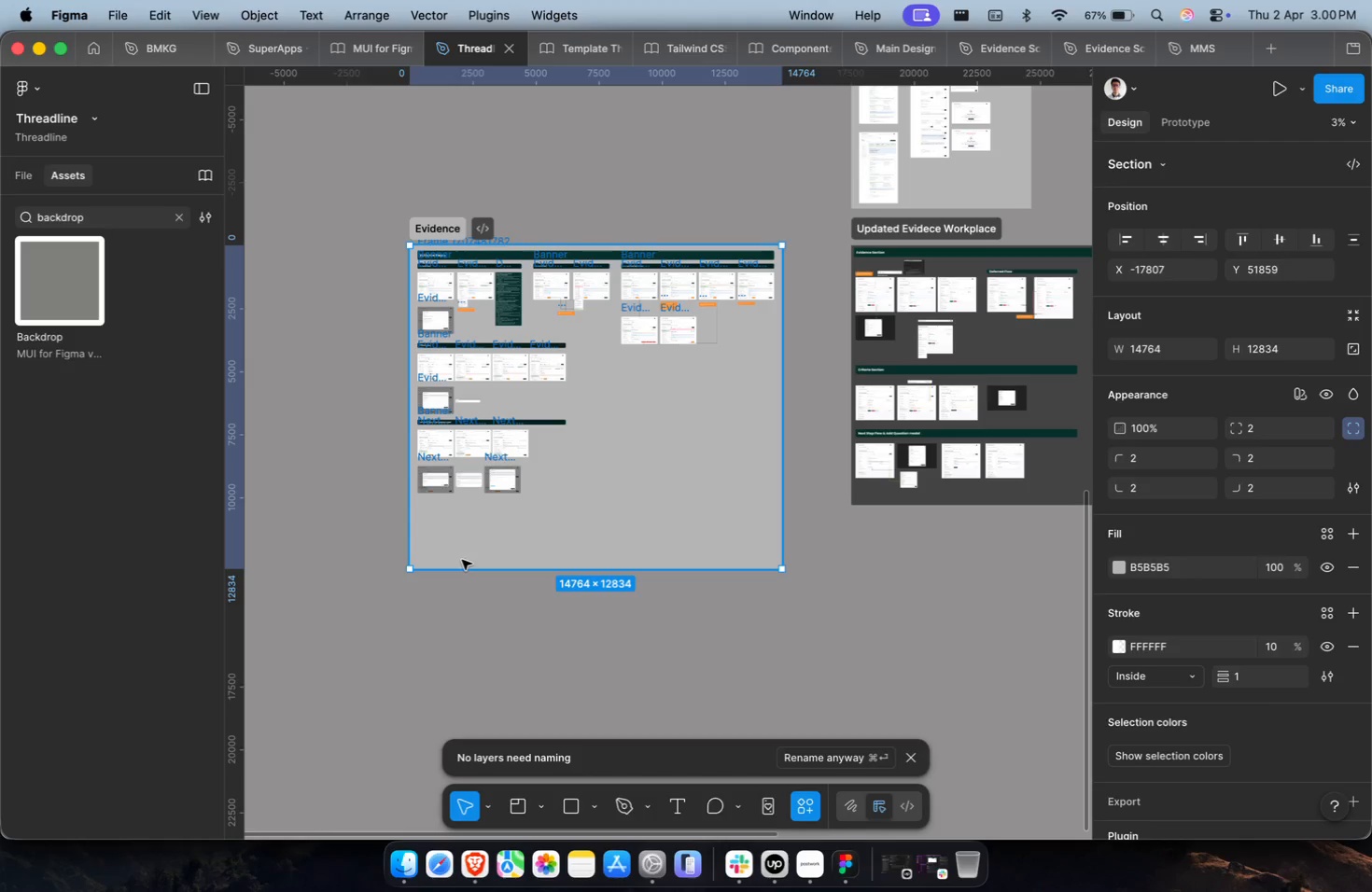 
left_click_drag(start_coordinate=[462, 560], to_coordinate=[469, 525])
 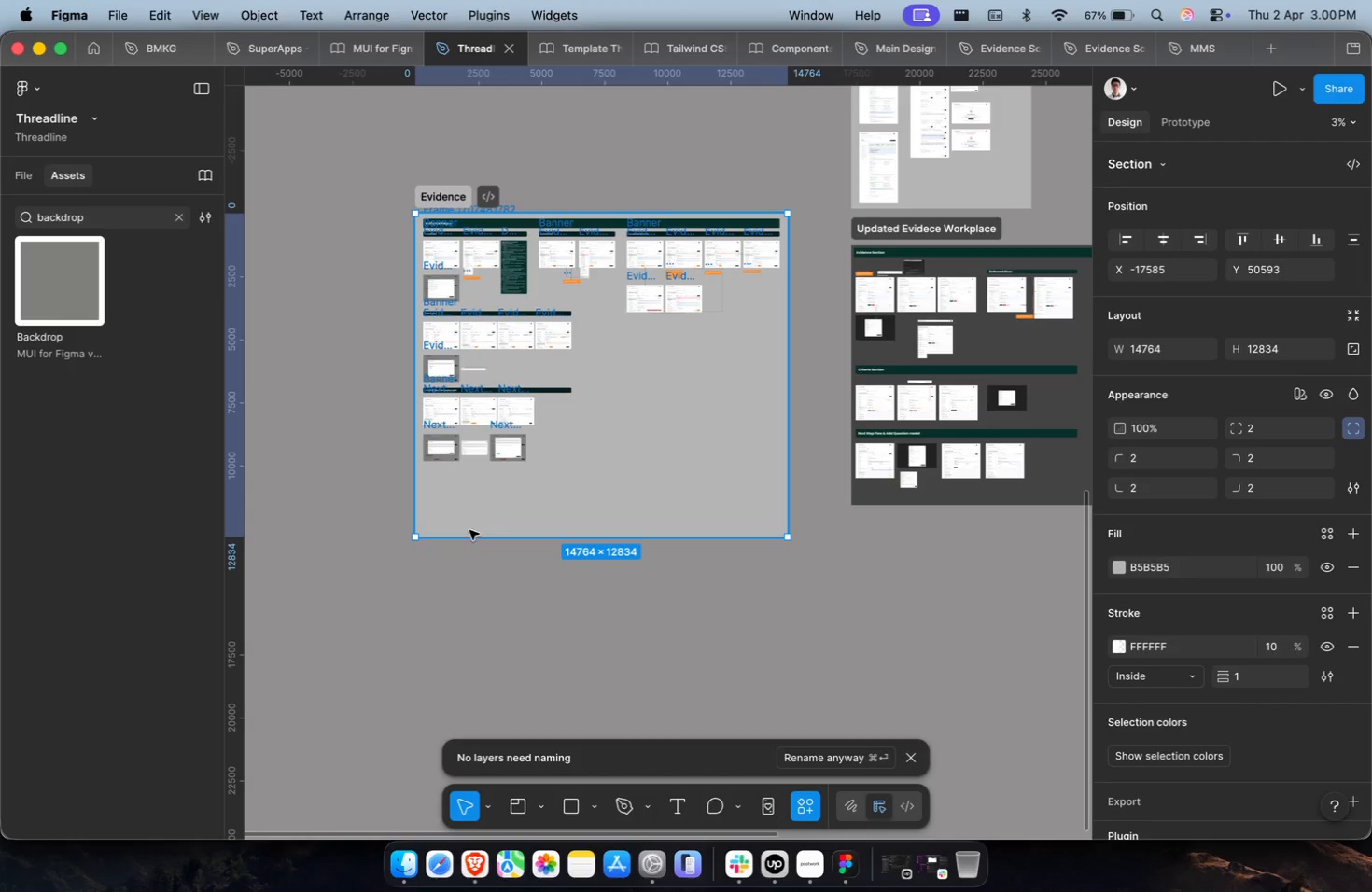 
left_click_drag(start_coordinate=[469, 534], to_coordinate=[489, 467])
 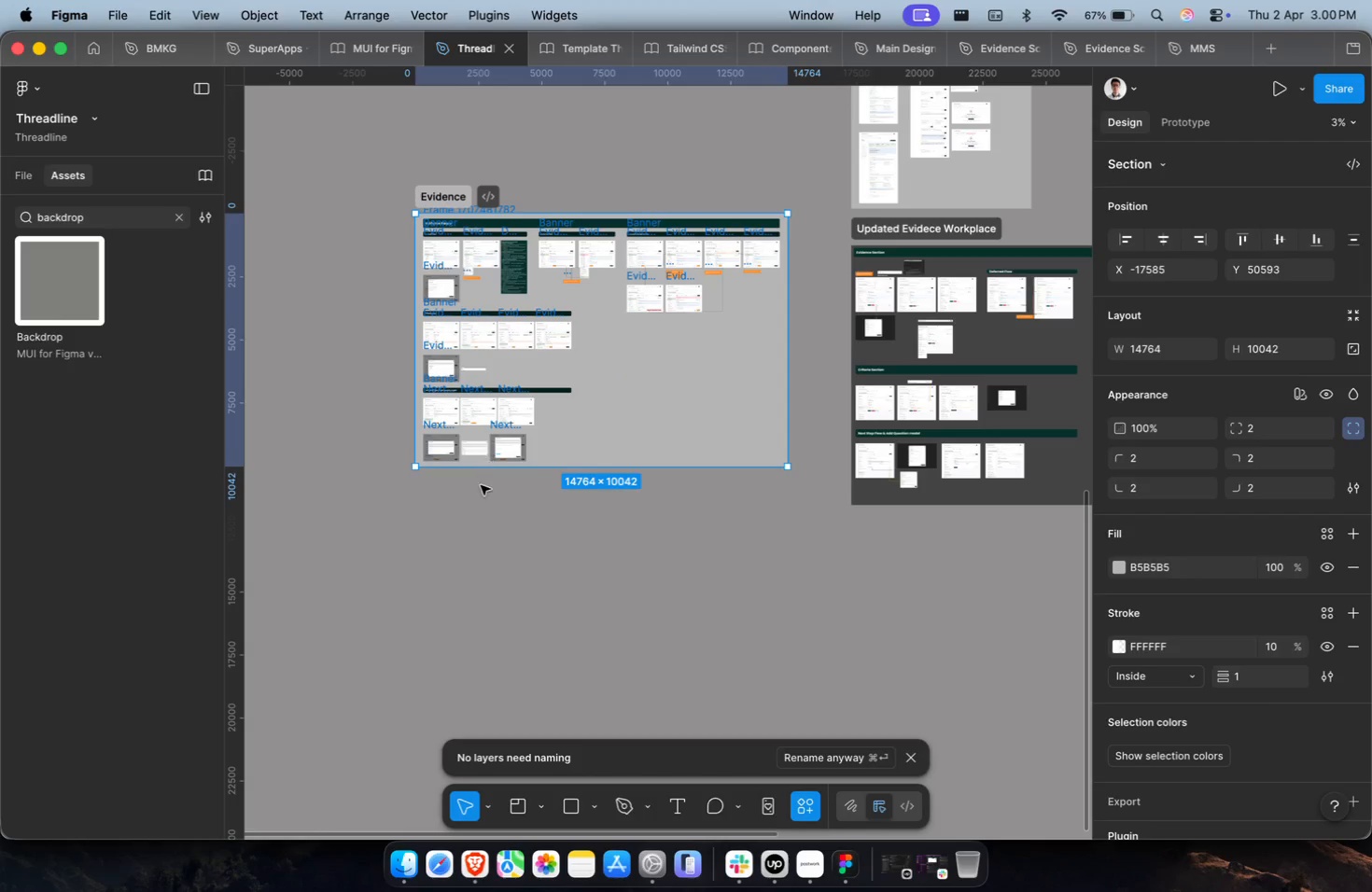 
left_click([481, 485])
 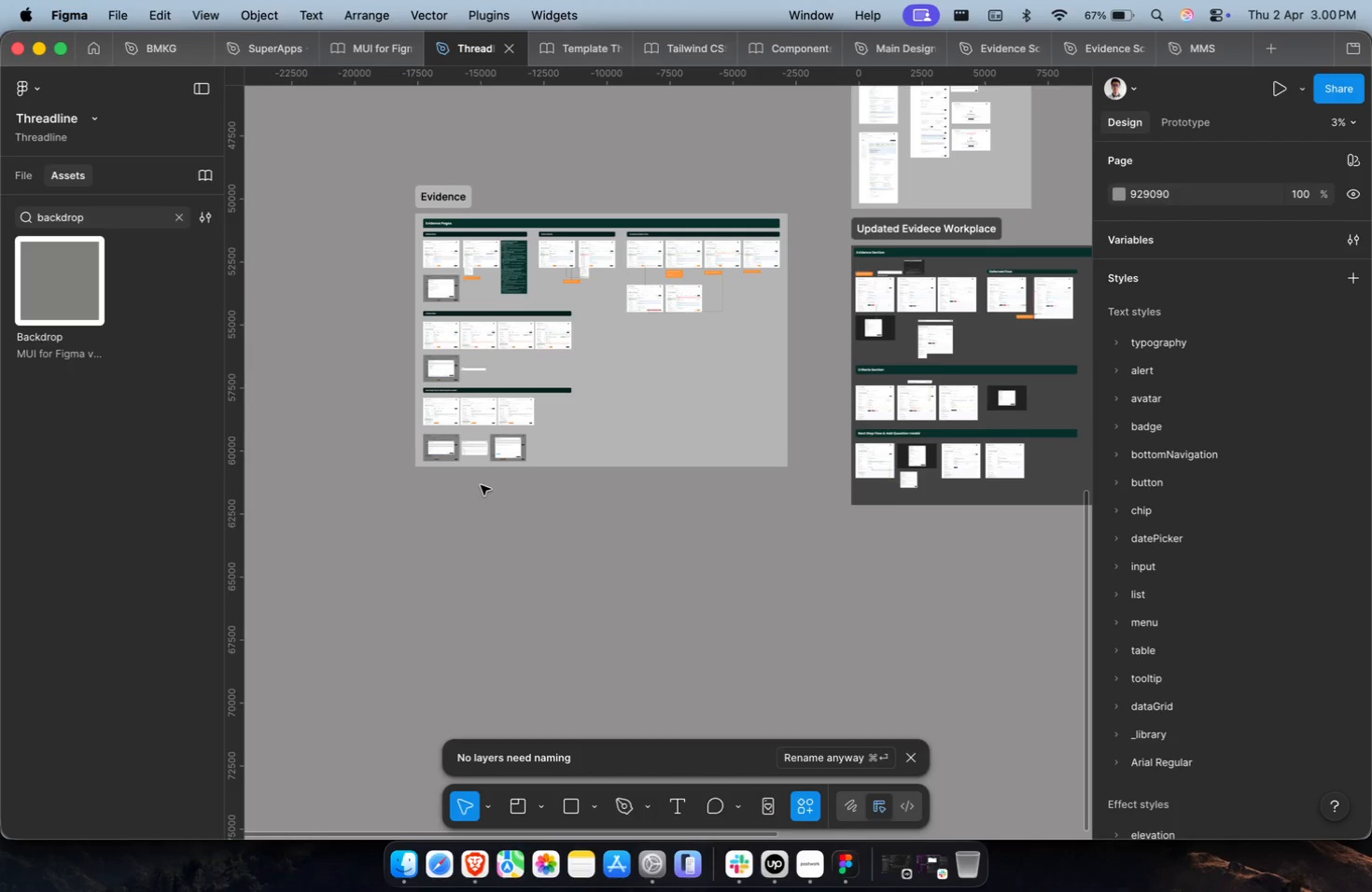 
scroll: coordinate [473, 435], scroll_direction: up, amount: 3.0
 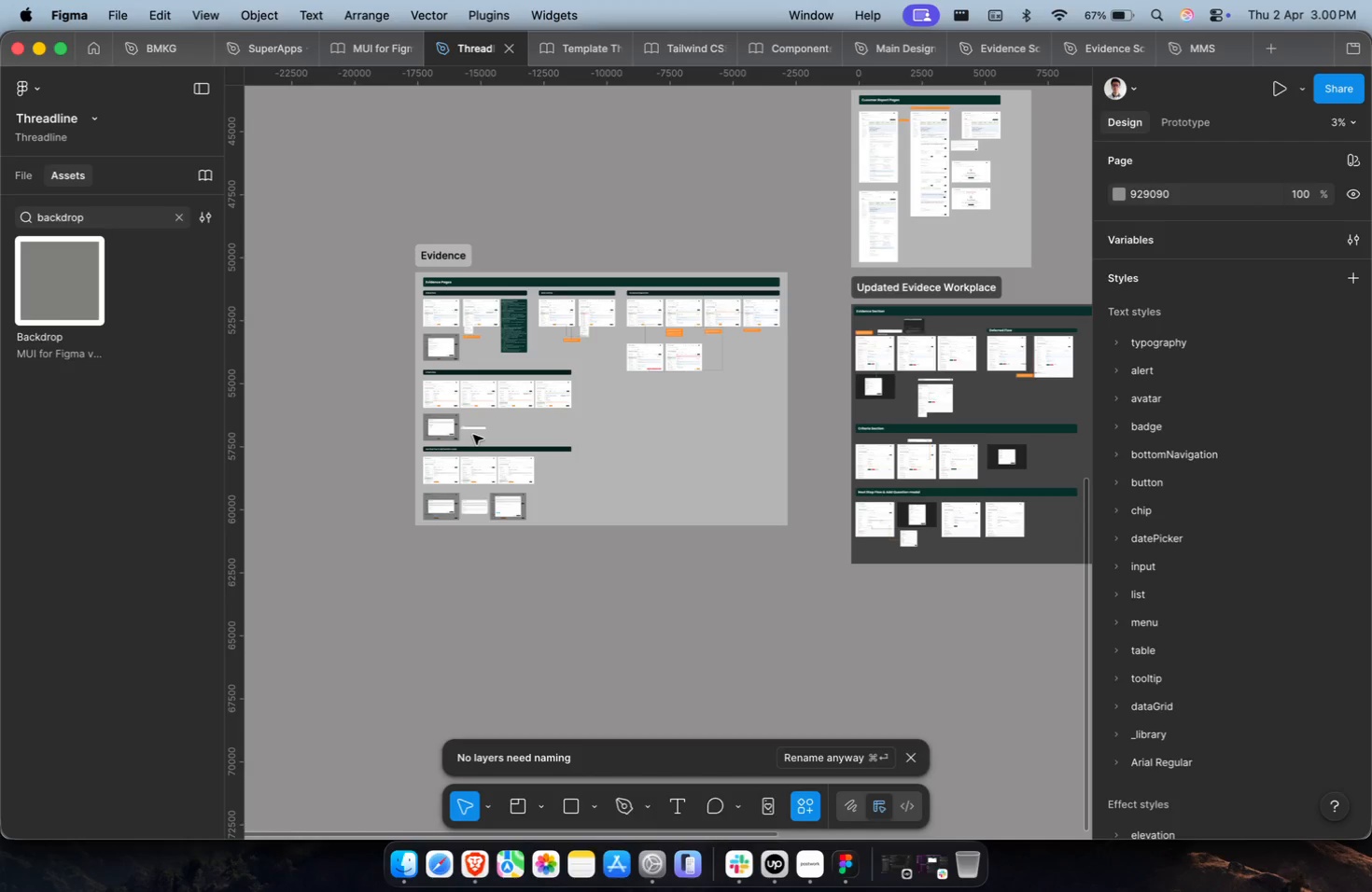 
wait(16.75)
 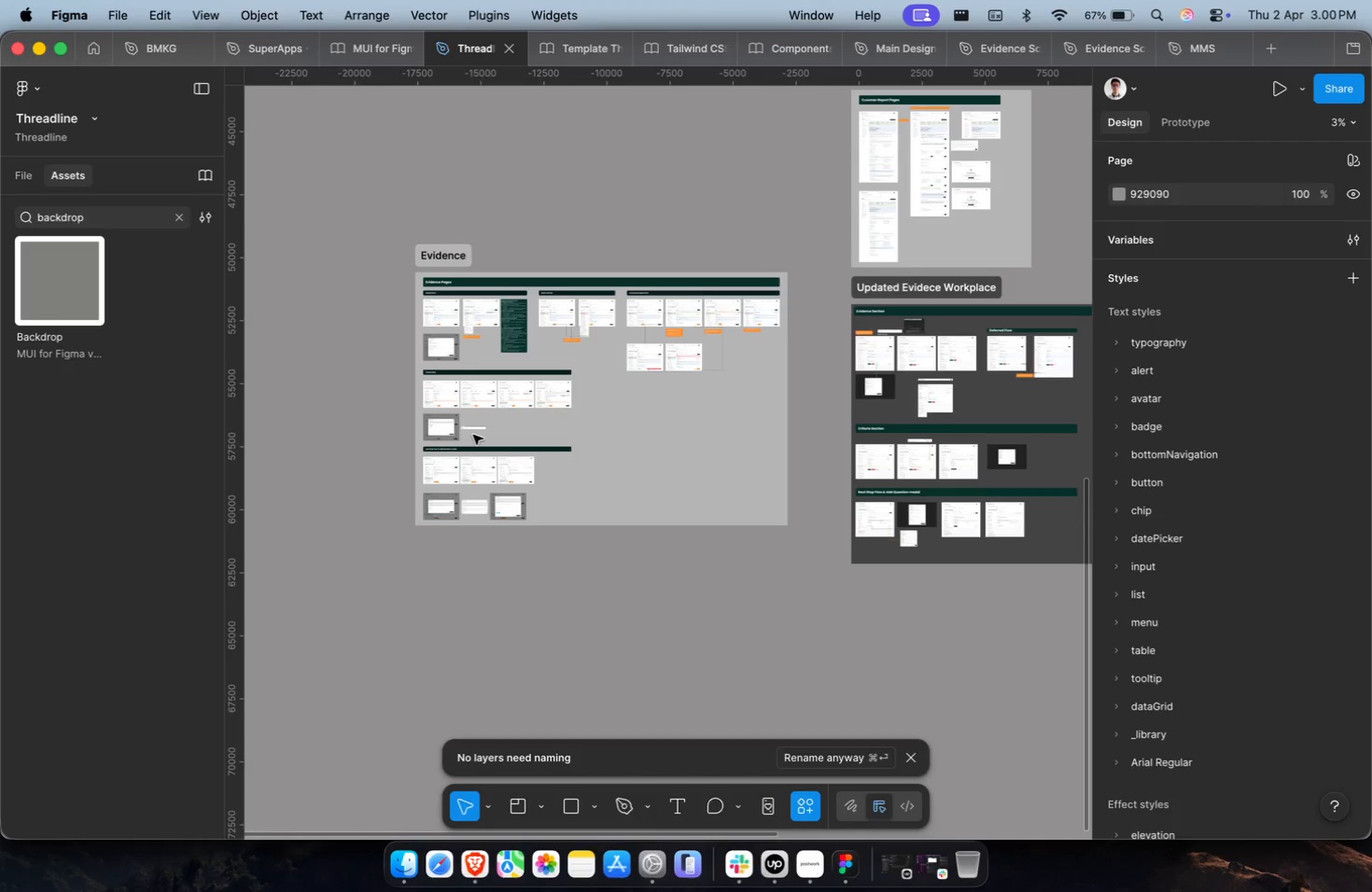 
hold_key(key=CommandLeft, duration=0.55)
 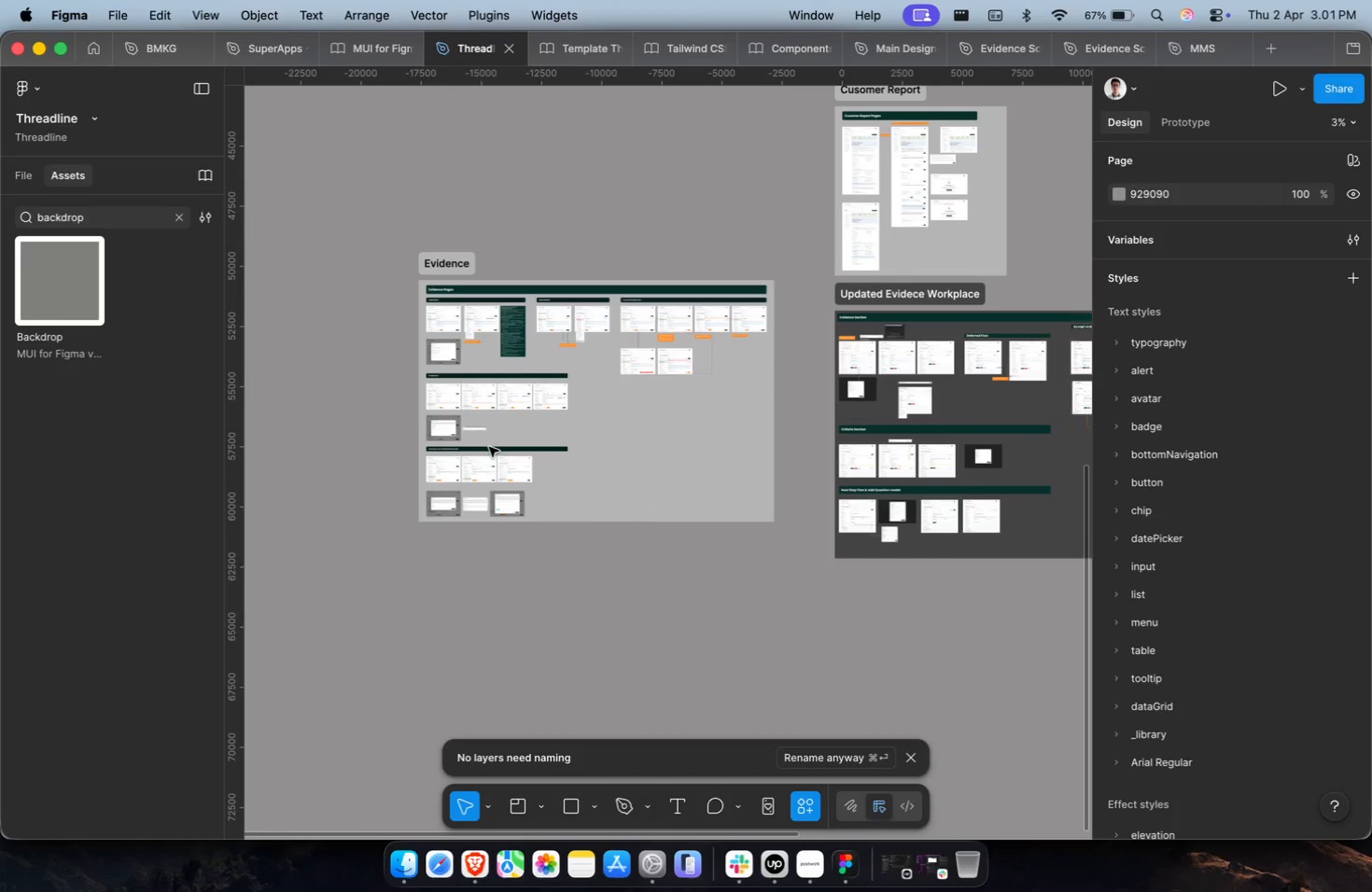 
key(Meta+CommandLeft)
 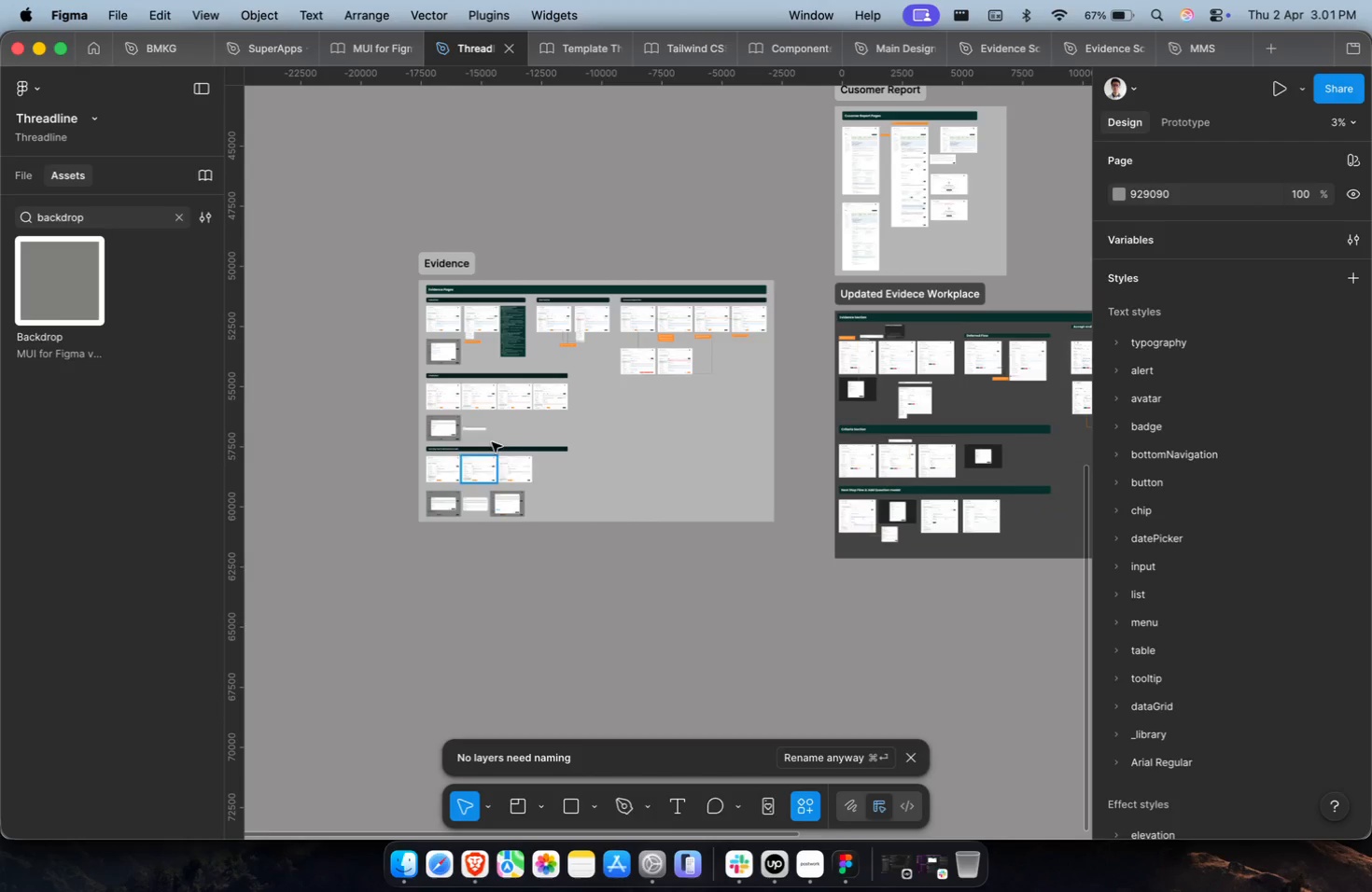 
key(Shift+ShiftLeft)
 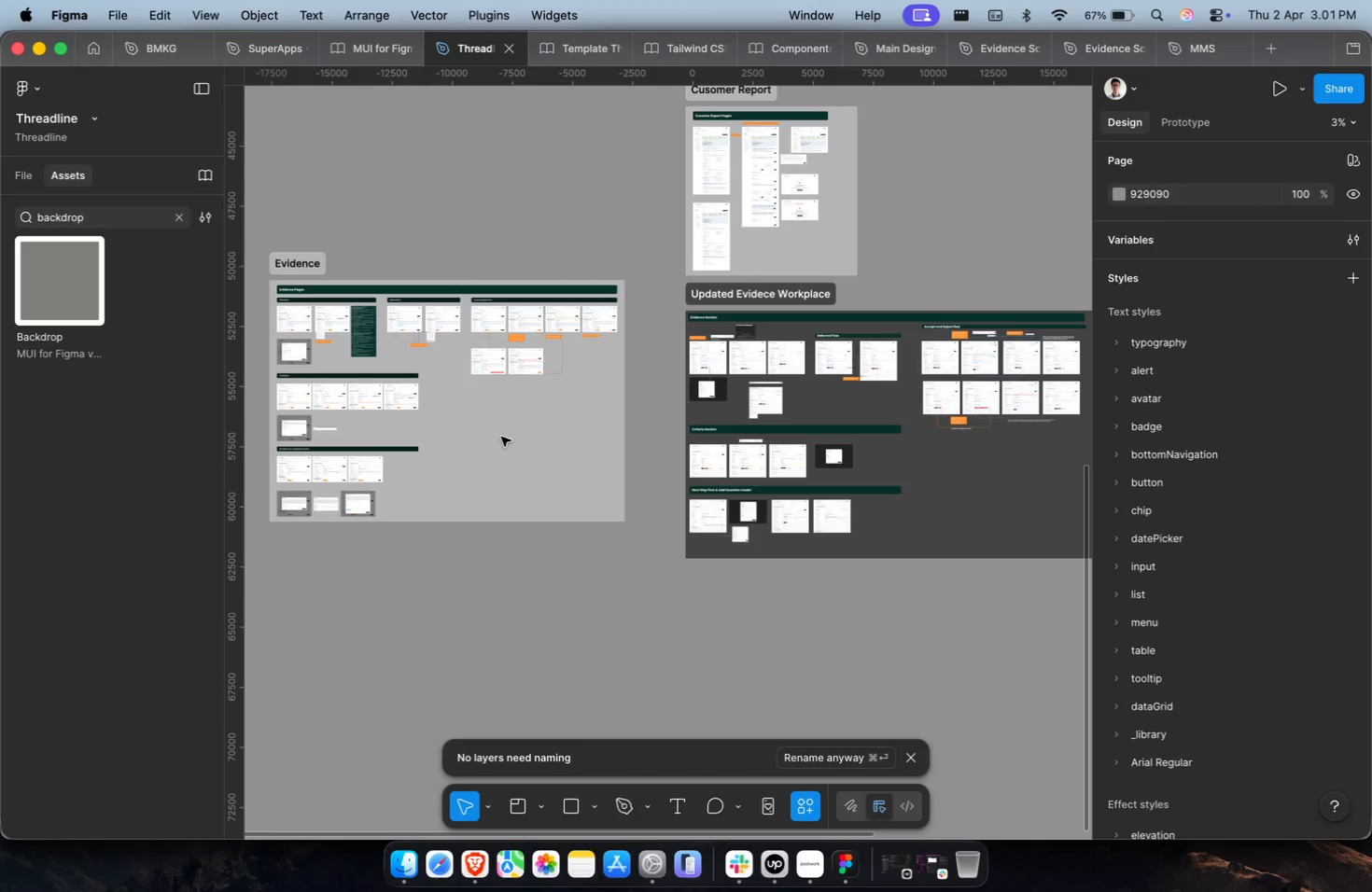 
scroll: coordinate [501, 437], scroll_direction: down, amount: 4.0
 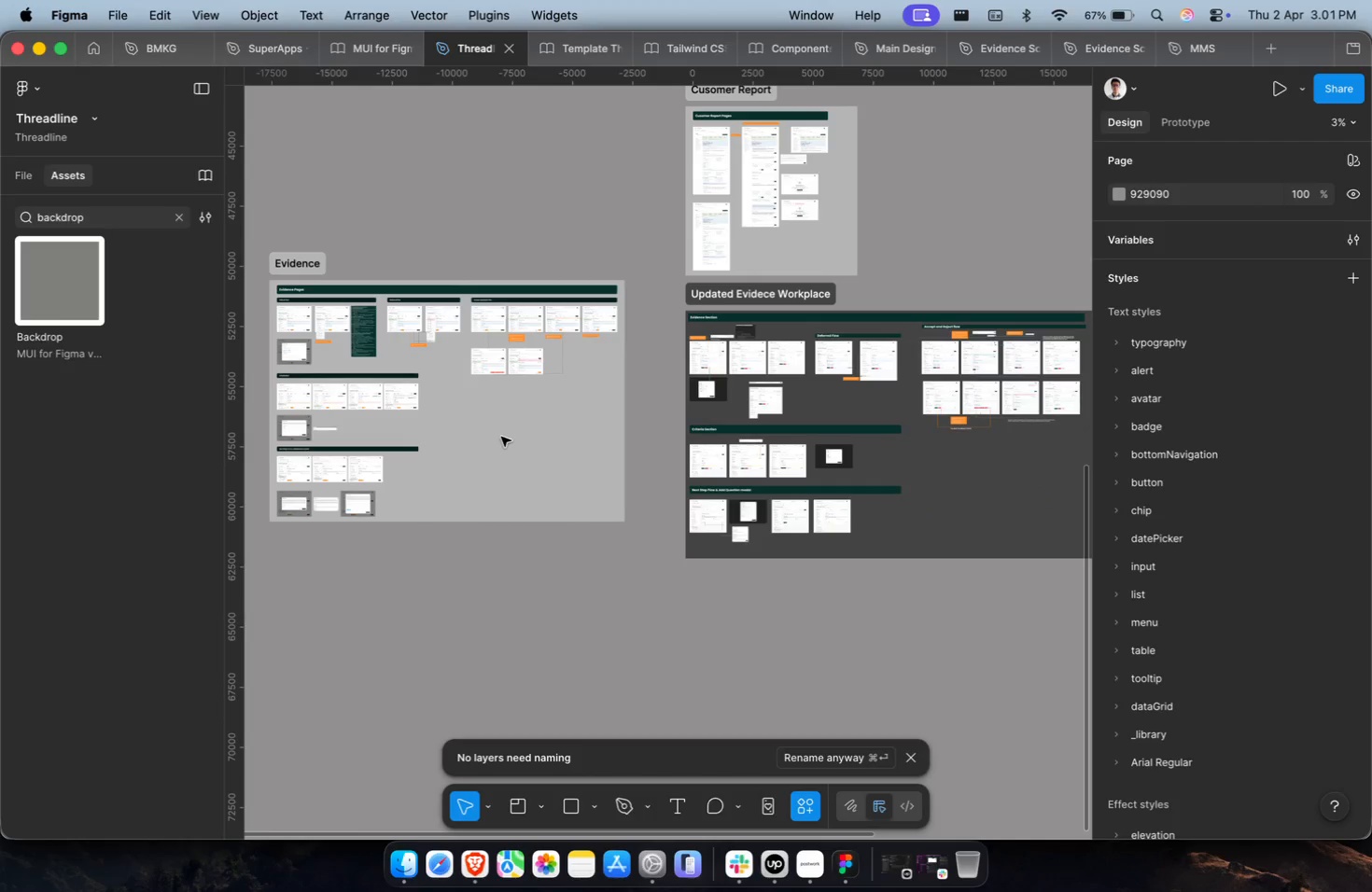 
hold_key(key=CommandLeft, duration=0.35)
 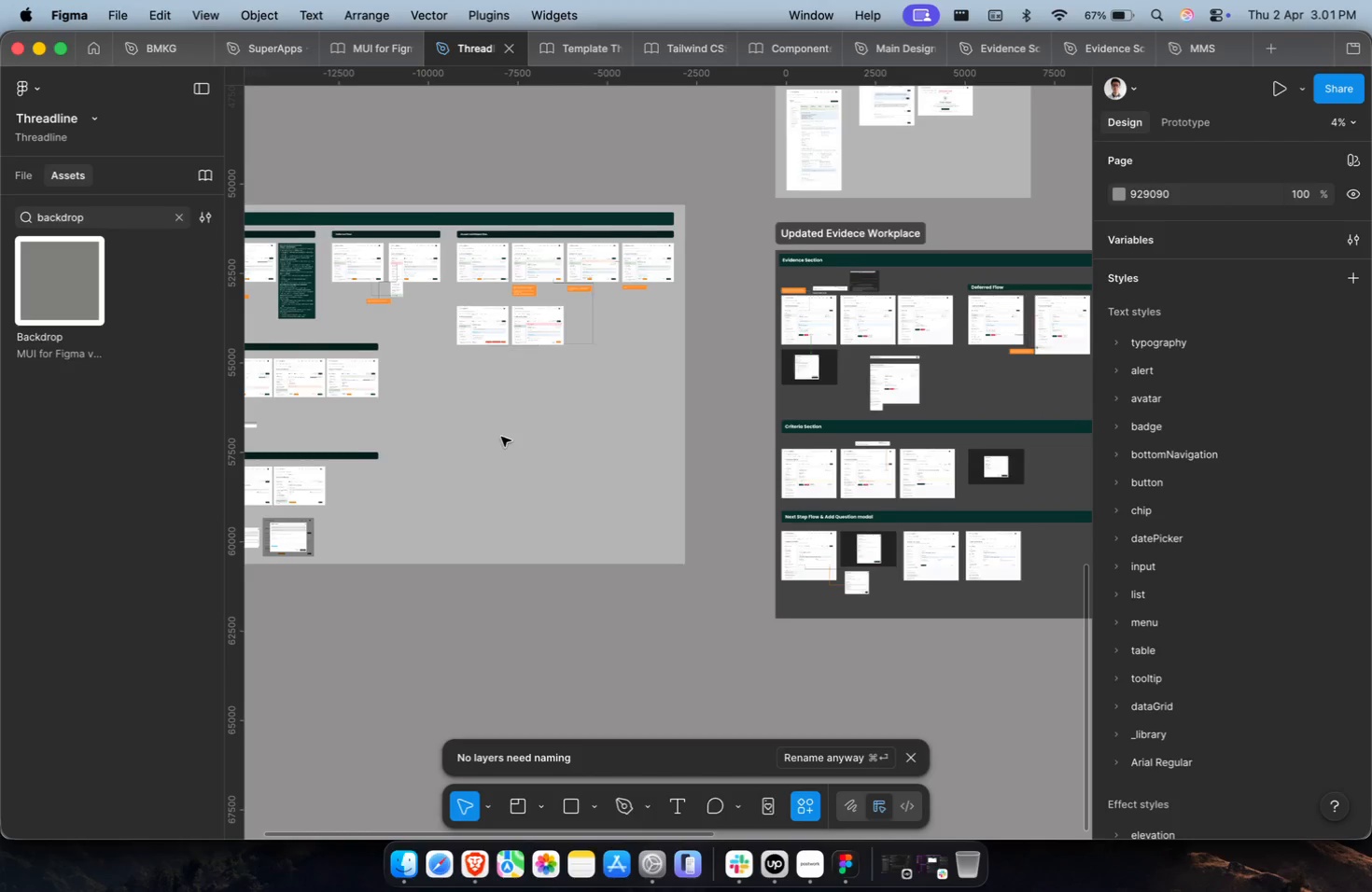 
key(Shift+ShiftLeft)
 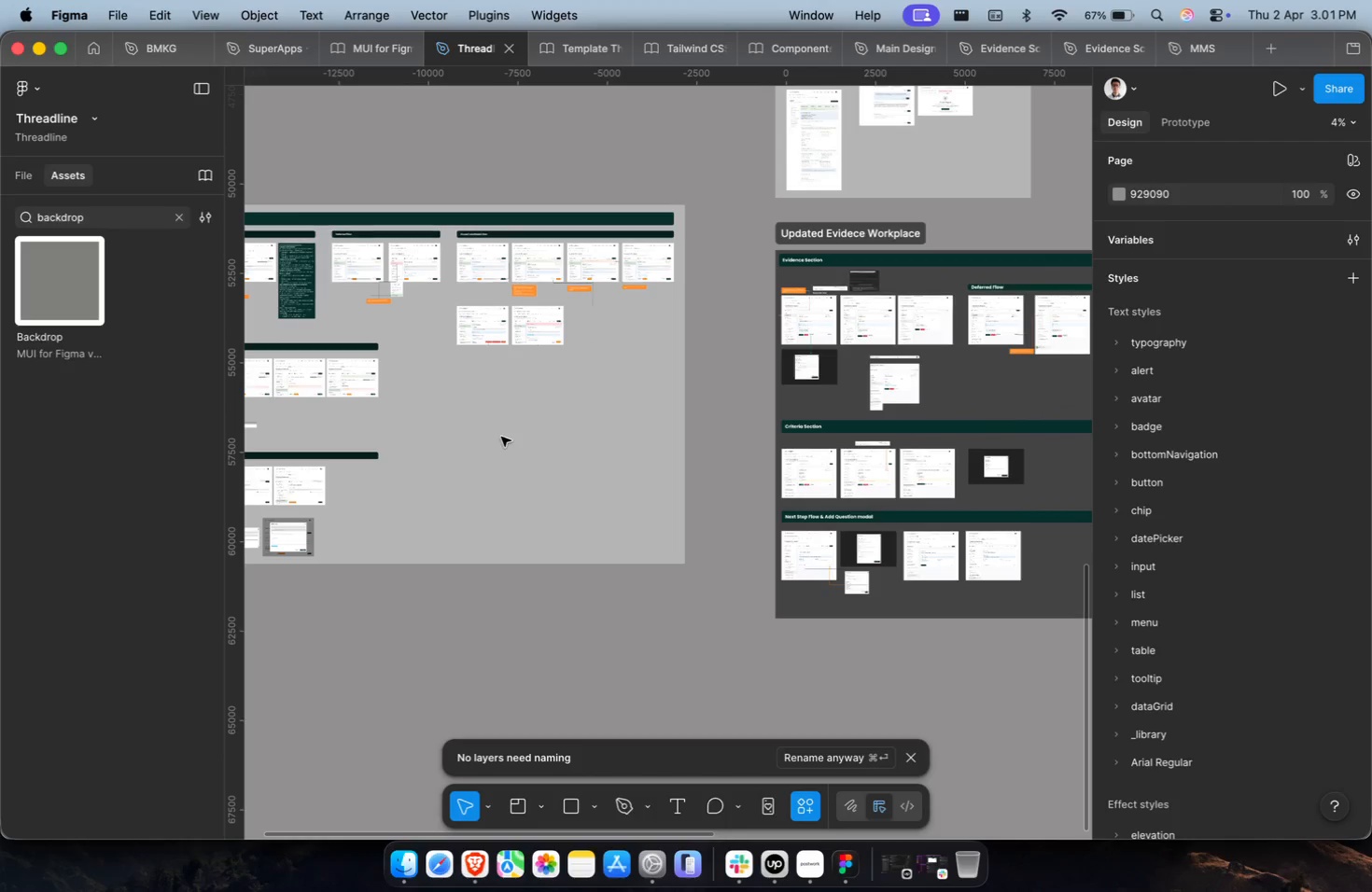 
hold_key(key=CommandLeft, duration=0.4)
 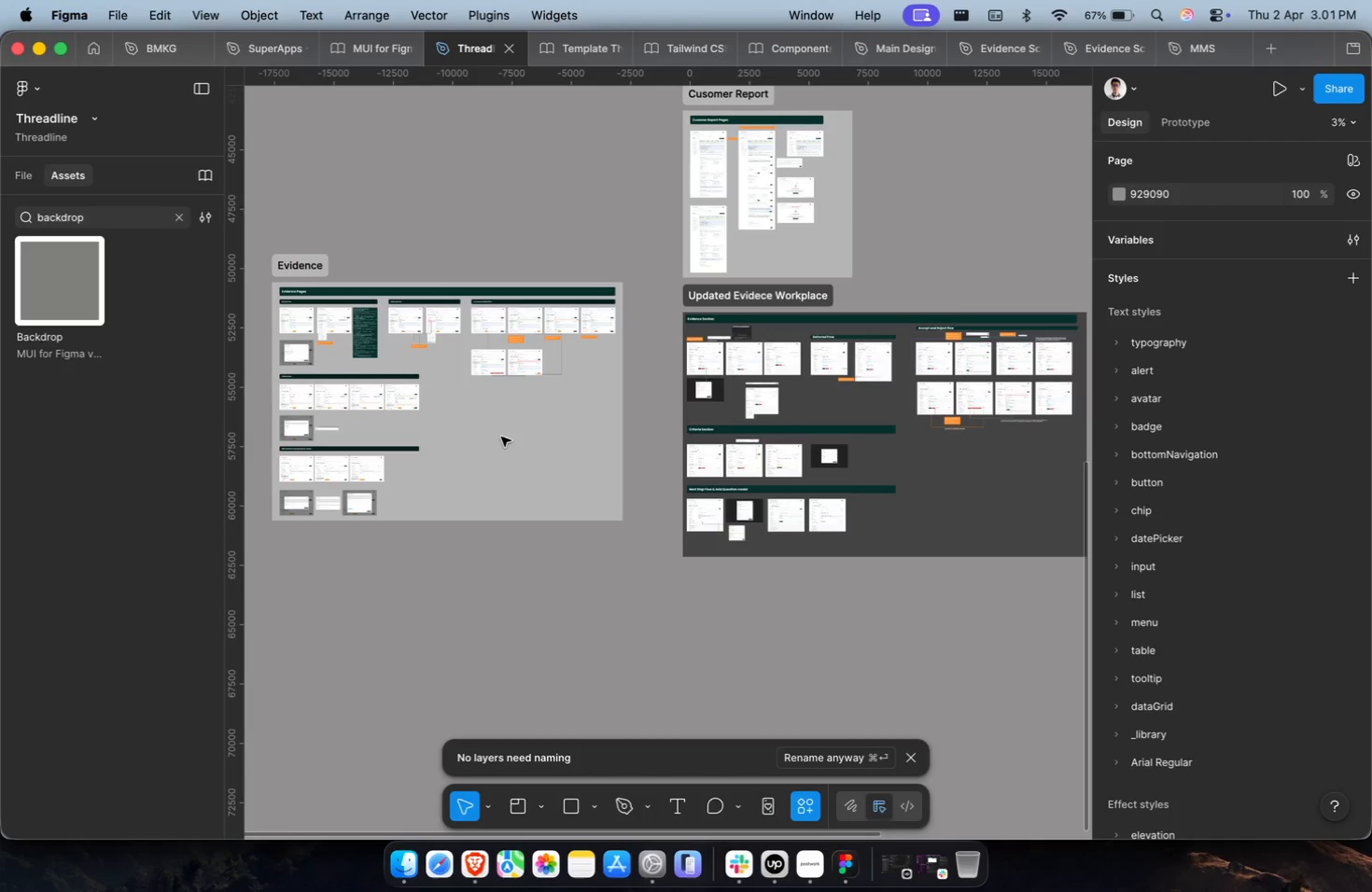 
scroll: coordinate [501, 437], scroll_direction: up, amount: 4.0
 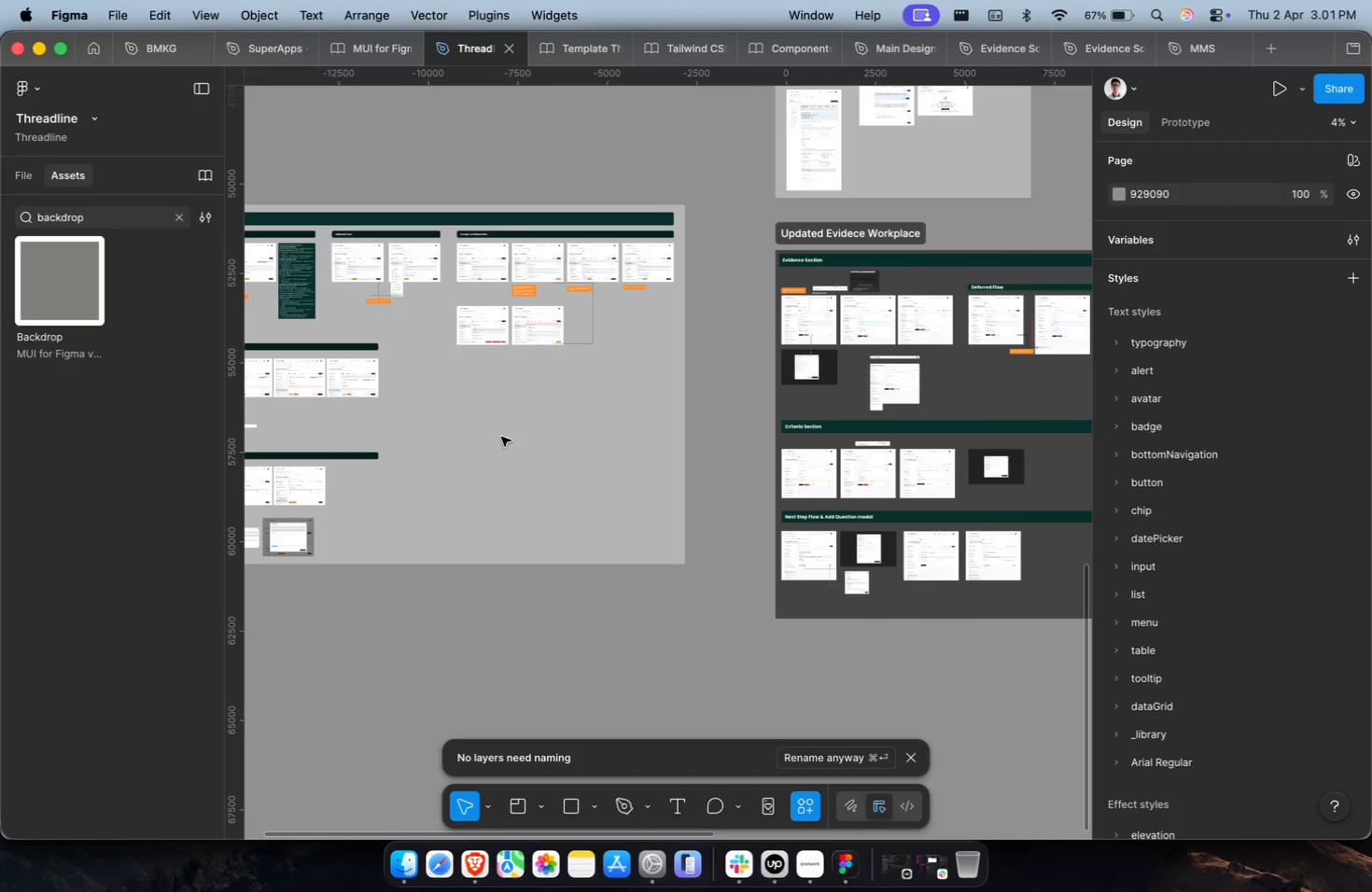 
hold_key(key=ShiftLeft, duration=1.04)
 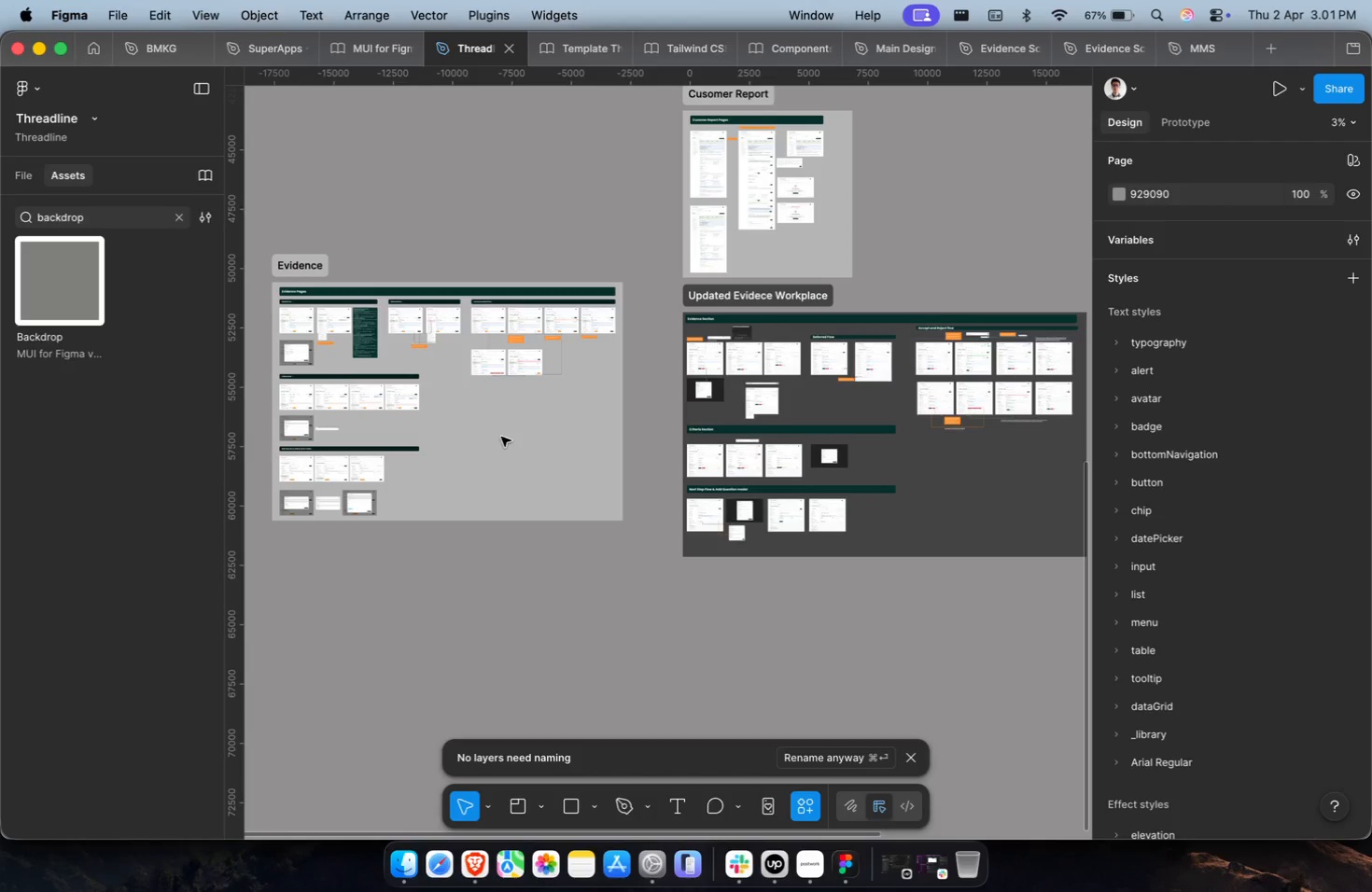 
scroll: coordinate [501, 437], scroll_direction: down, amount: 4.0
 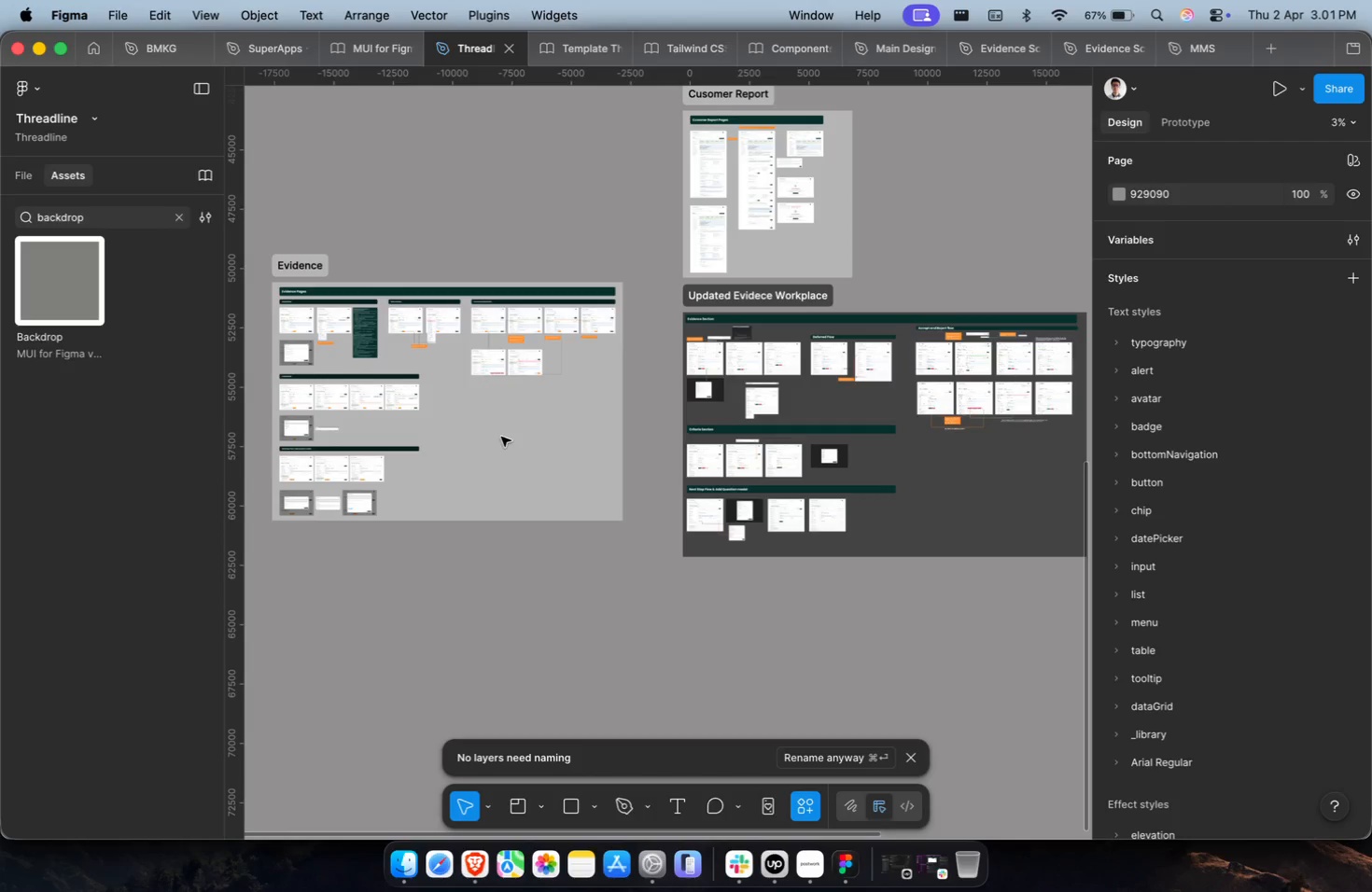 
hold_key(key=CommandLeft, duration=0.4)
 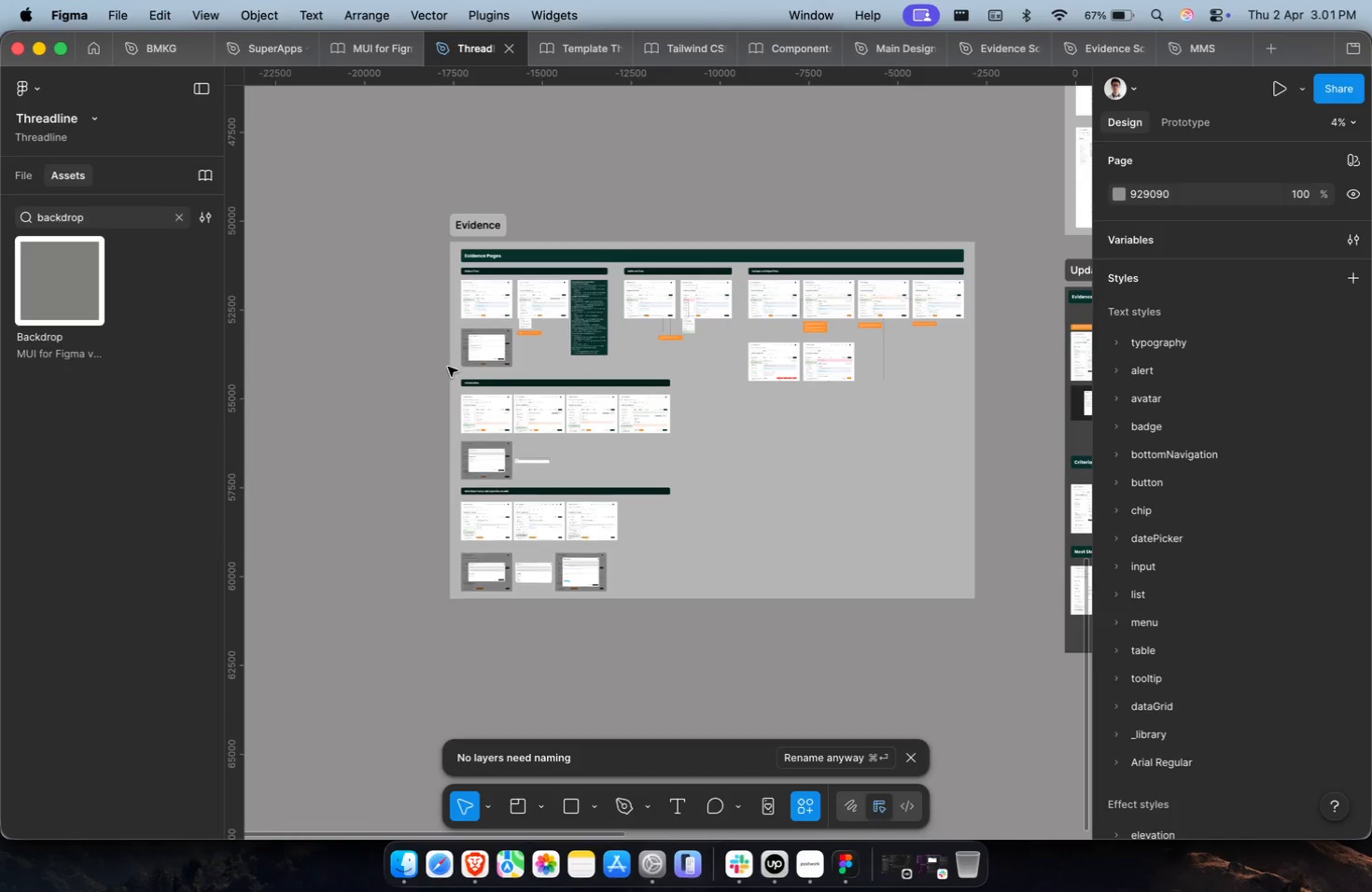 
hold_key(key=ShiftLeft, duration=0.43)
 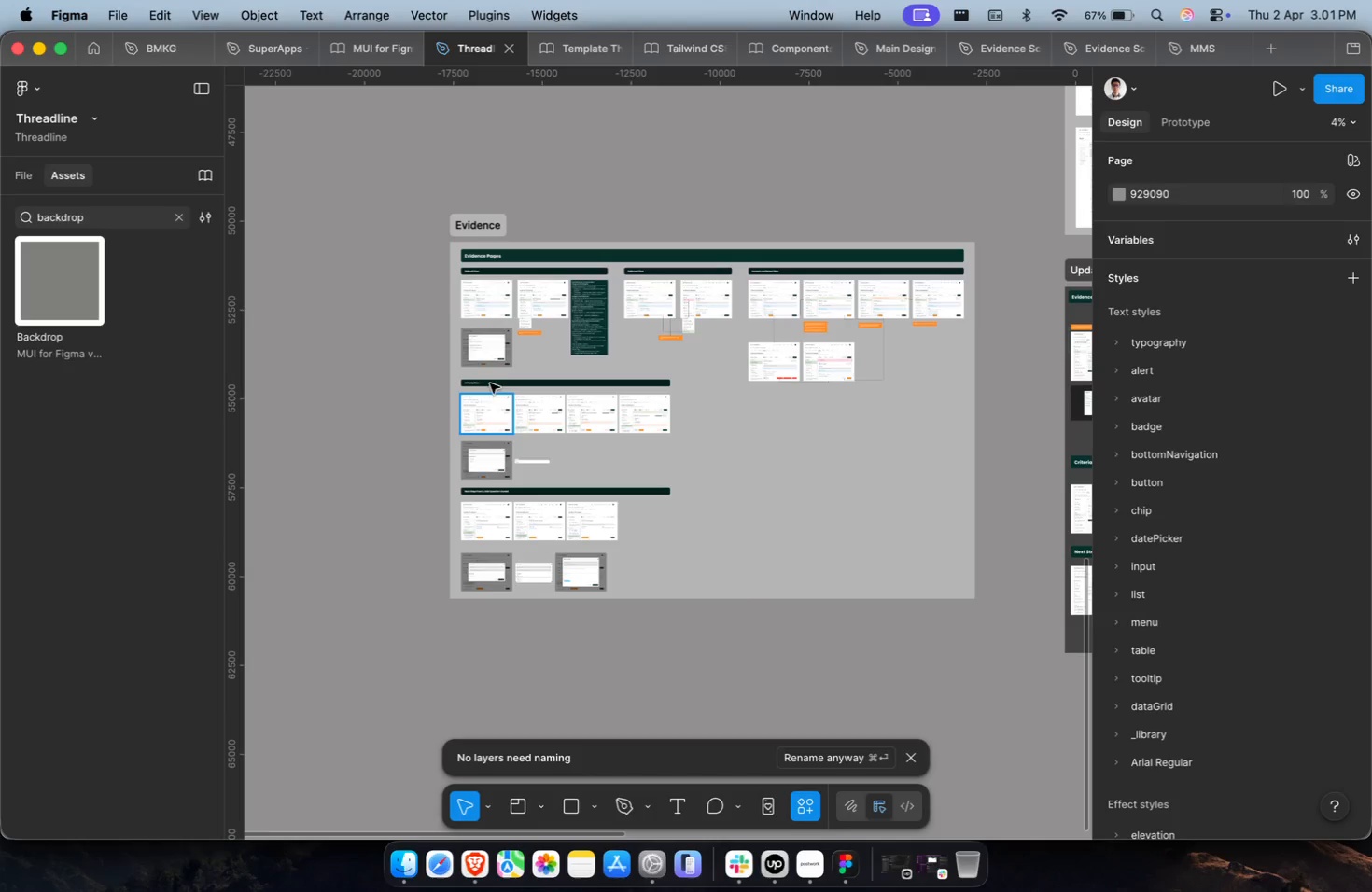 
hold_key(key=CommandLeft, duration=0.47)
 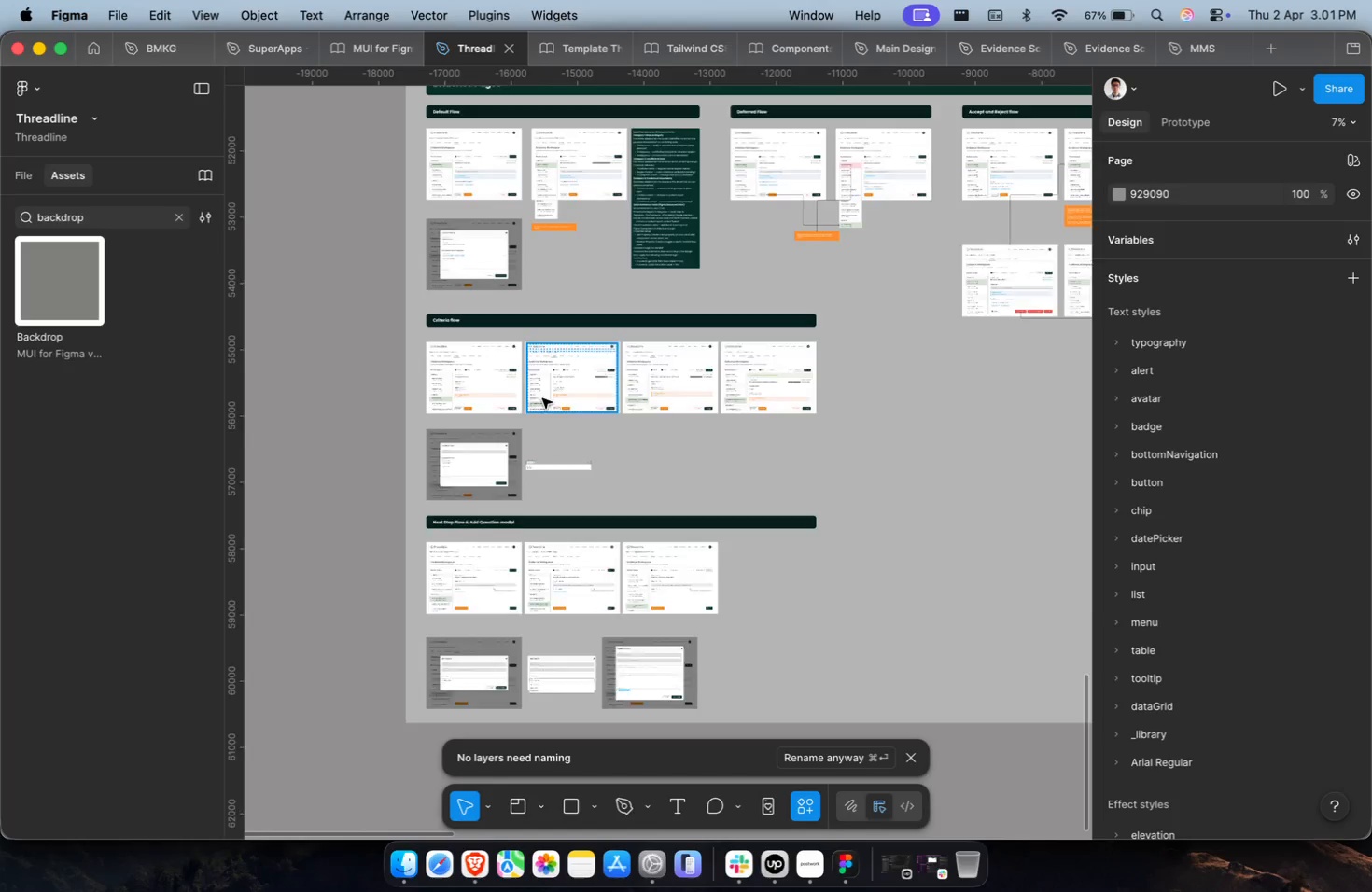 
scroll: coordinate [501, 387], scroll_direction: up, amount: 28.0
 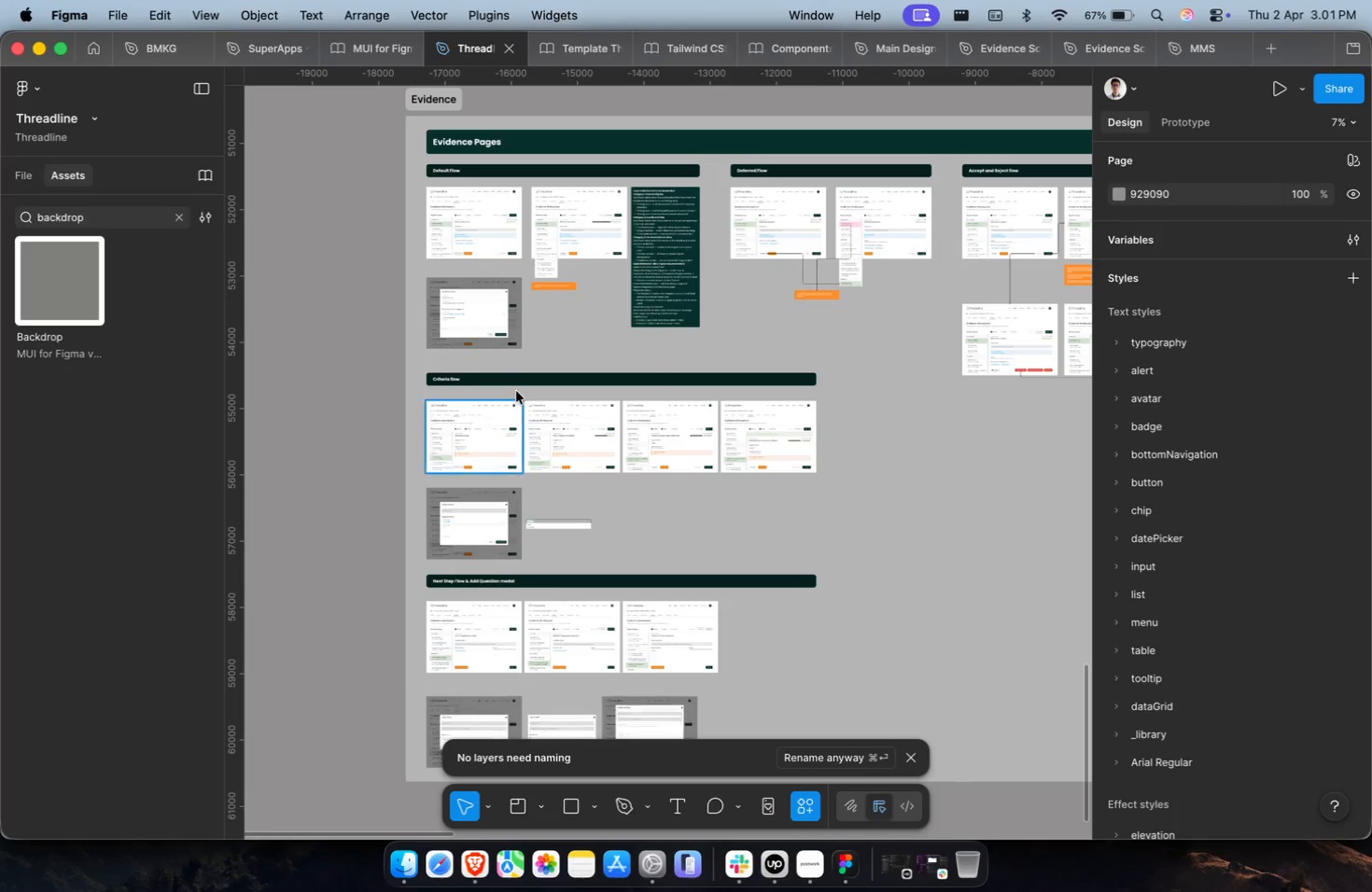 
hold_key(key=CommandLeft, duration=0.49)
 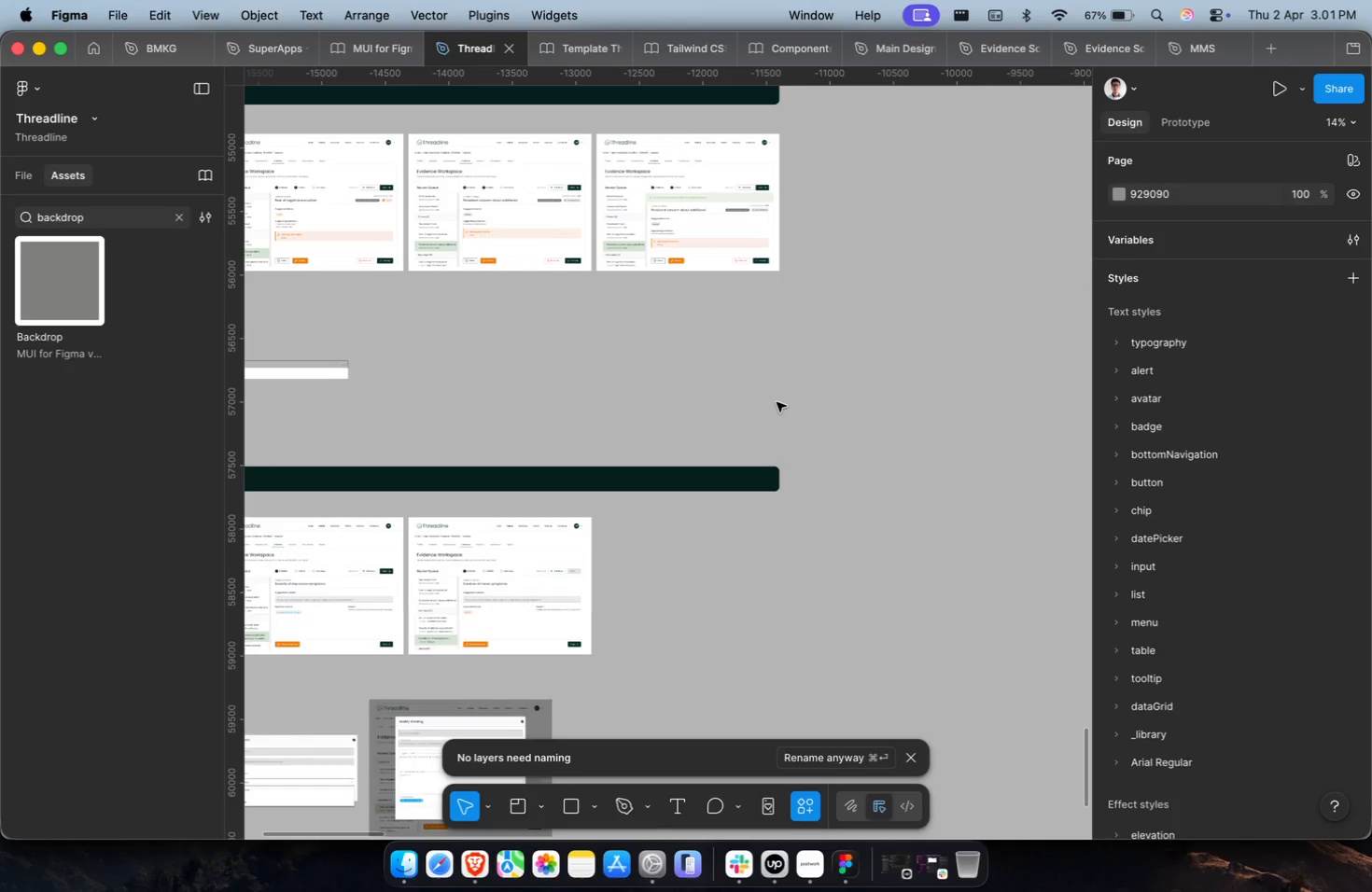 
key(Meta+CommandLeft)
 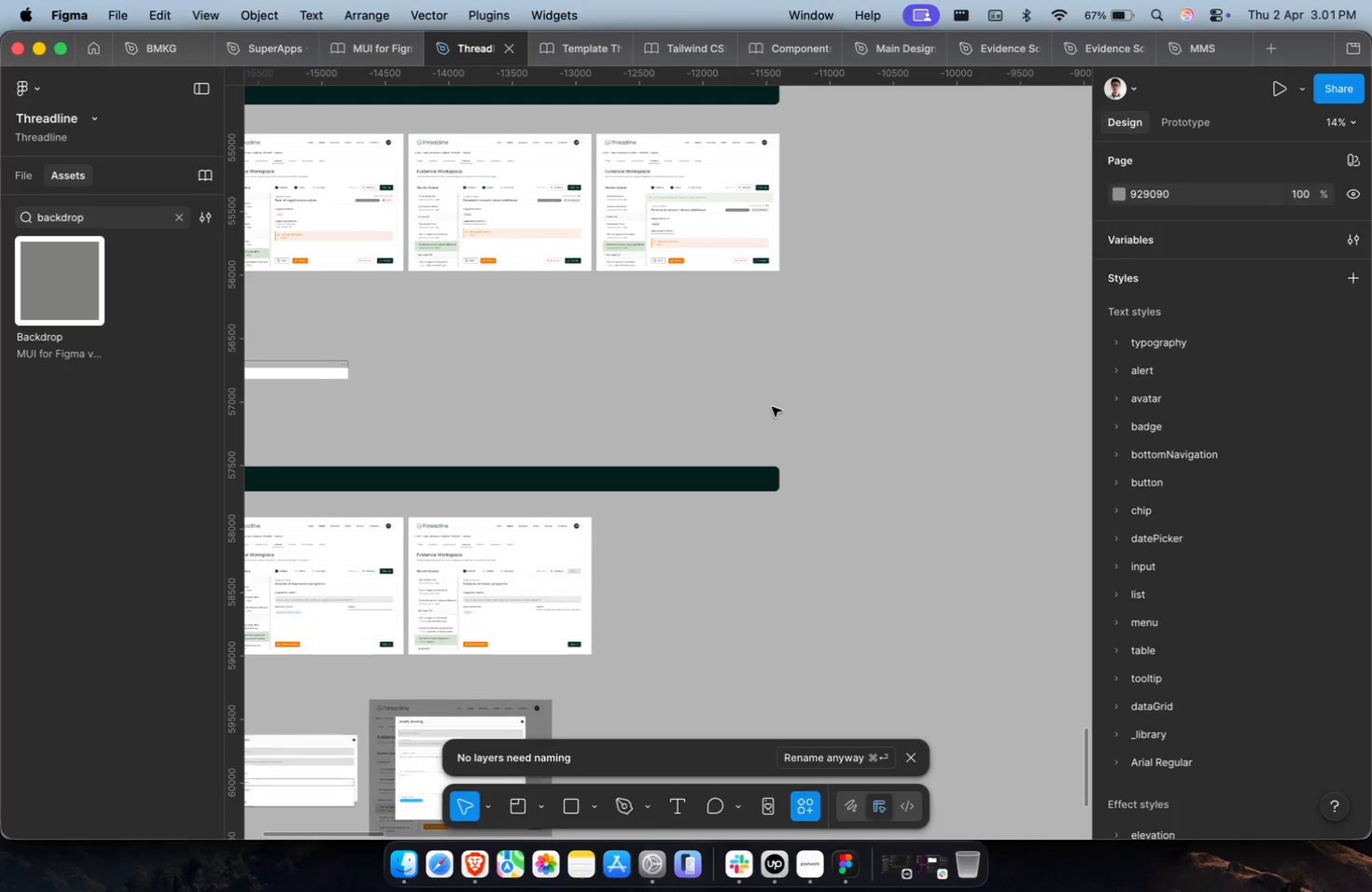 
scroll: coordinate [855, 334], scroll_direction: up, amount: 3.0
 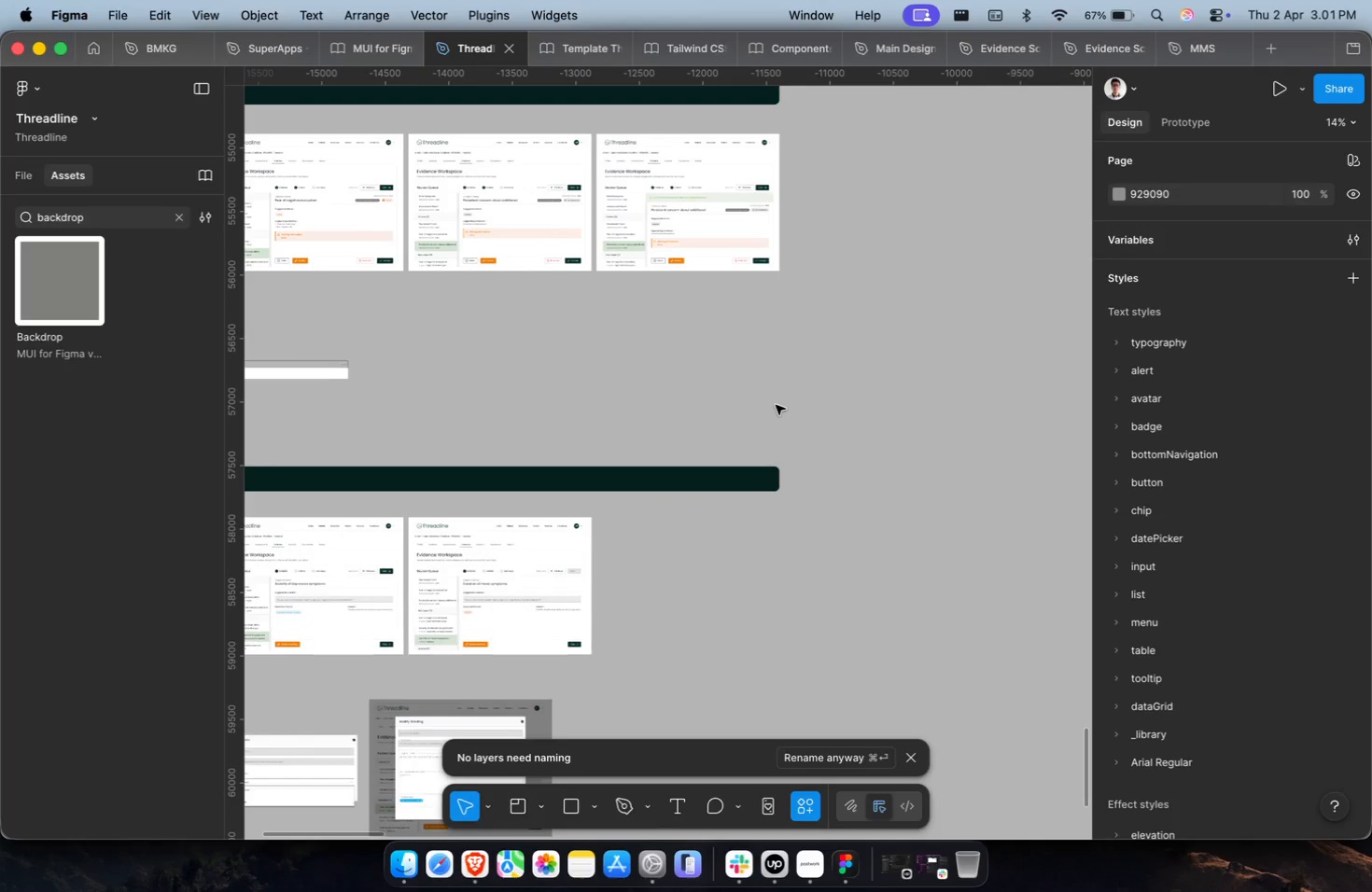 
scroll: coordinate [772, 408], scroll_direction: down, amount: 7.0
 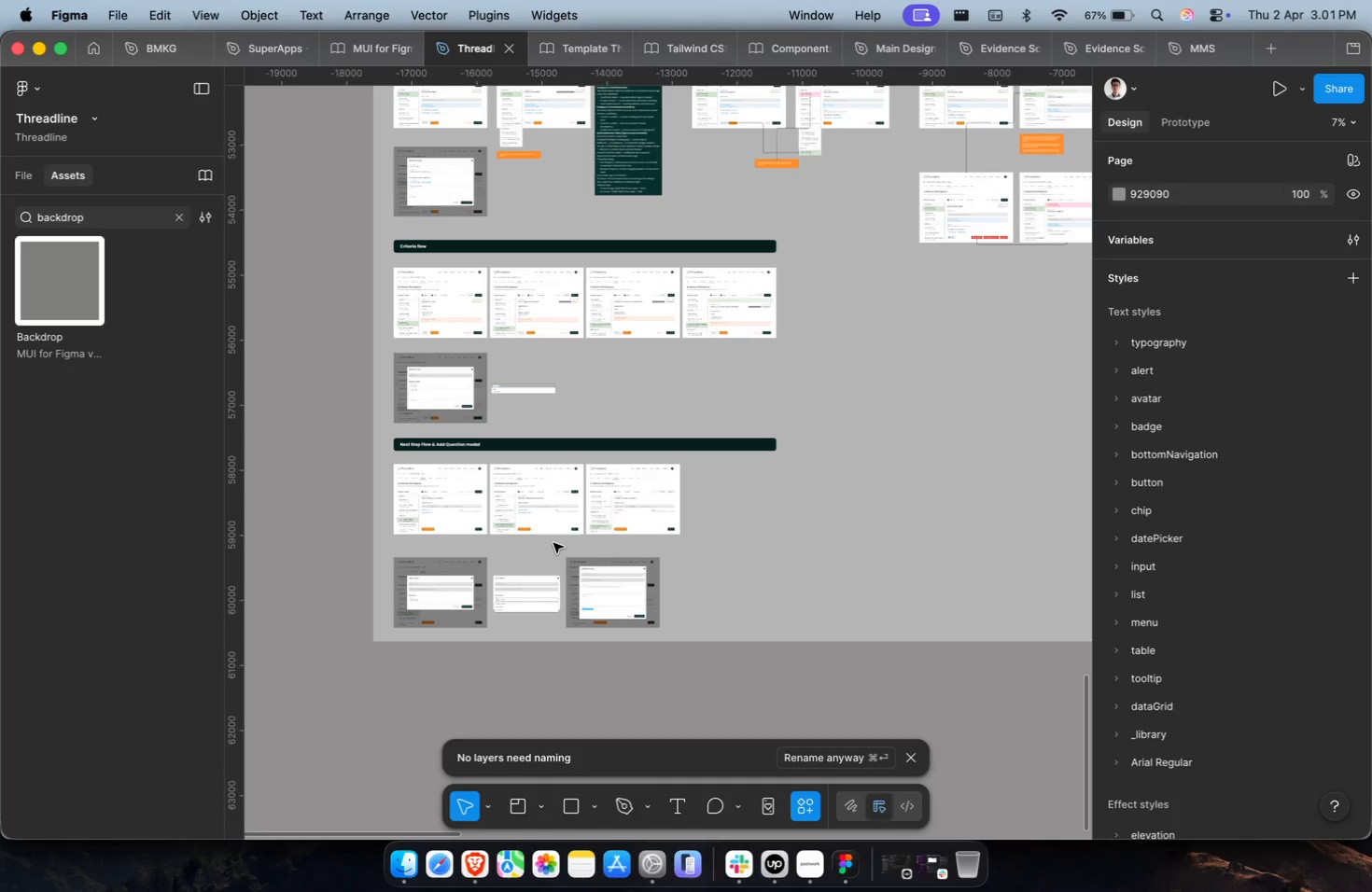 
hold_key(key=CommandLeft, duration=0.64)
scroll: coordinate [430, 601], scroll_direction: up, amount: 11.0
 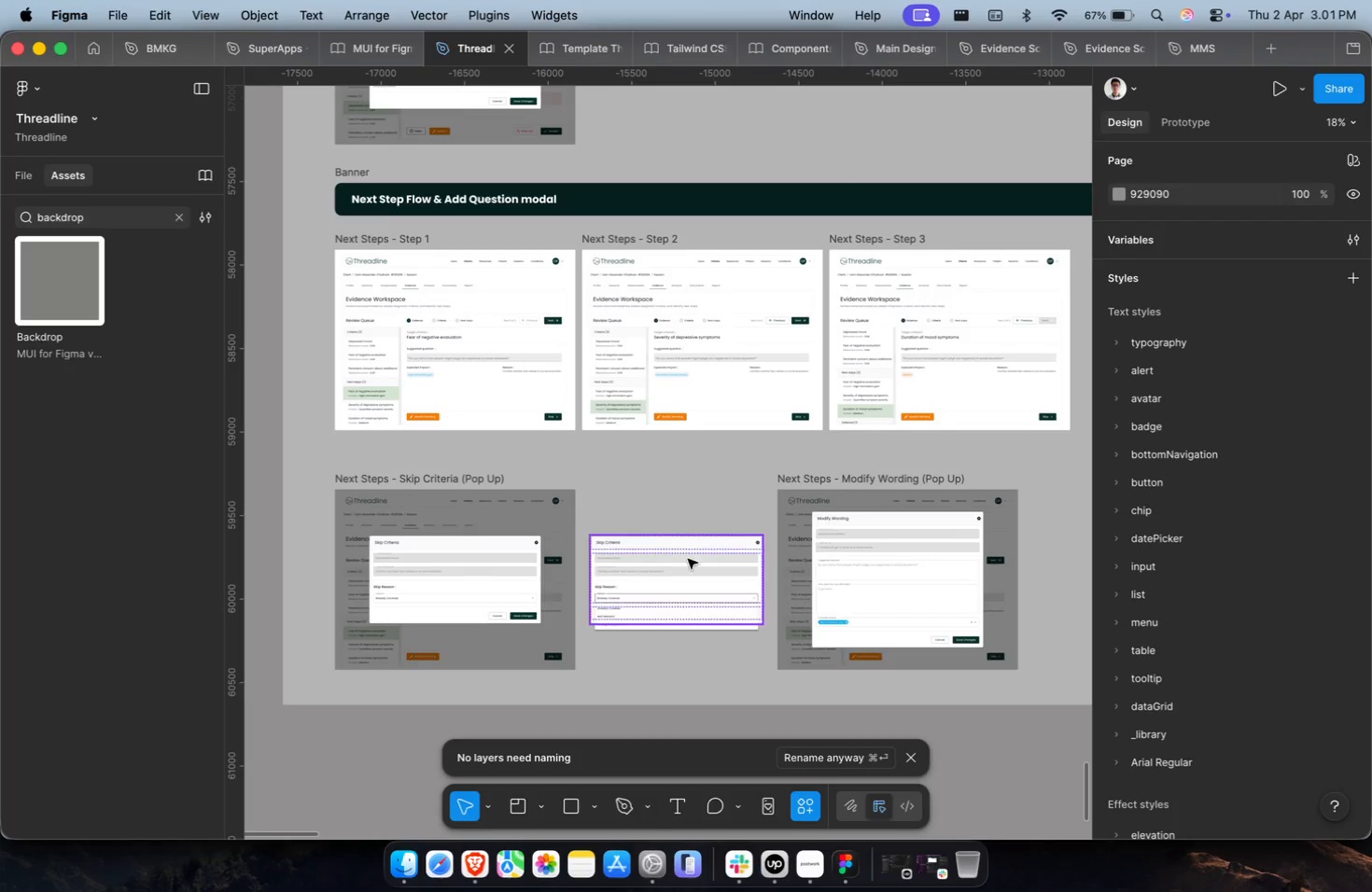 
left_click([504, 509])
 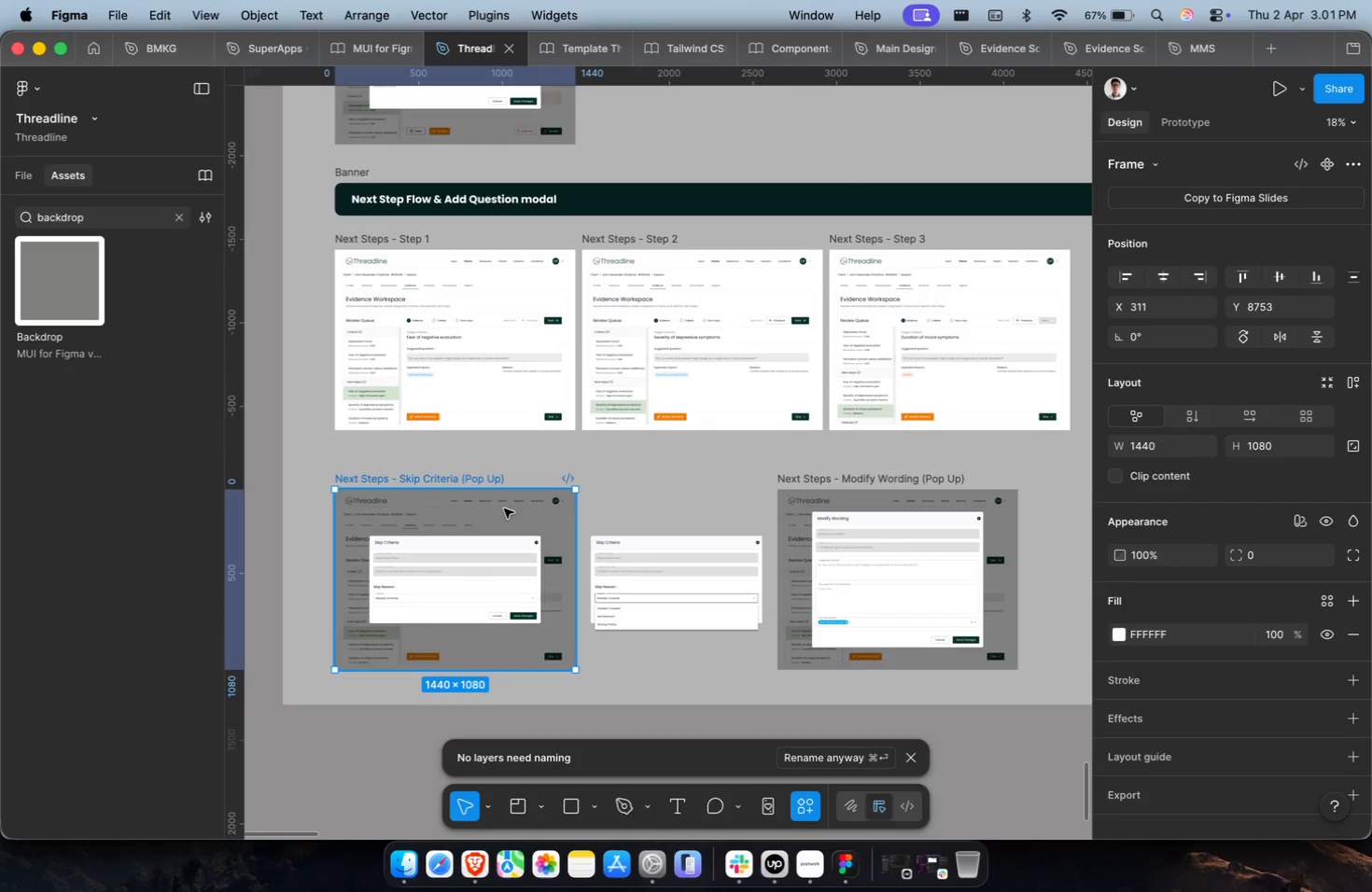 
hold_key(key=CommandLeft, duration=0.33)
 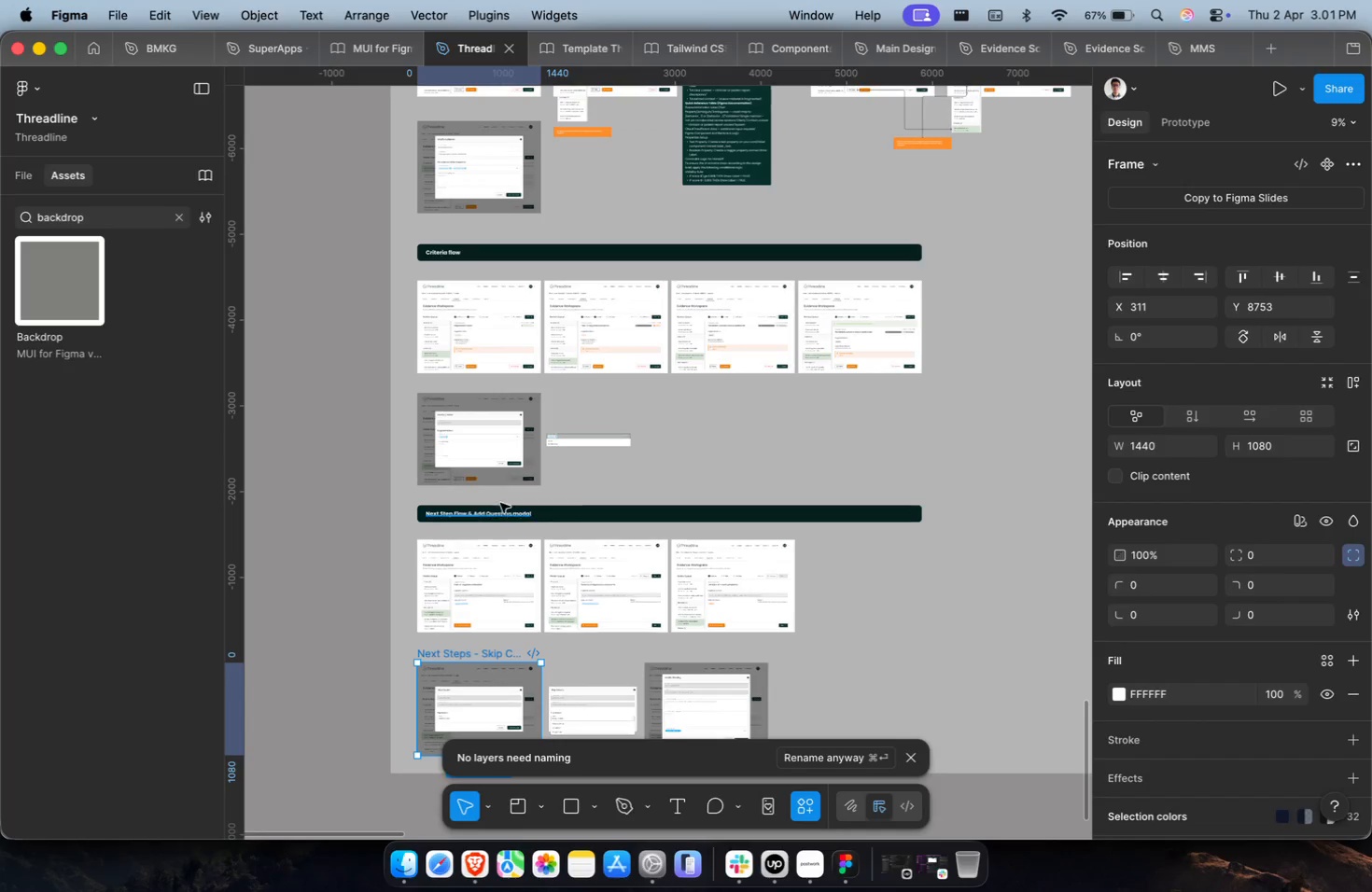 
key(Meta+1)
 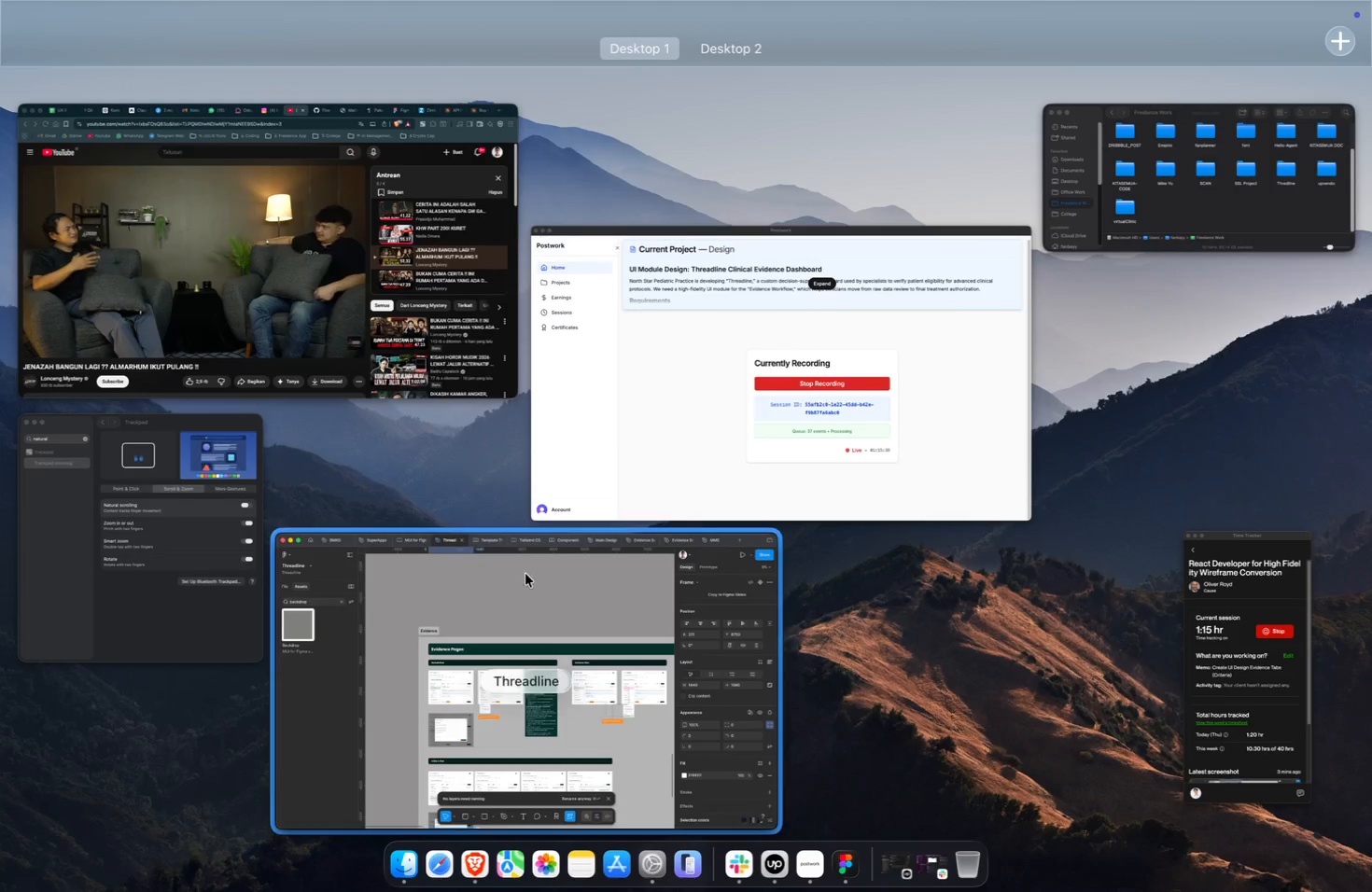 
scroll: coordinate [443, 394], scroll_direction: up, amount: 6.0
 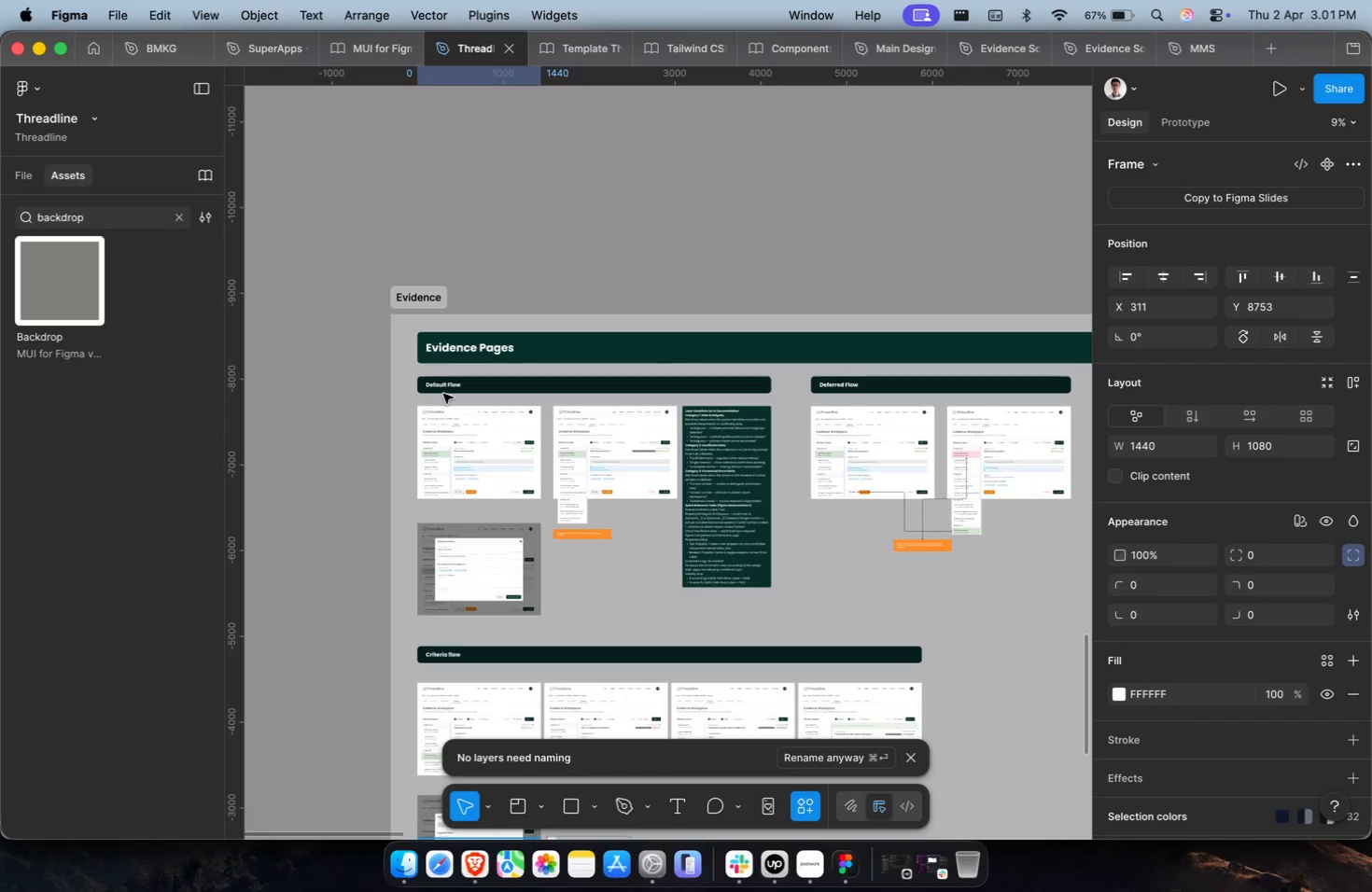 
left_click([522, 584])
 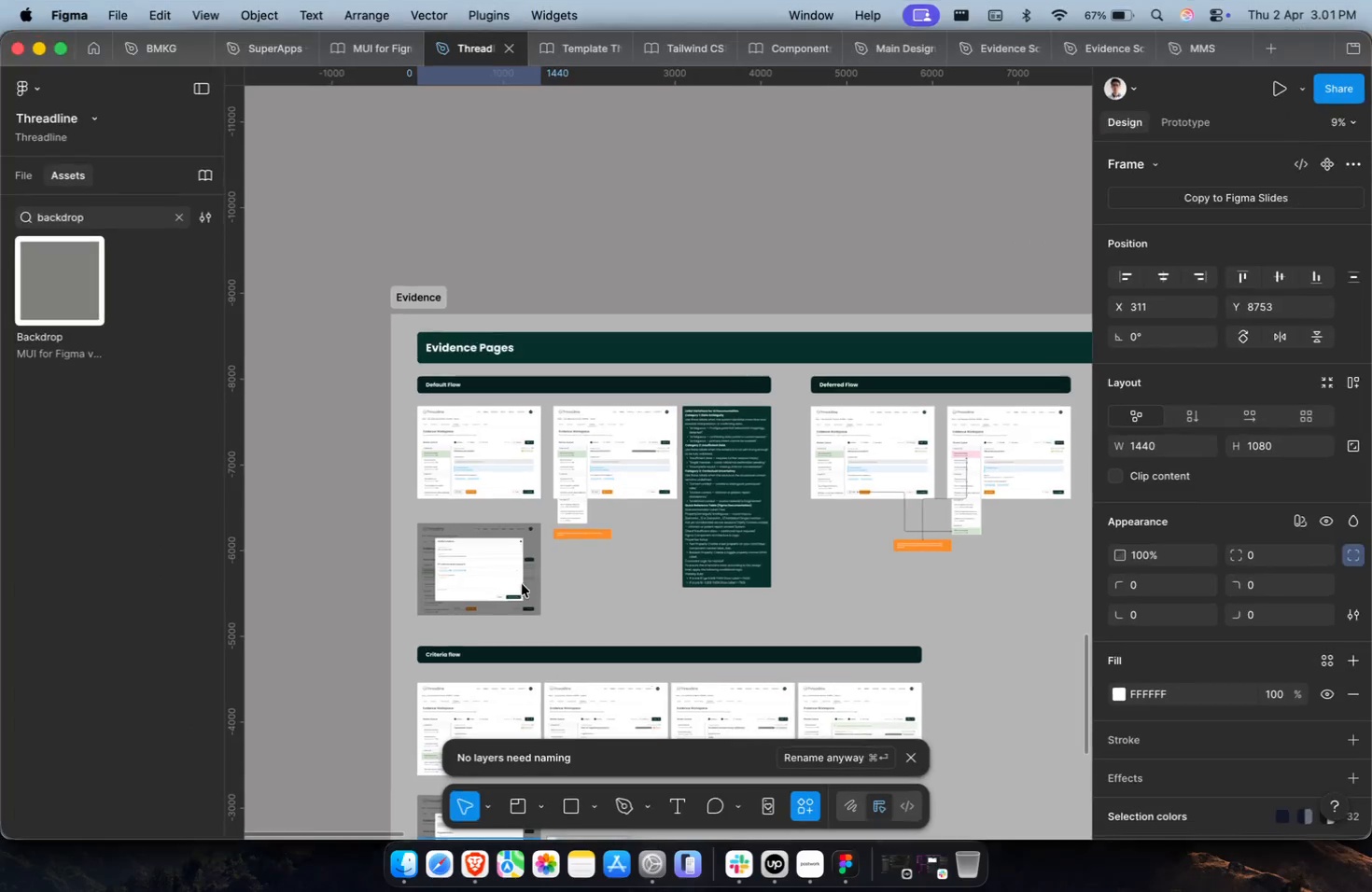 
hold_key(key=CommandLeft, duration=0.33)
scroll: coordinate [532, 563], scroll_direction: down, amount: 11.0
 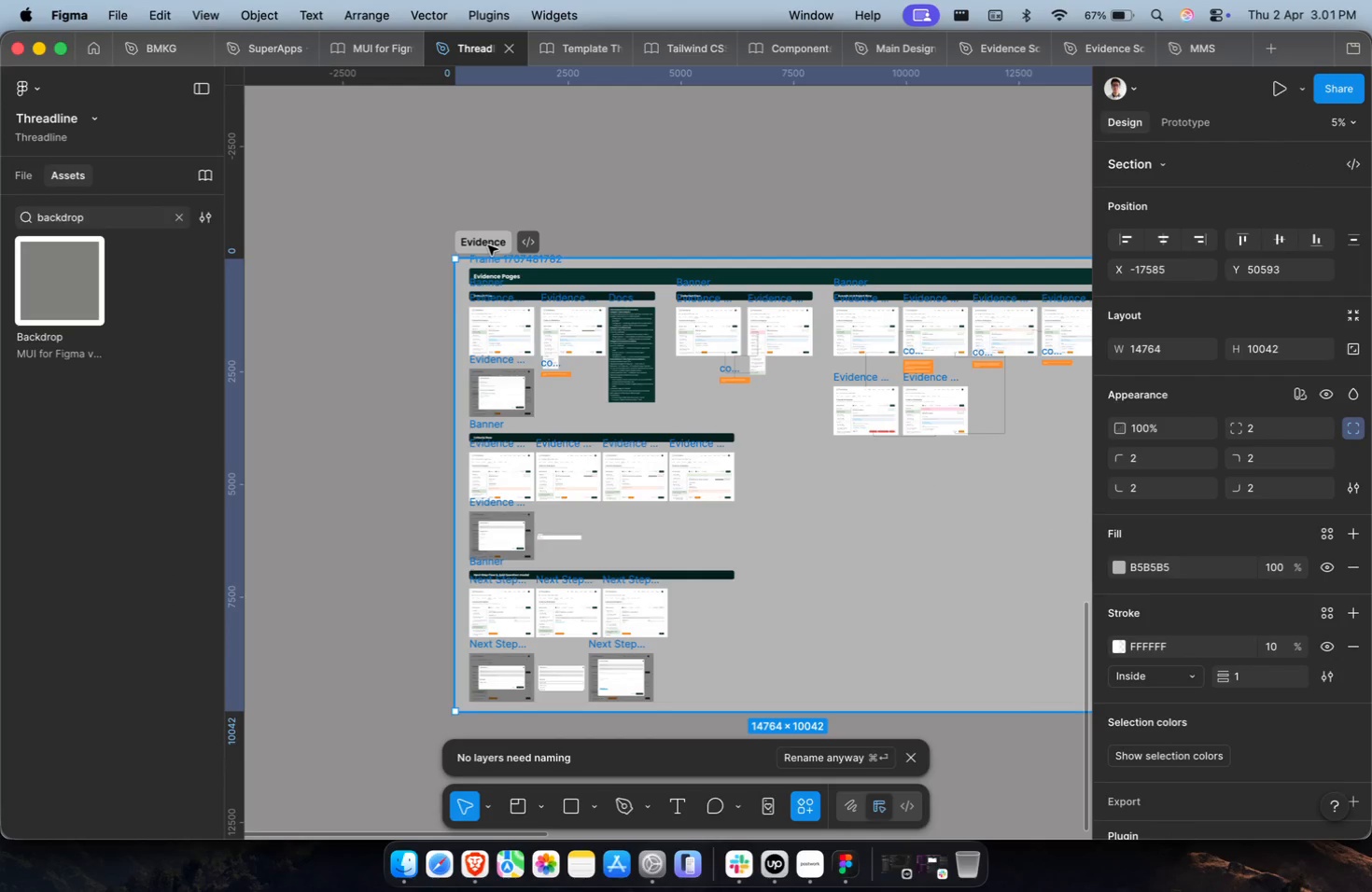 
hold_key(key=CommandLeft, duration=0.31)
scroll: coordinate [488, 245], scroll_direction: down, amount: 13.0
 